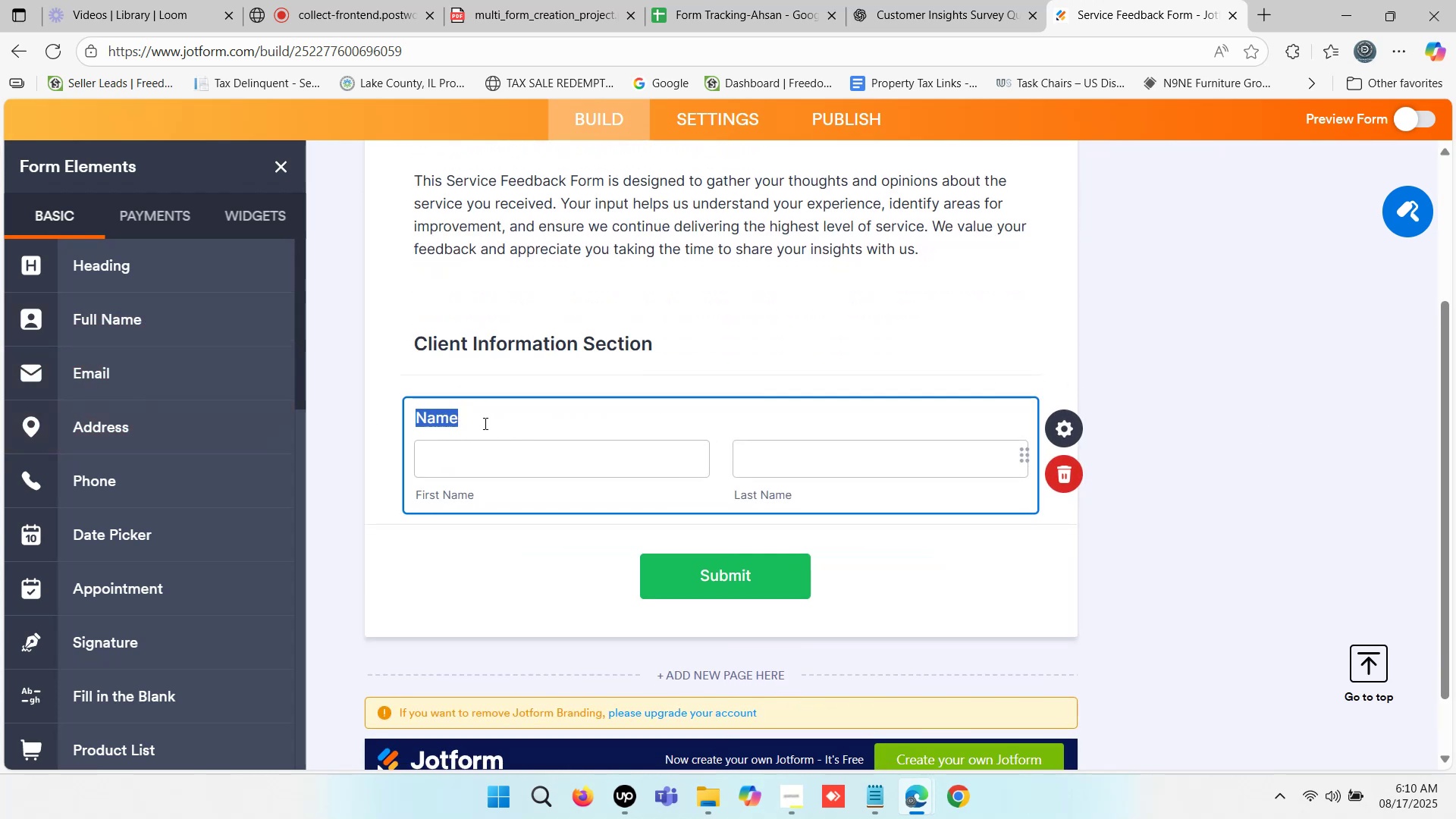 
type(Full Name)
 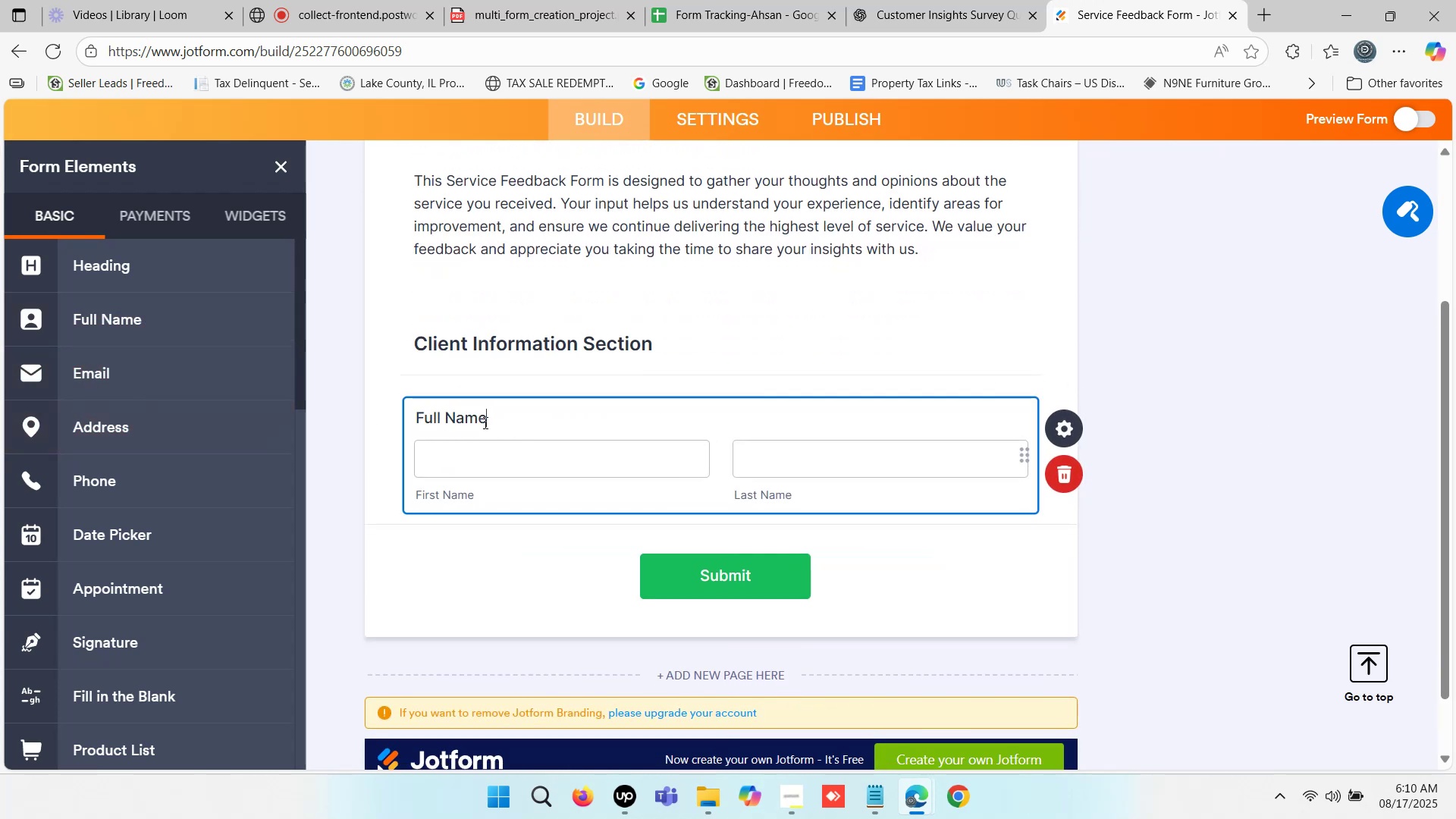 
left_click([1062, 431])
 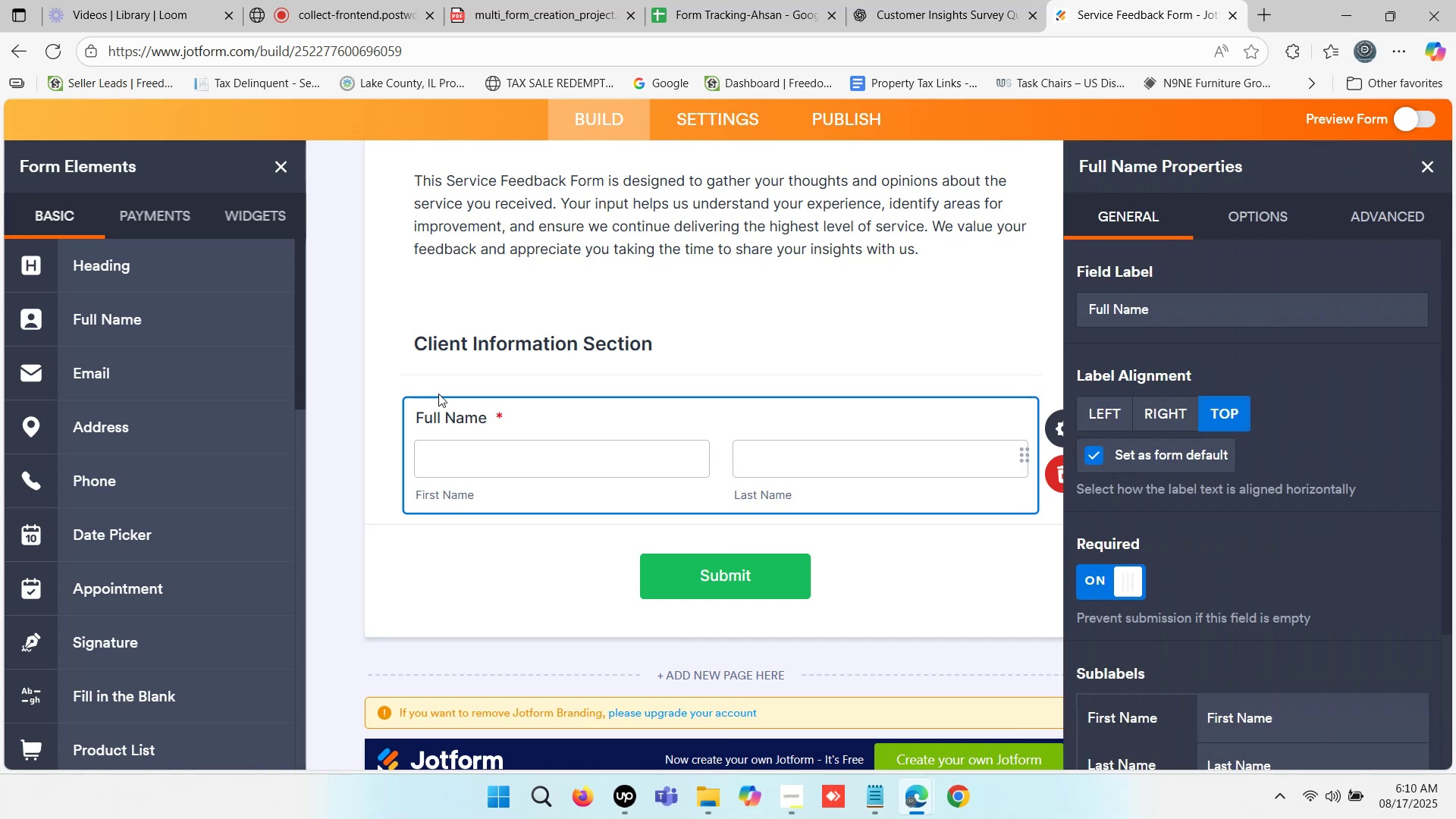 
left_click([406, 299])
 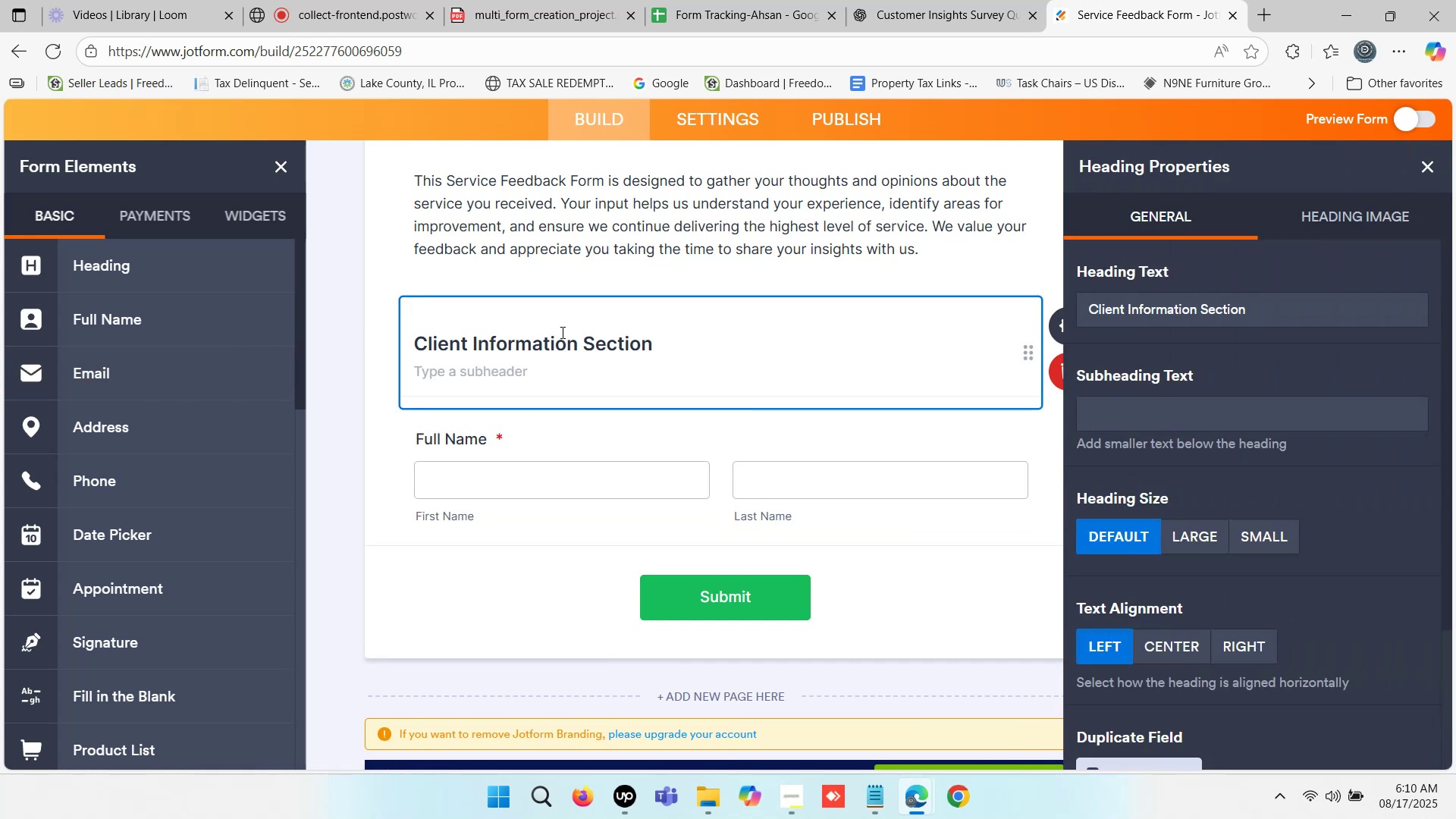 
scroll: coordinate [604, 332], scroll_direction: down, amount: 2.0
 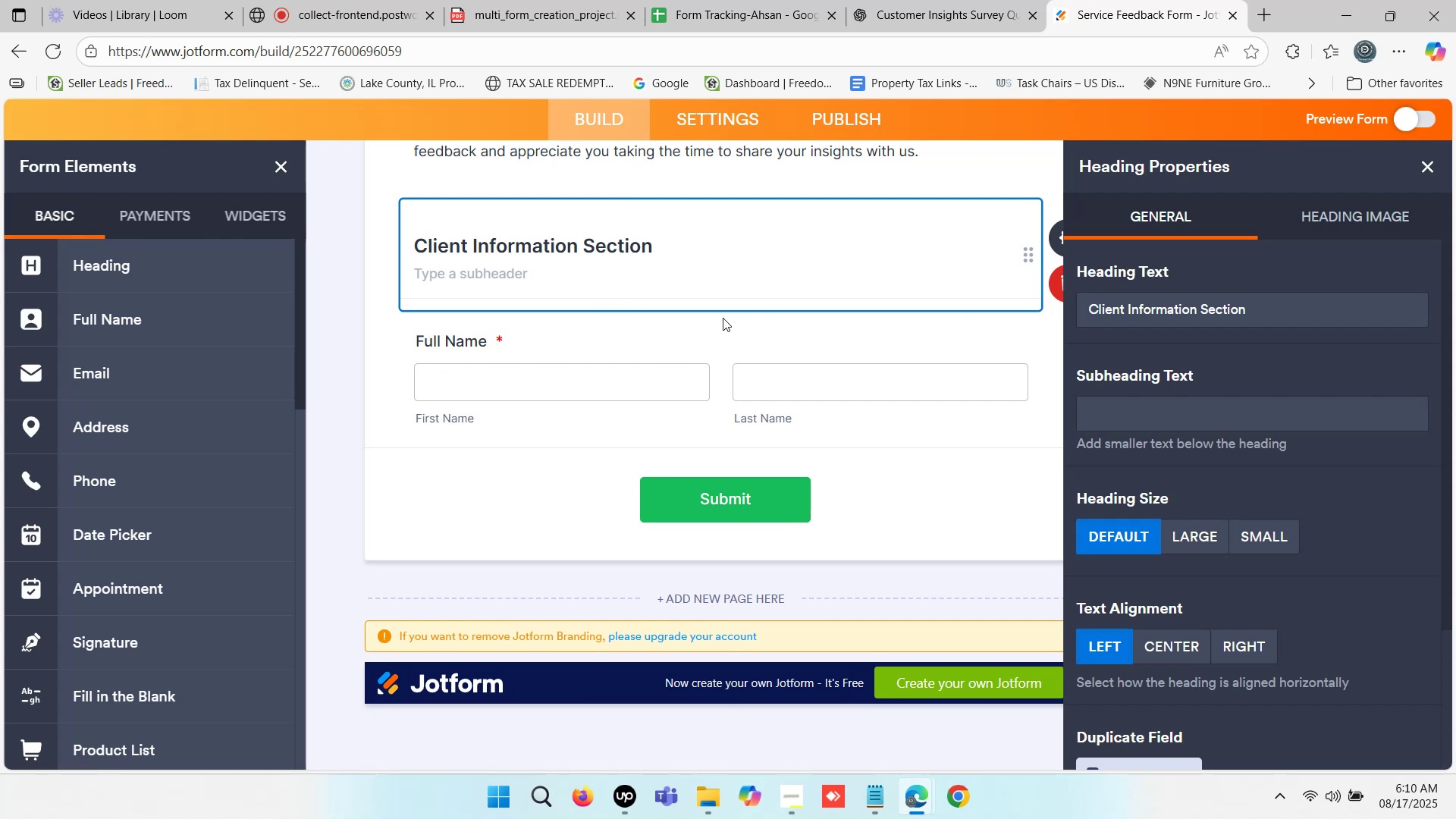 
wait(6.63)
 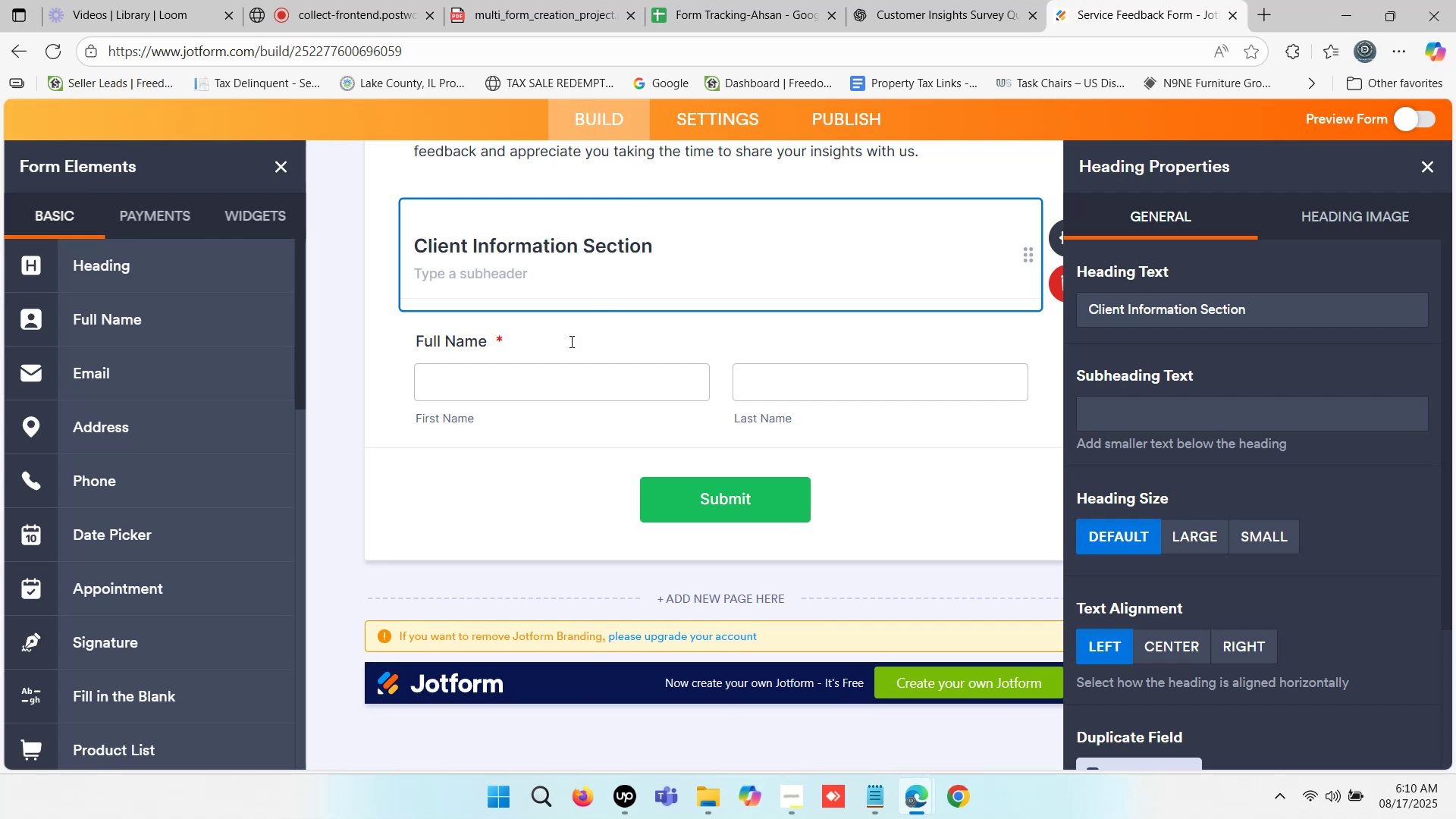 
scroll: coordinate [702, 318], scroll_direction: up, amount: 5.0
 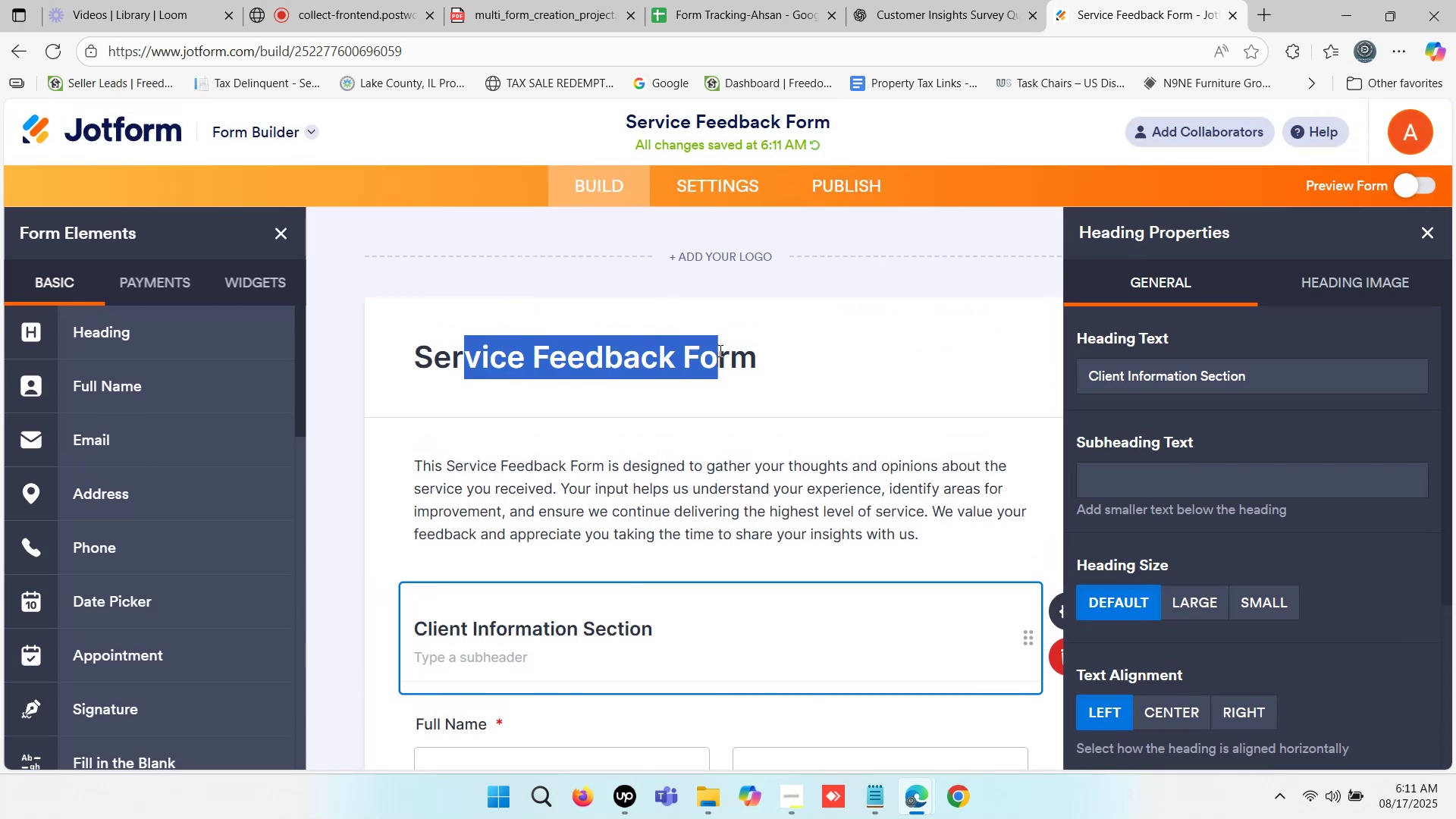 
scroll: coordinate [639, 349], scroll_direction: down, amount: 1.0
 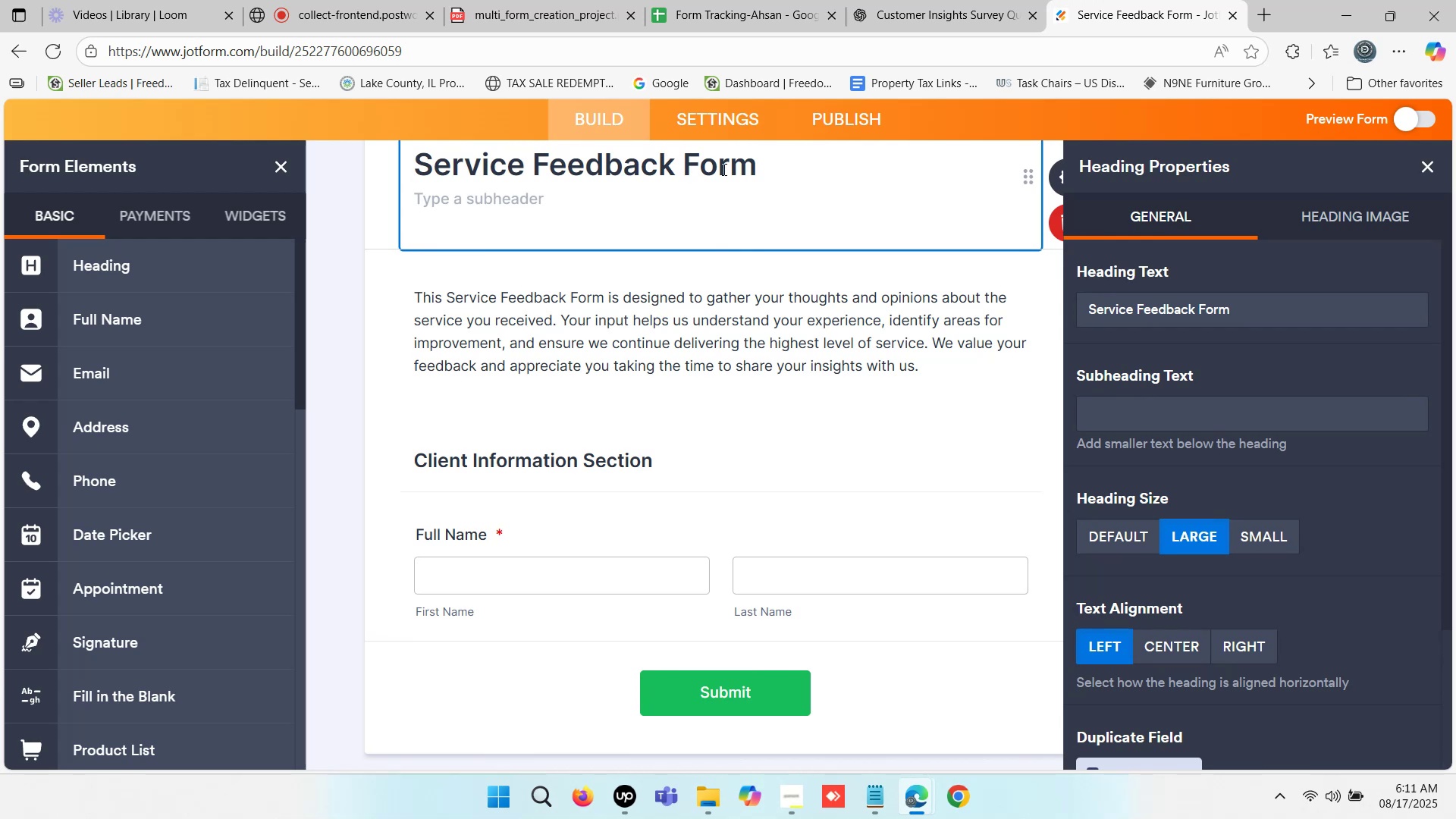 
wait(5.31)
 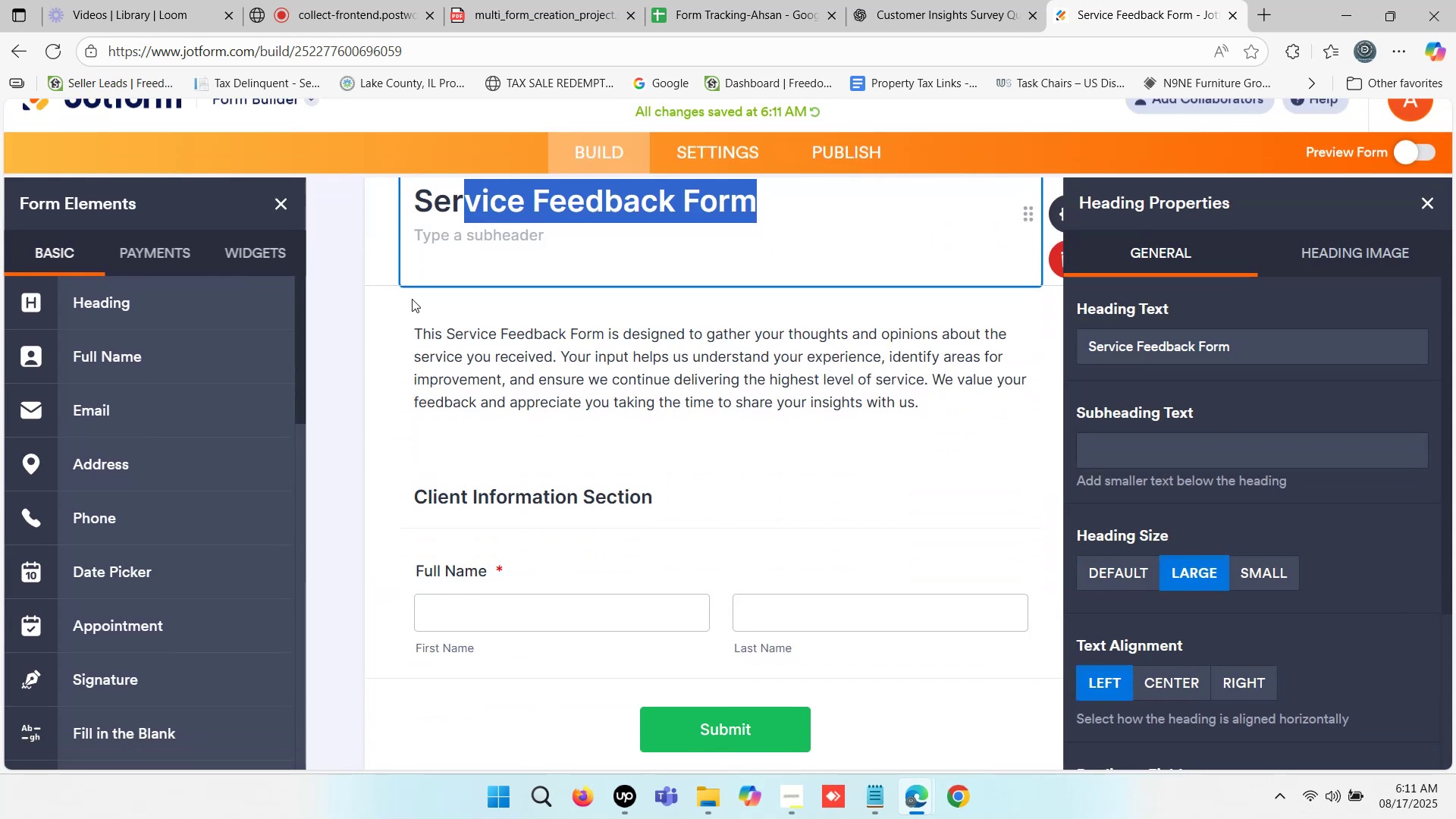 
left_click([695, 168])
 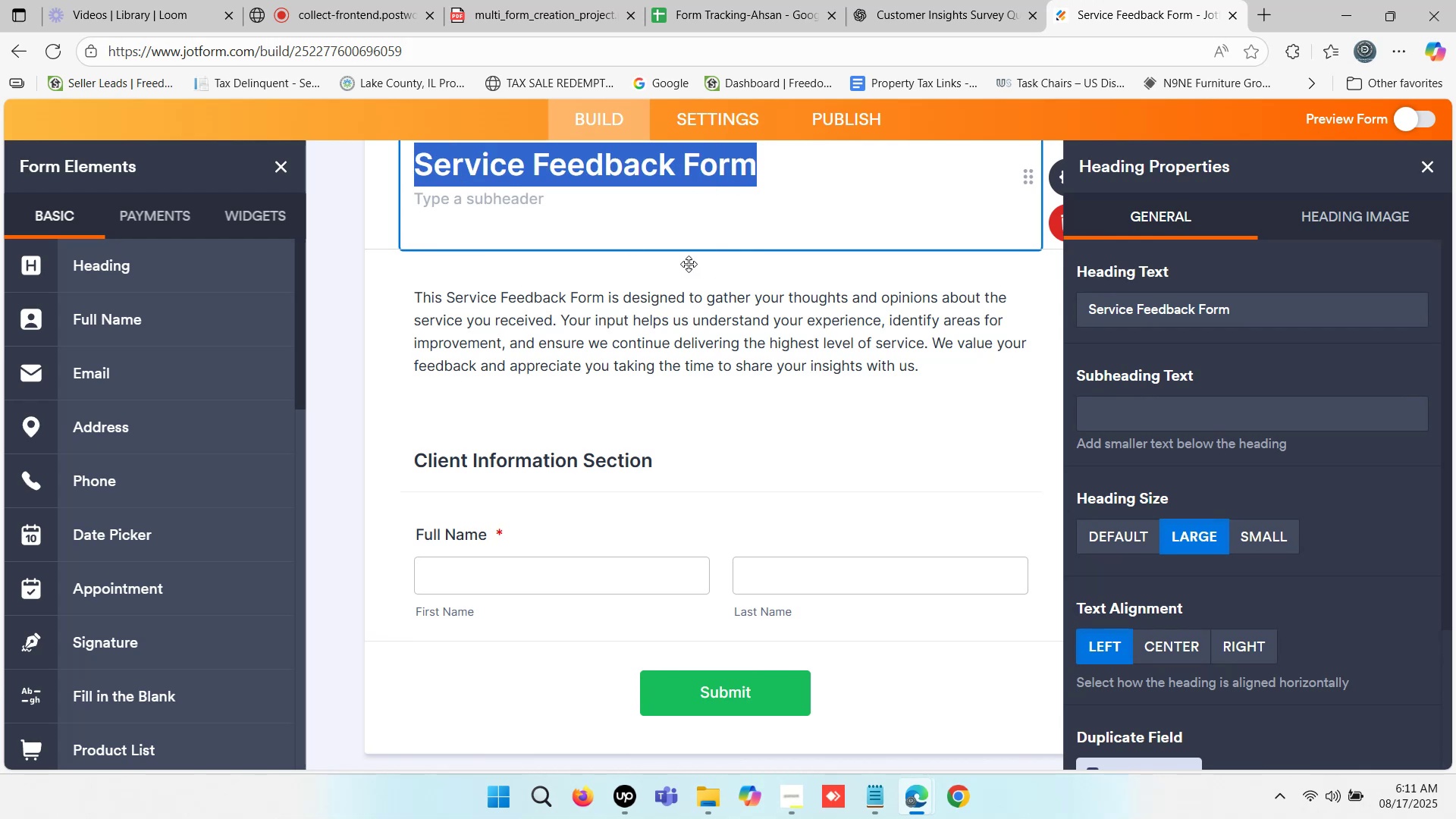 
double_click([612, 163])
 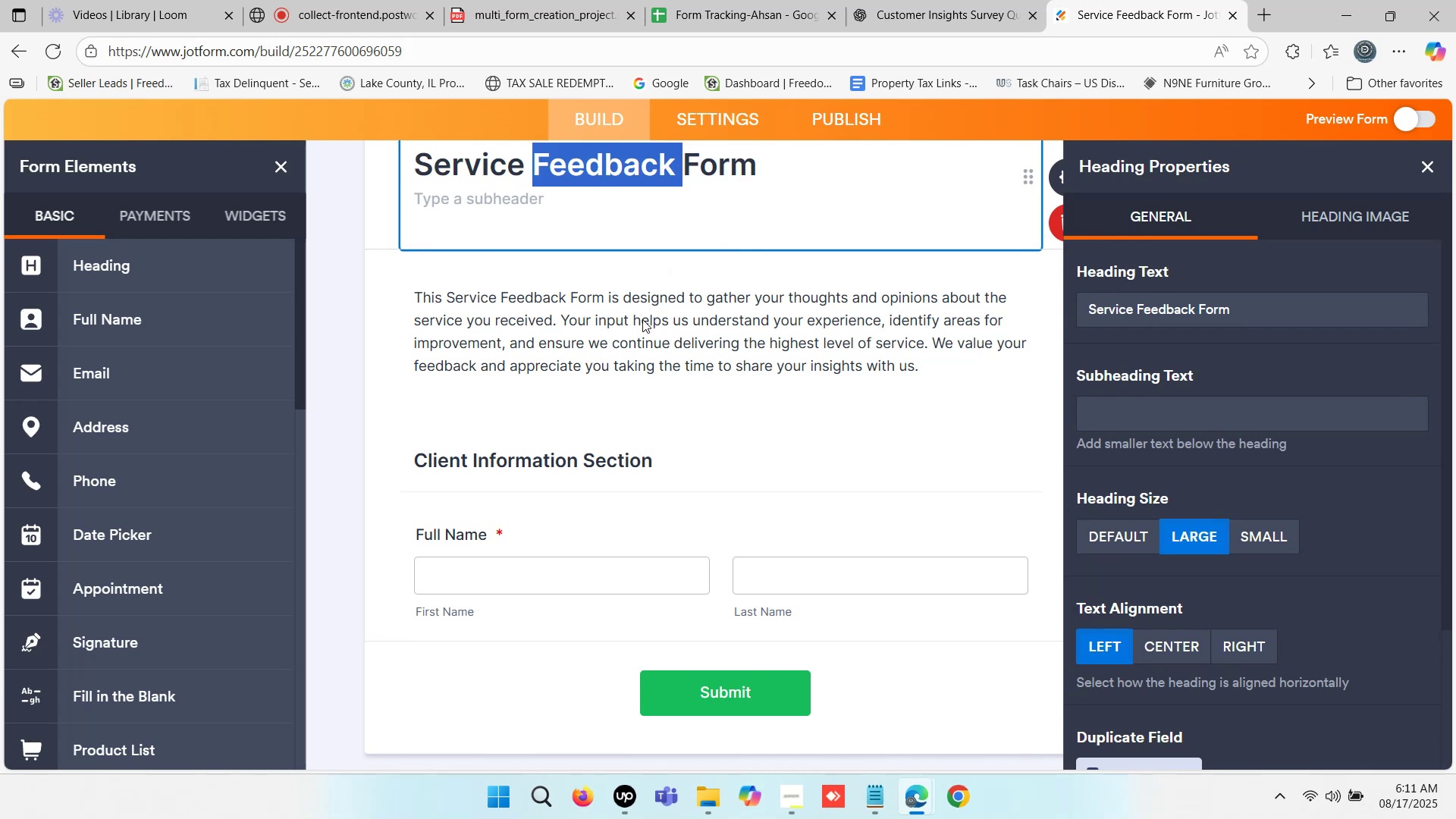 
left_click([642, 319])
 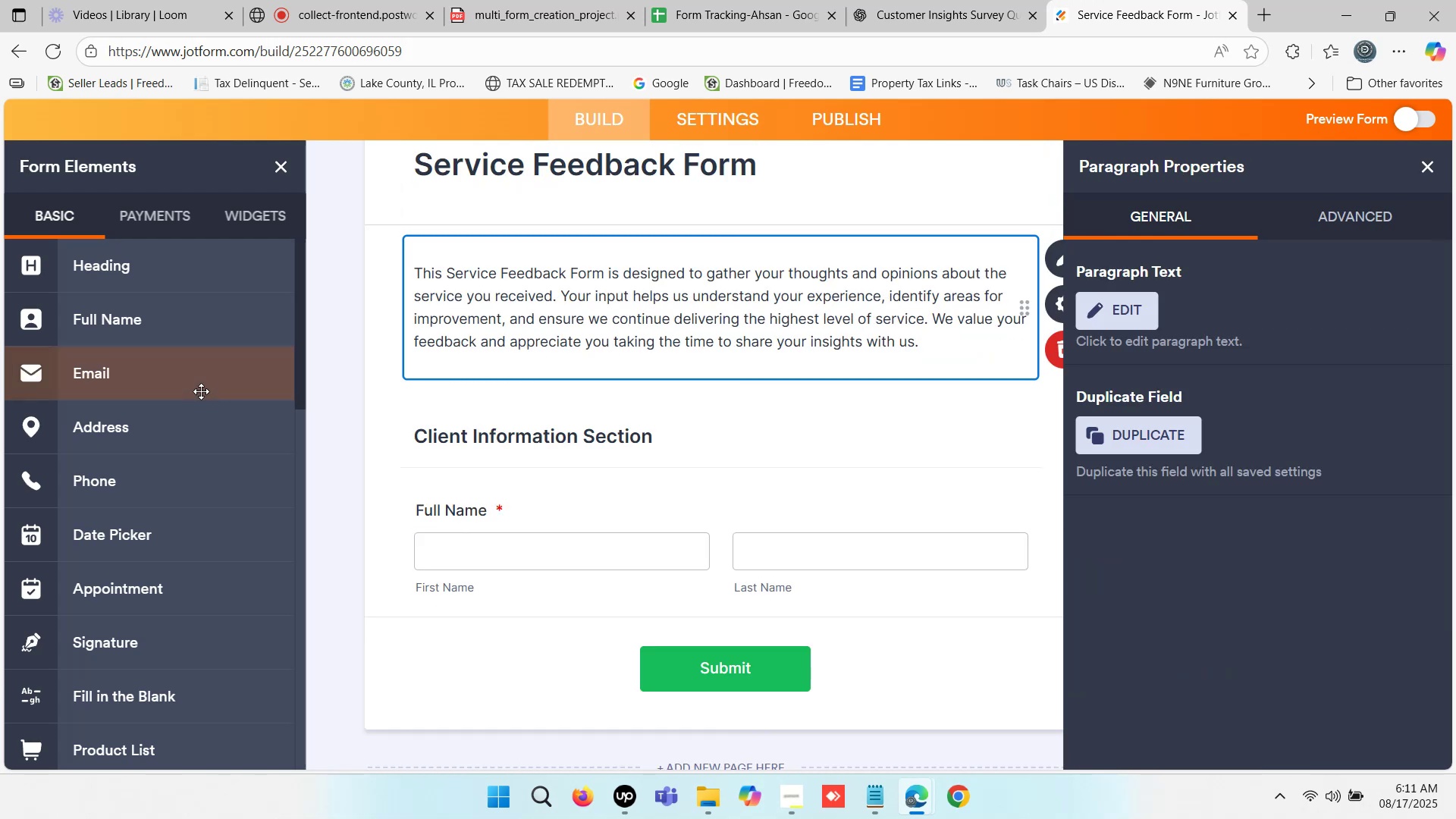 
scroll: coordinate [579, 319], scroll_direction: none, amount: 0.0
 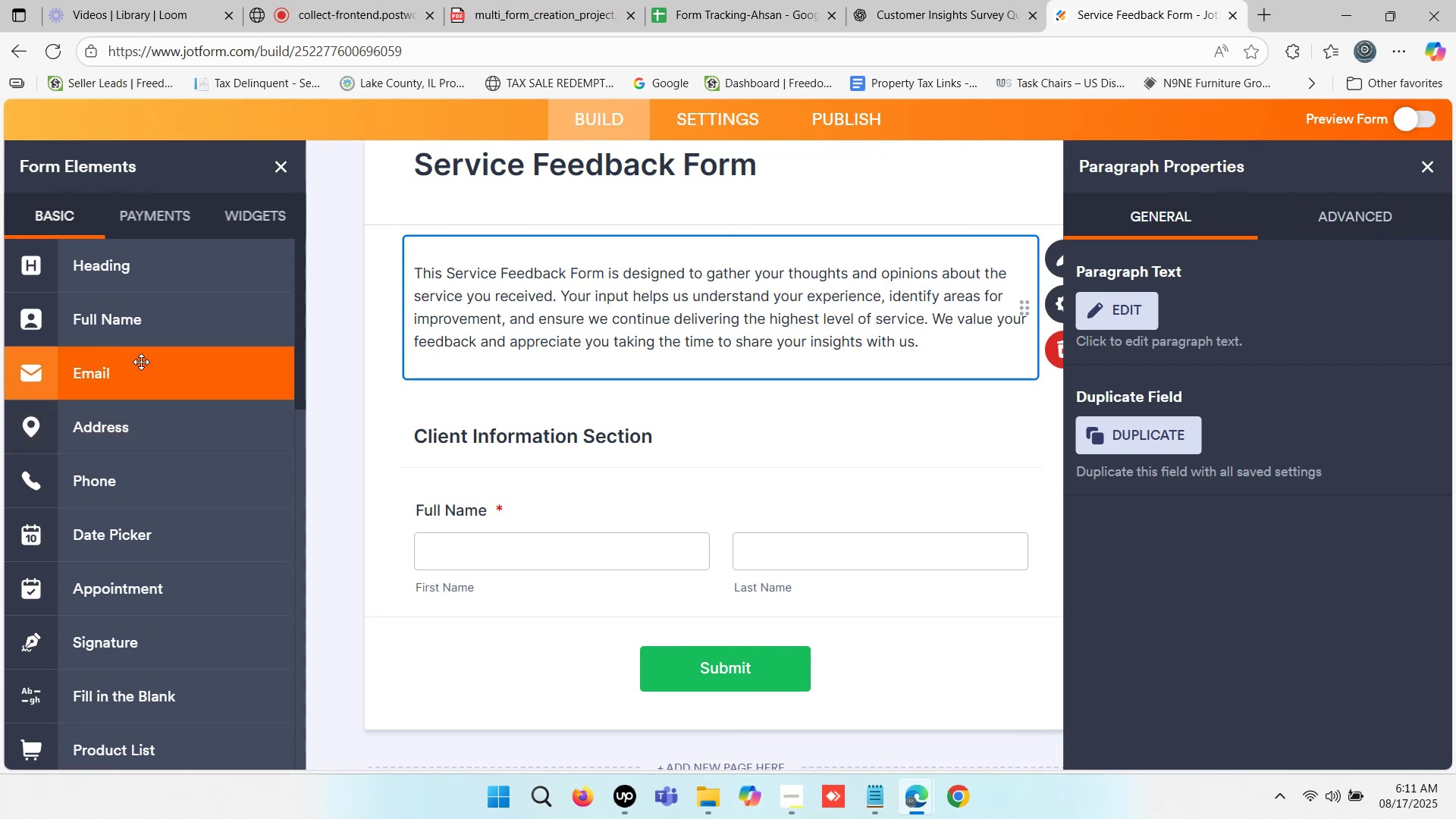 
scroll: coordinate [215, 371], scroll_direction: down, amount: 1.0
 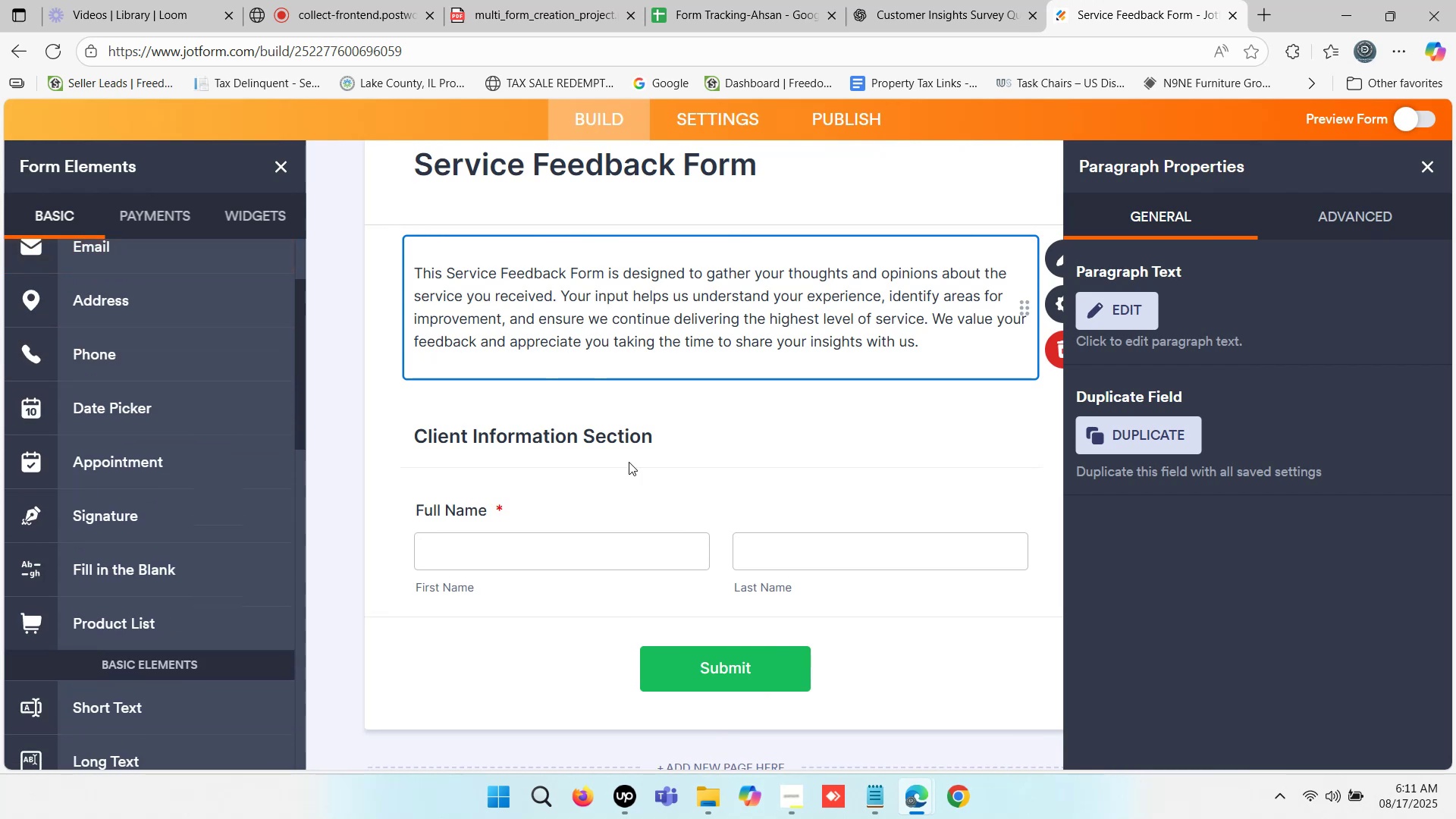 
left_click([624, 502])
 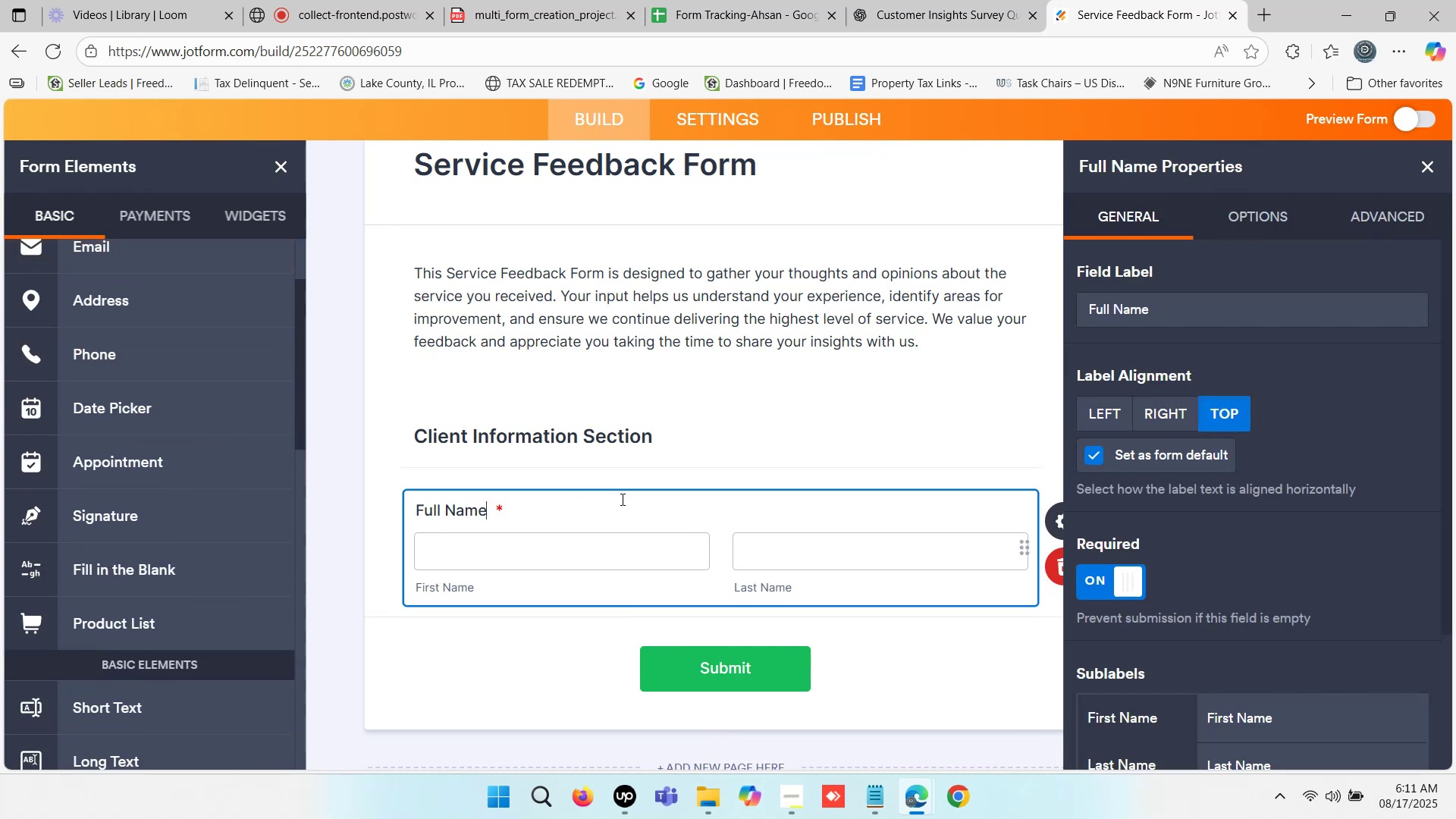 
scroll: coordinate [623, 466], scroll_direction: down, amount: 2.0
 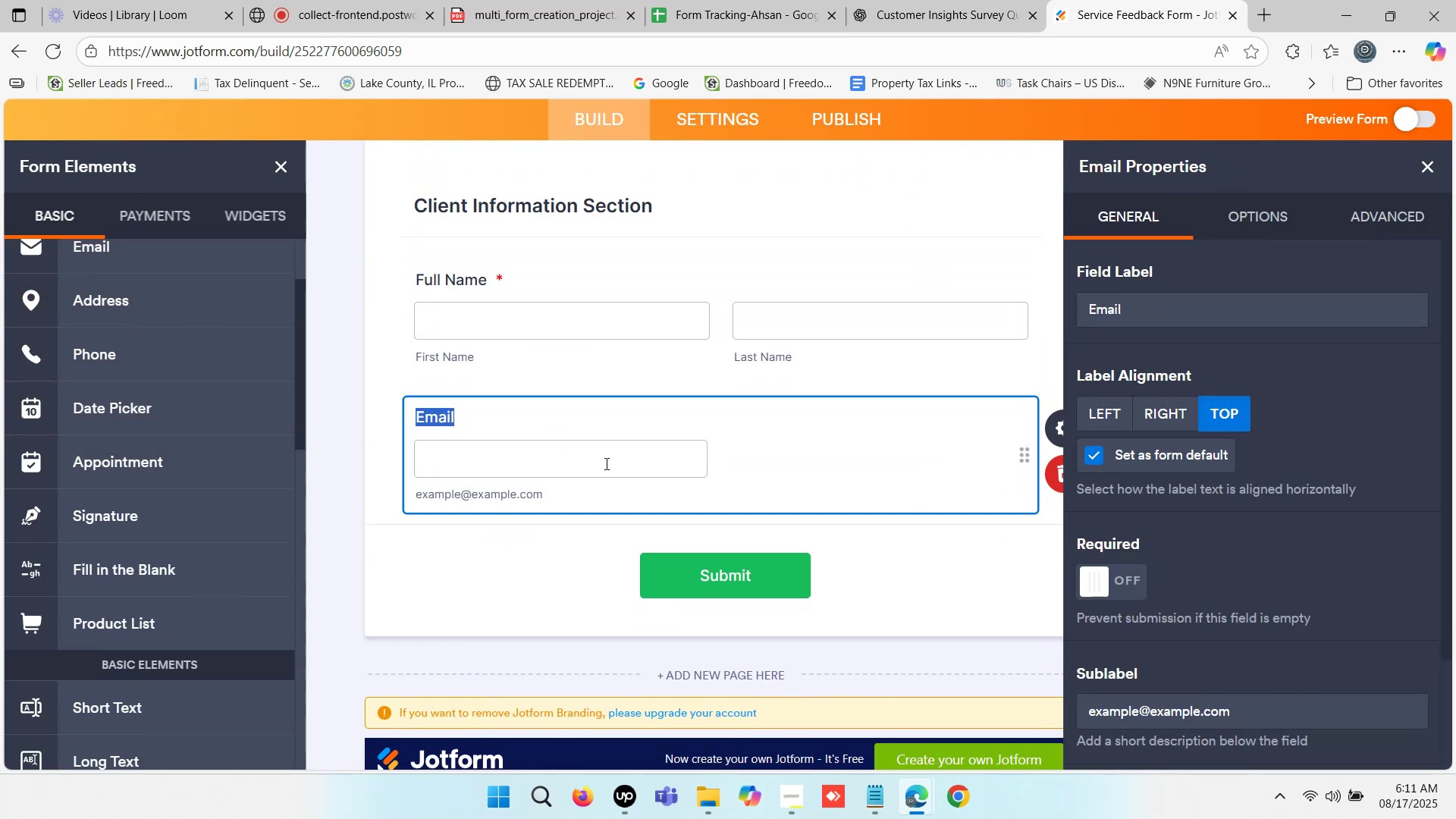 
left_click([1106, 584])
 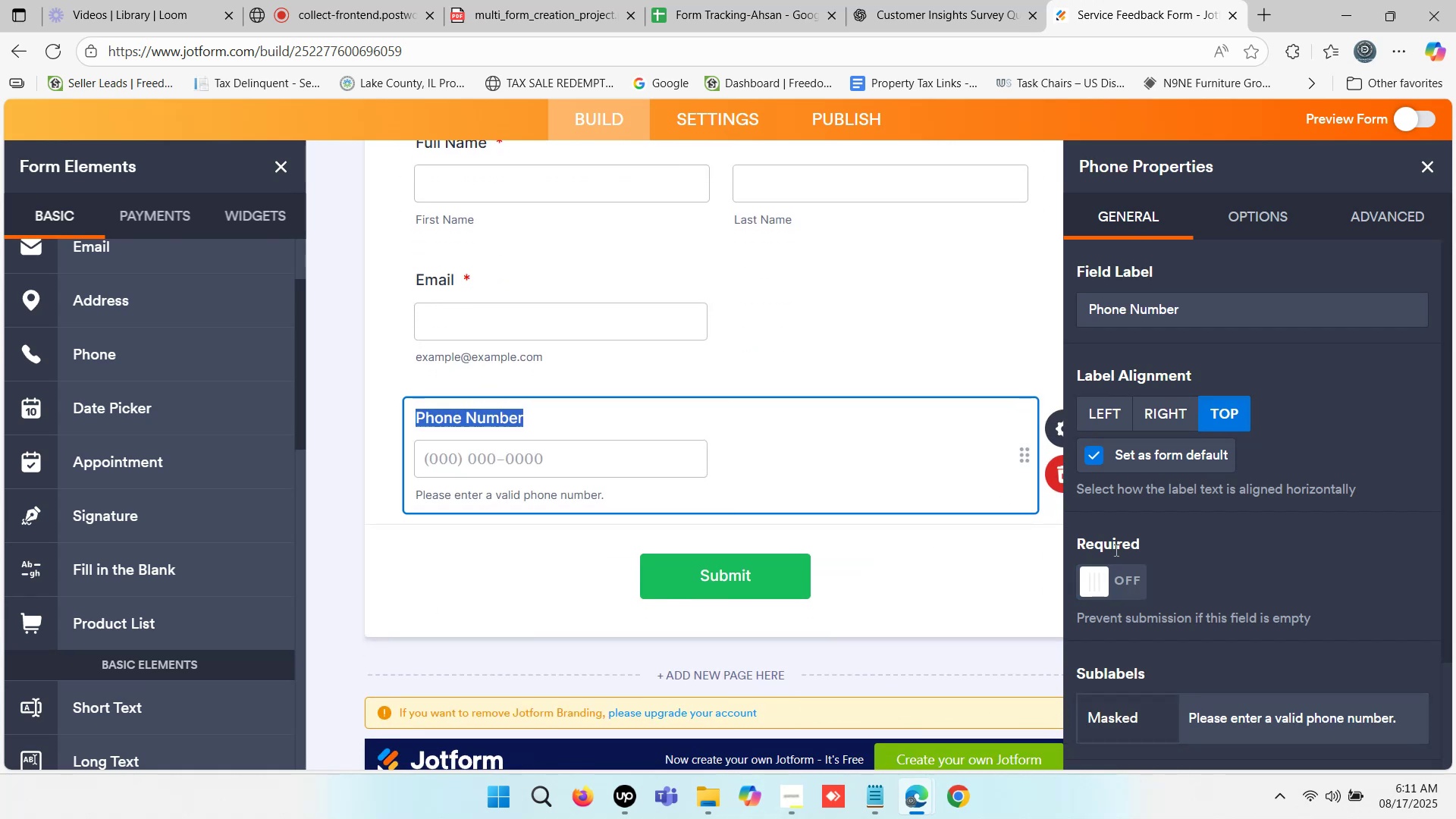 
left_click([1090, 582])
 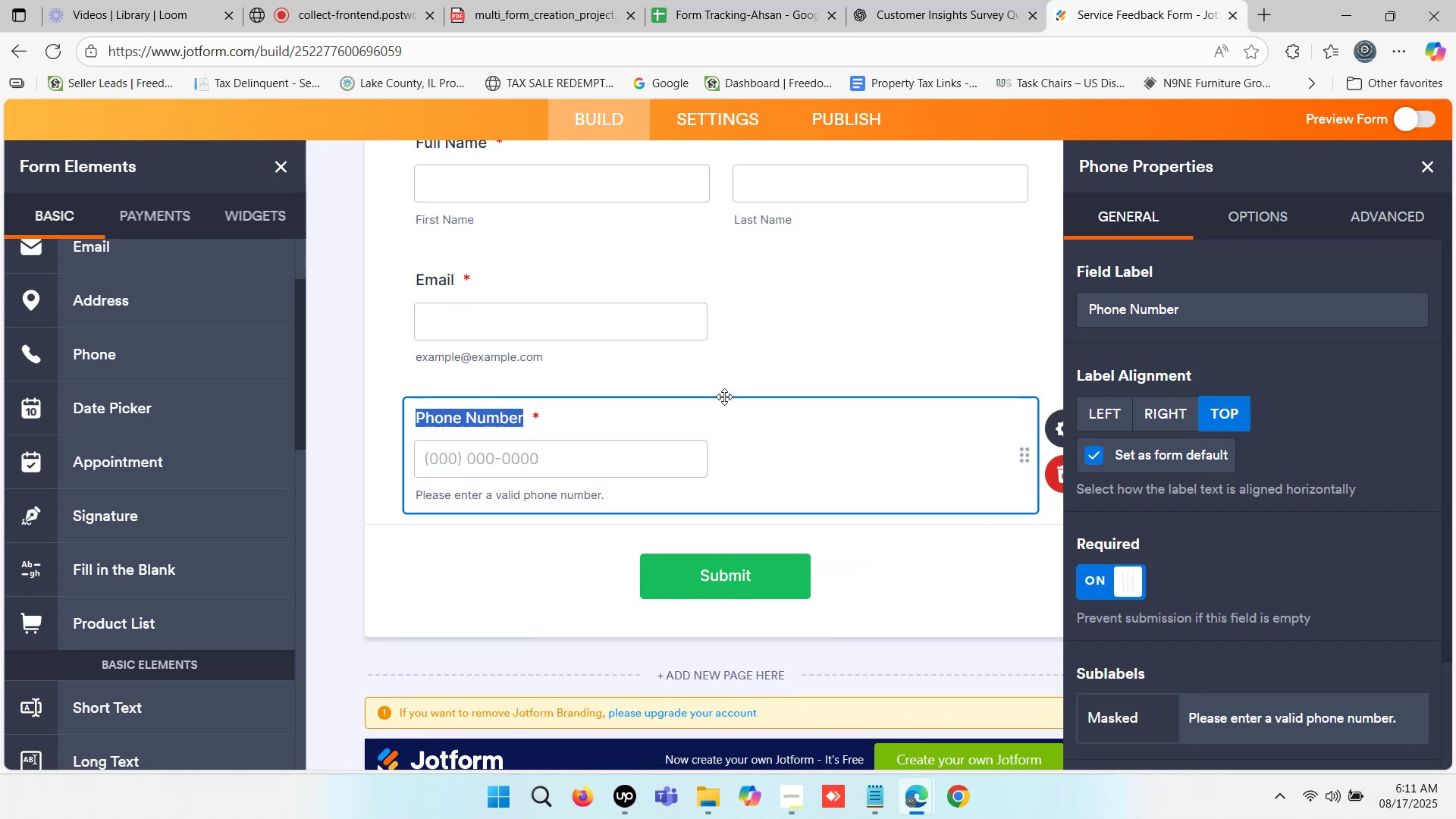 
scroll: coordinate [249, 432], scroll_direction: down, amount: 4.0
 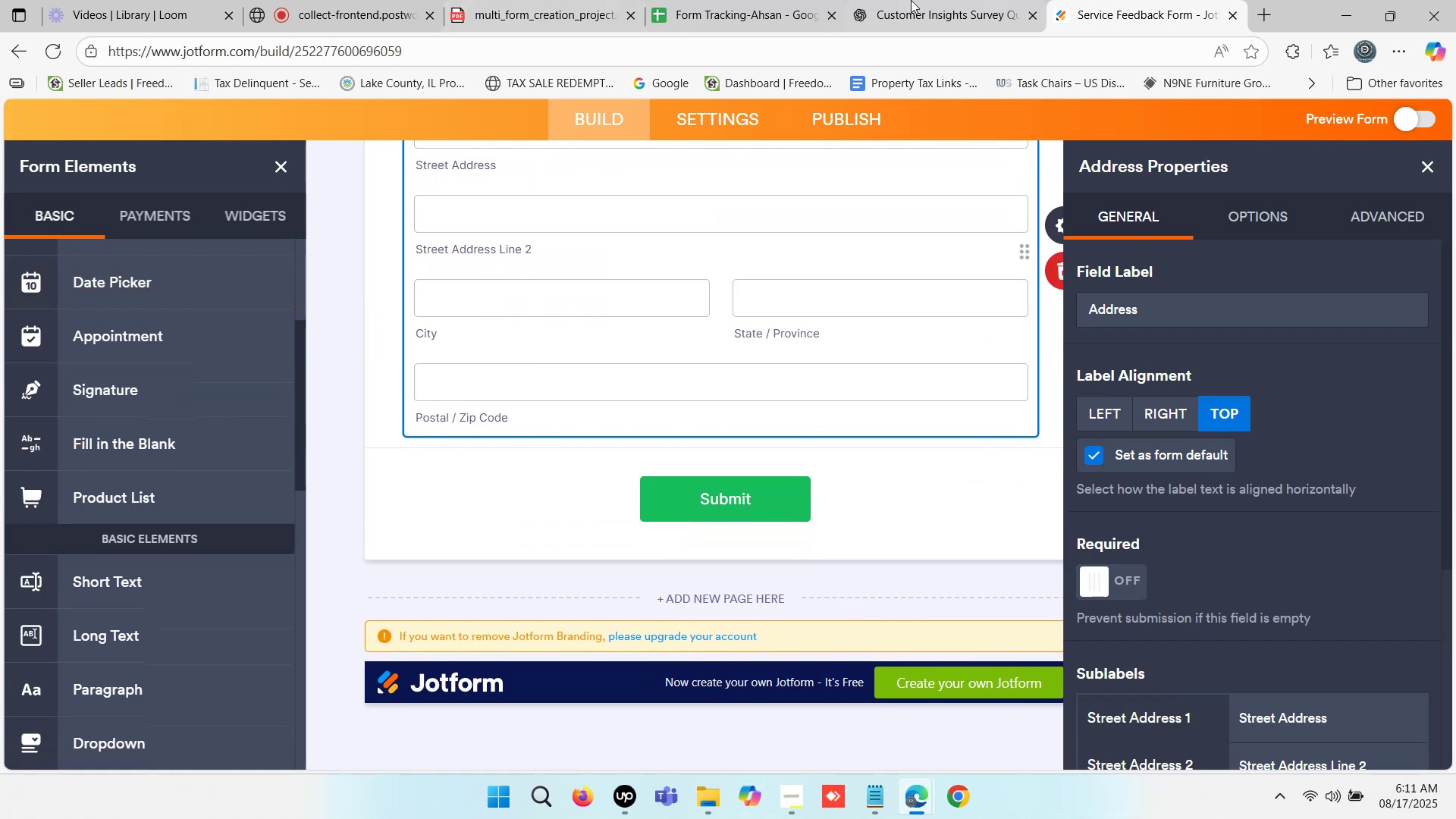 
left_click([912, 0])
 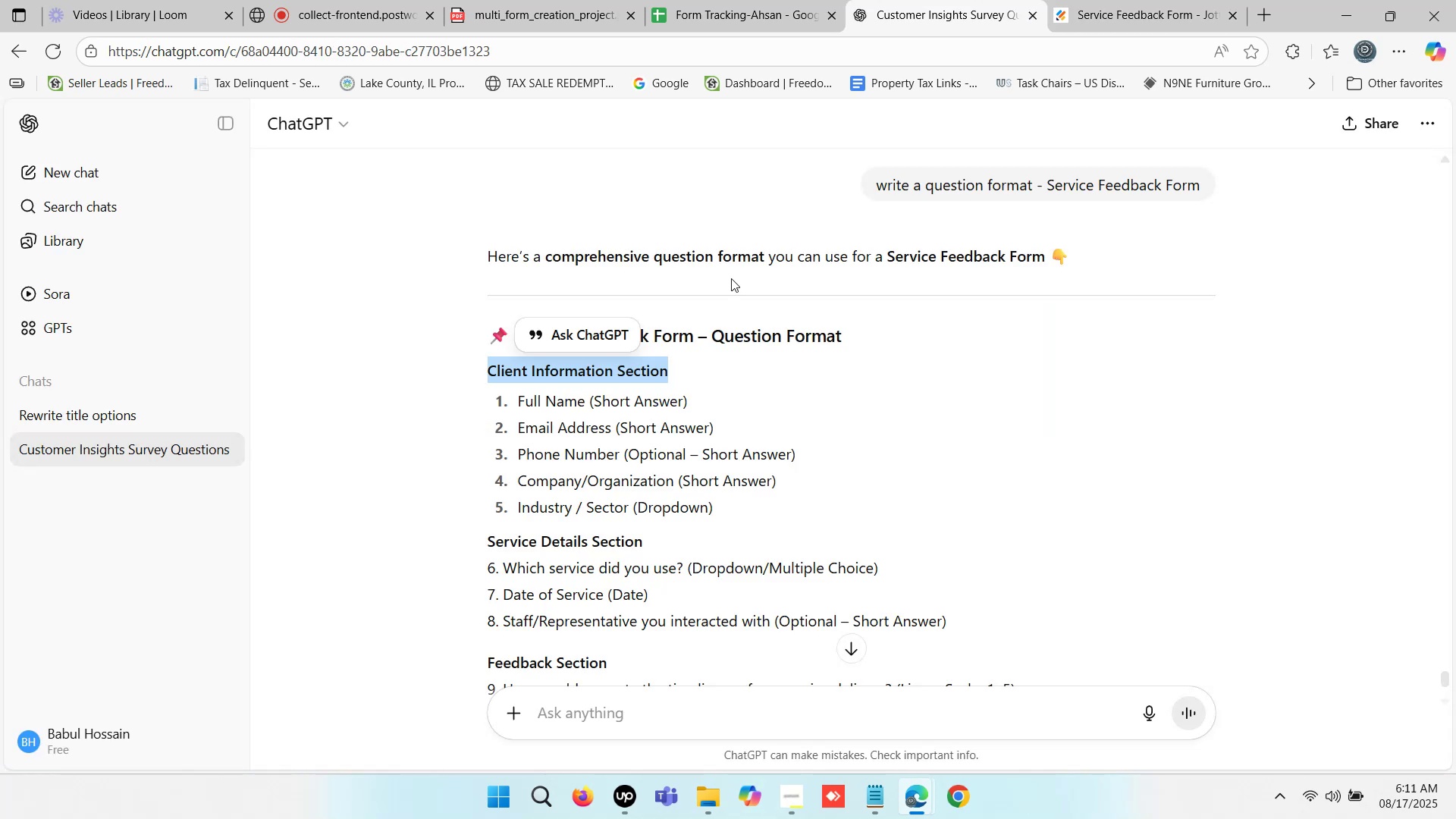 
scroll: coordinate [628, 389], scroll_direction: down, amount: 2.0
 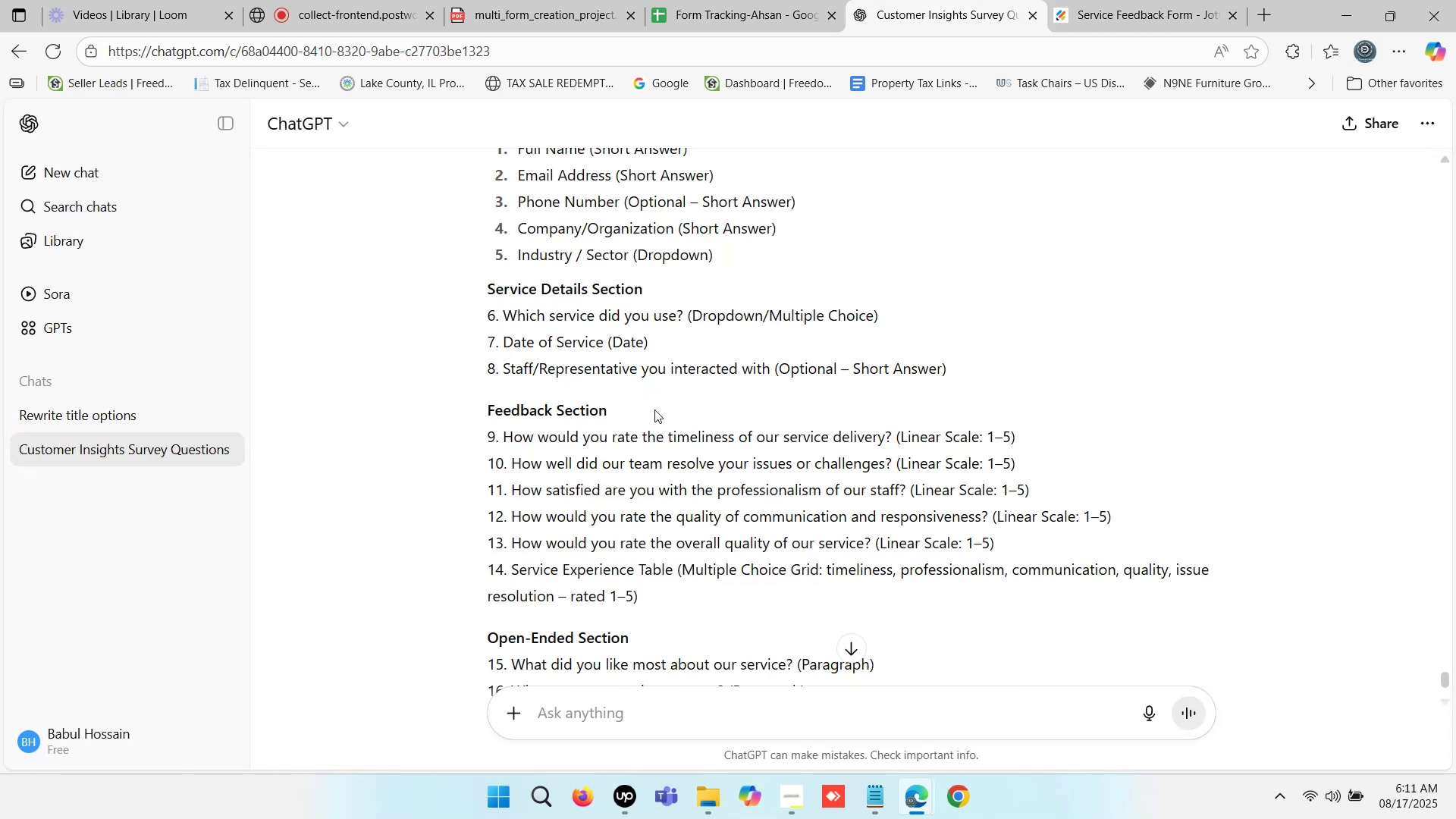 
scroll: coordinate [655, 379], scroll_direction: up, amount: 1.0
 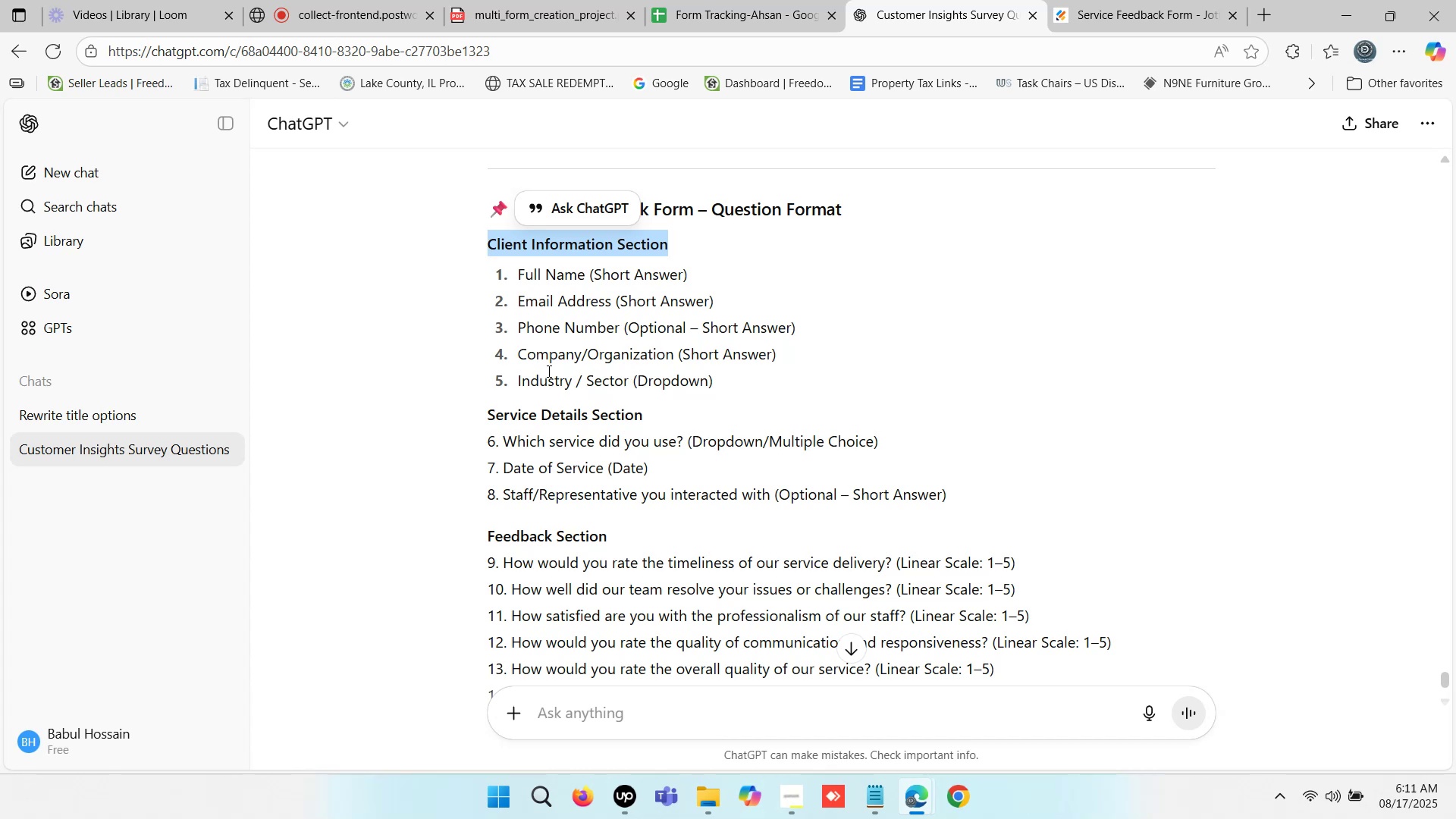 
wait(16.65)
 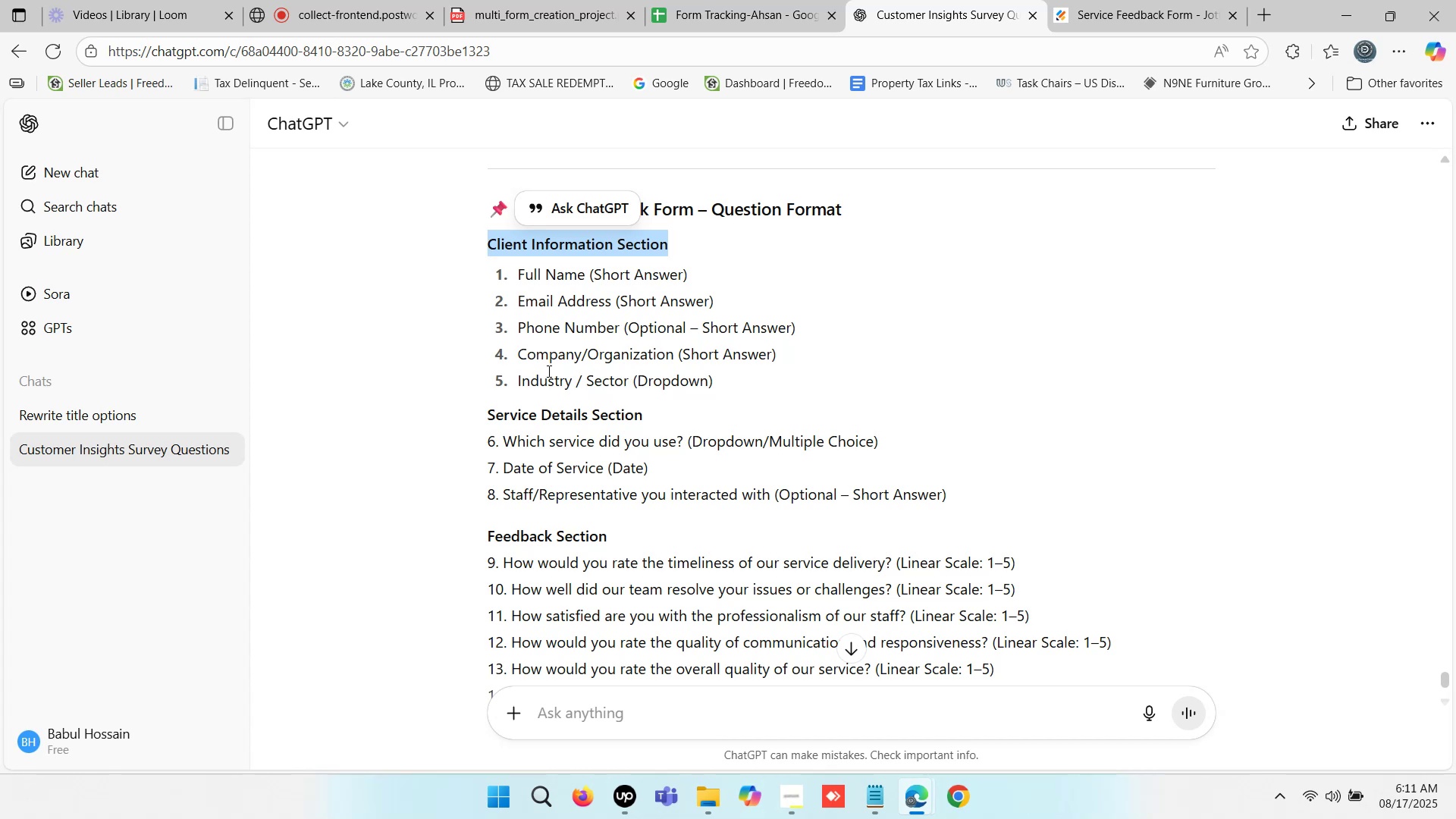 
left_click([714, 352])
 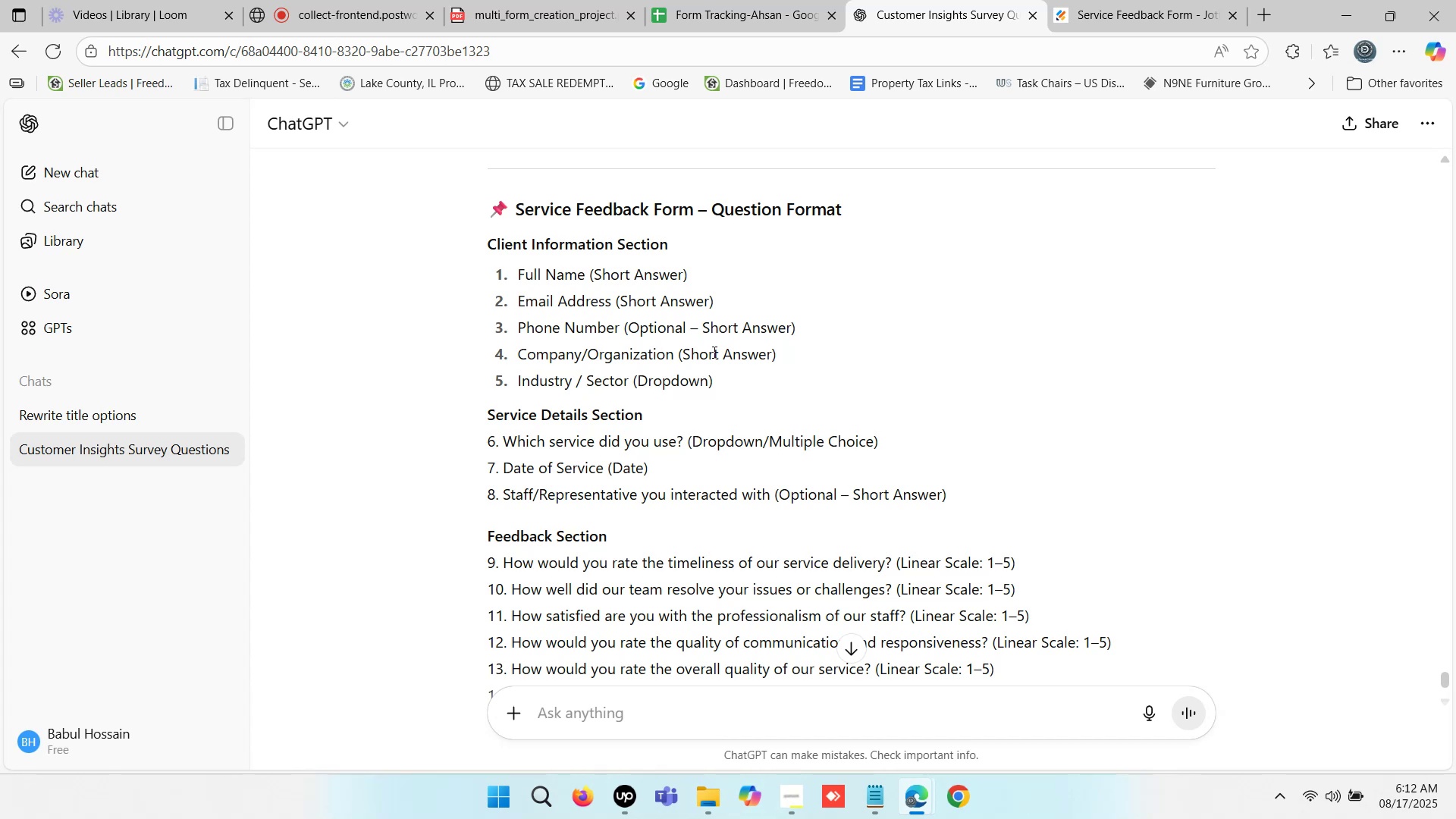 
wait(22.95)
 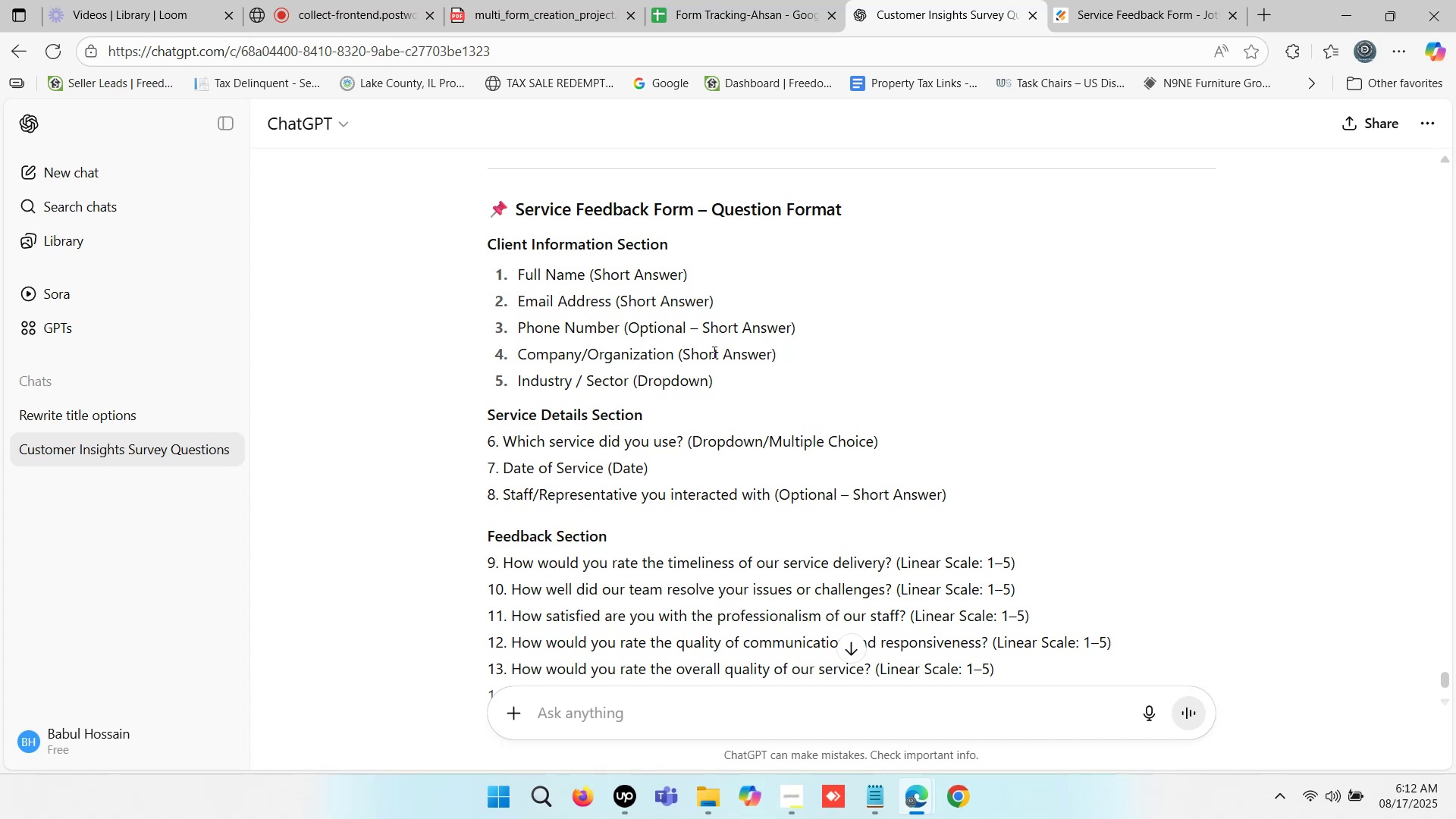 
scroll: coordinate [713, 352], scroll_direction: down, amount: 1.0
 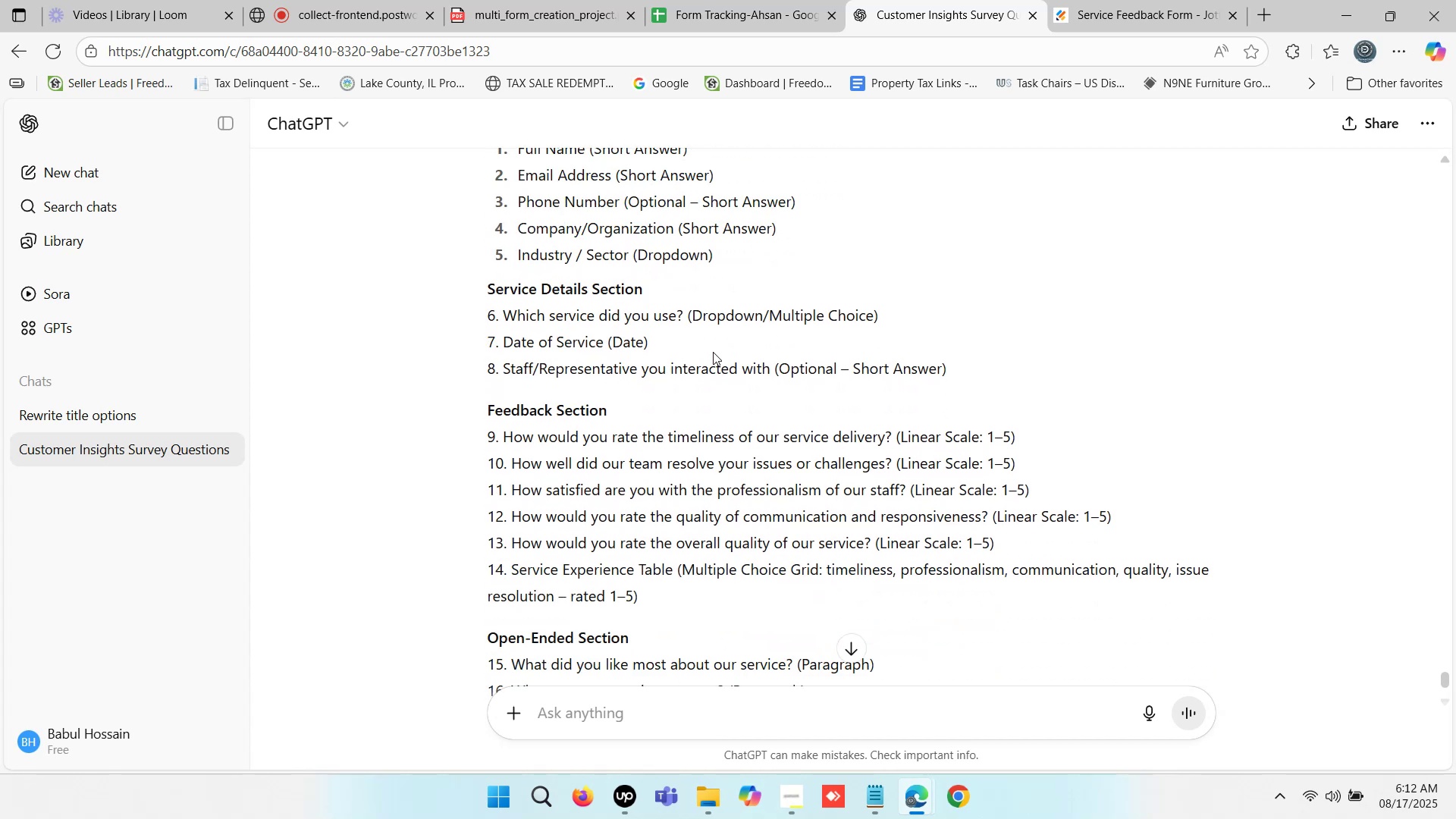 
scroll: coordinate [713, 352], scroll_direction: up, amount: 1.0
 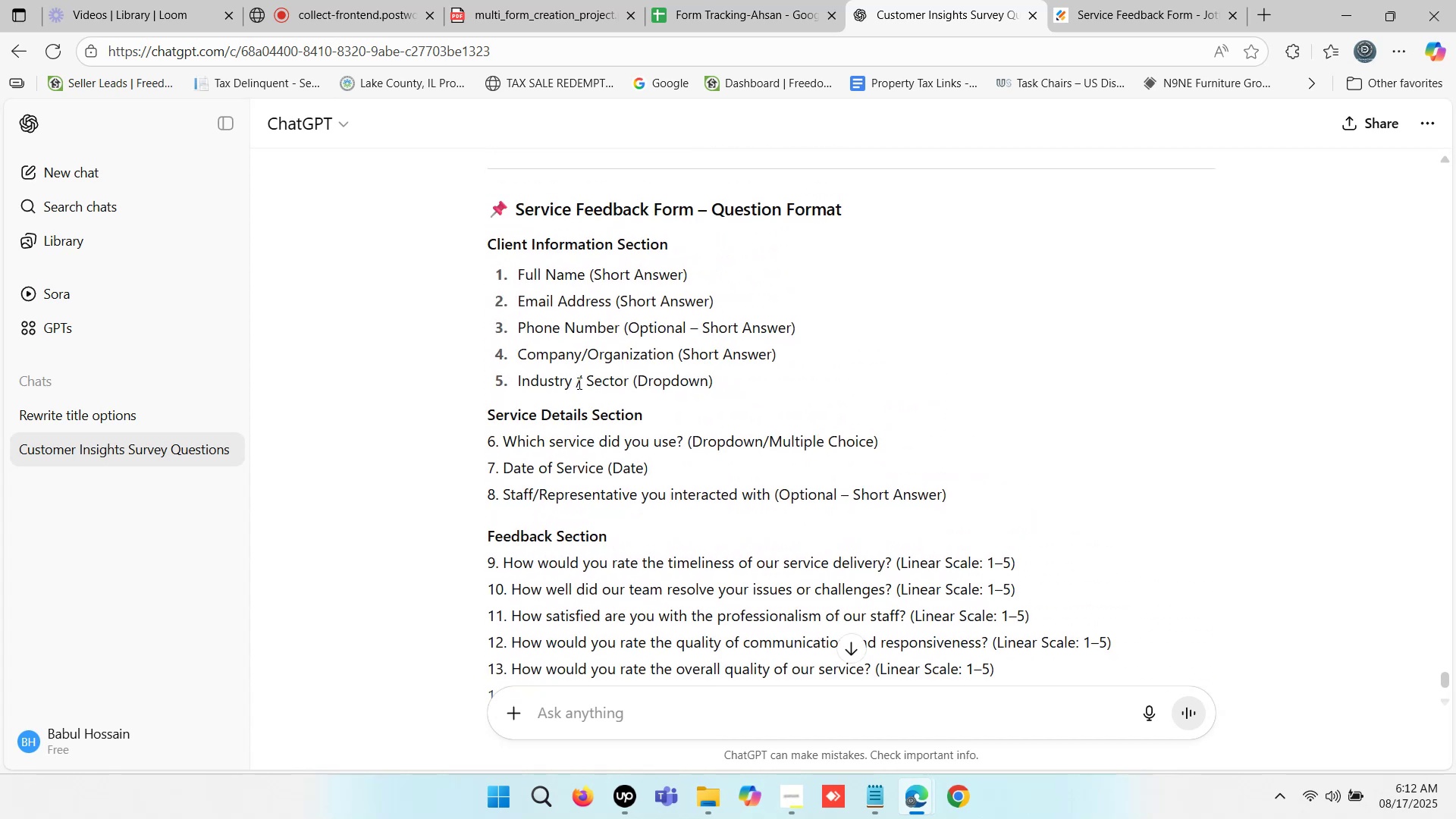 
left_click([570, 384])
 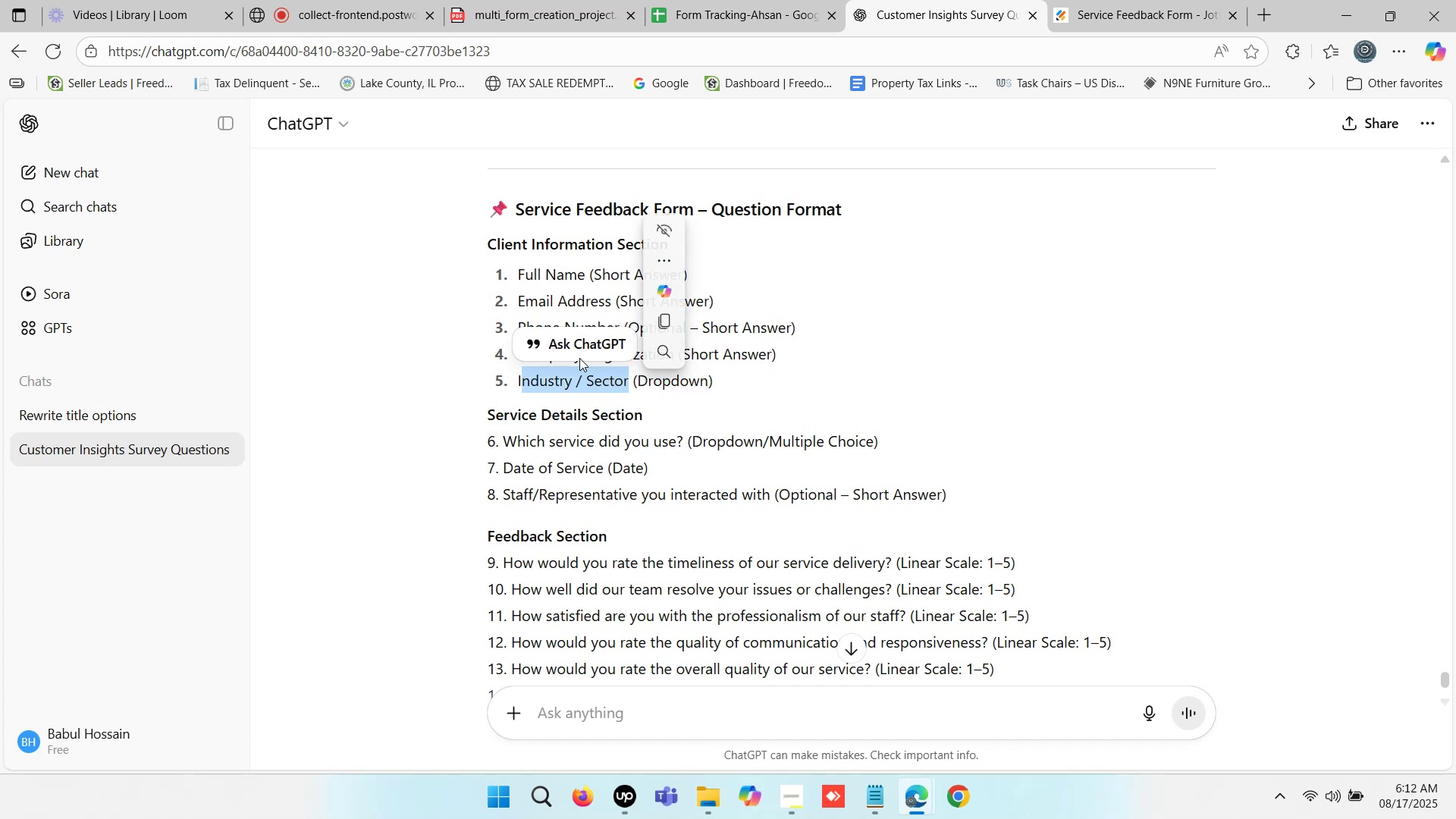 
left_click([557, 382])
 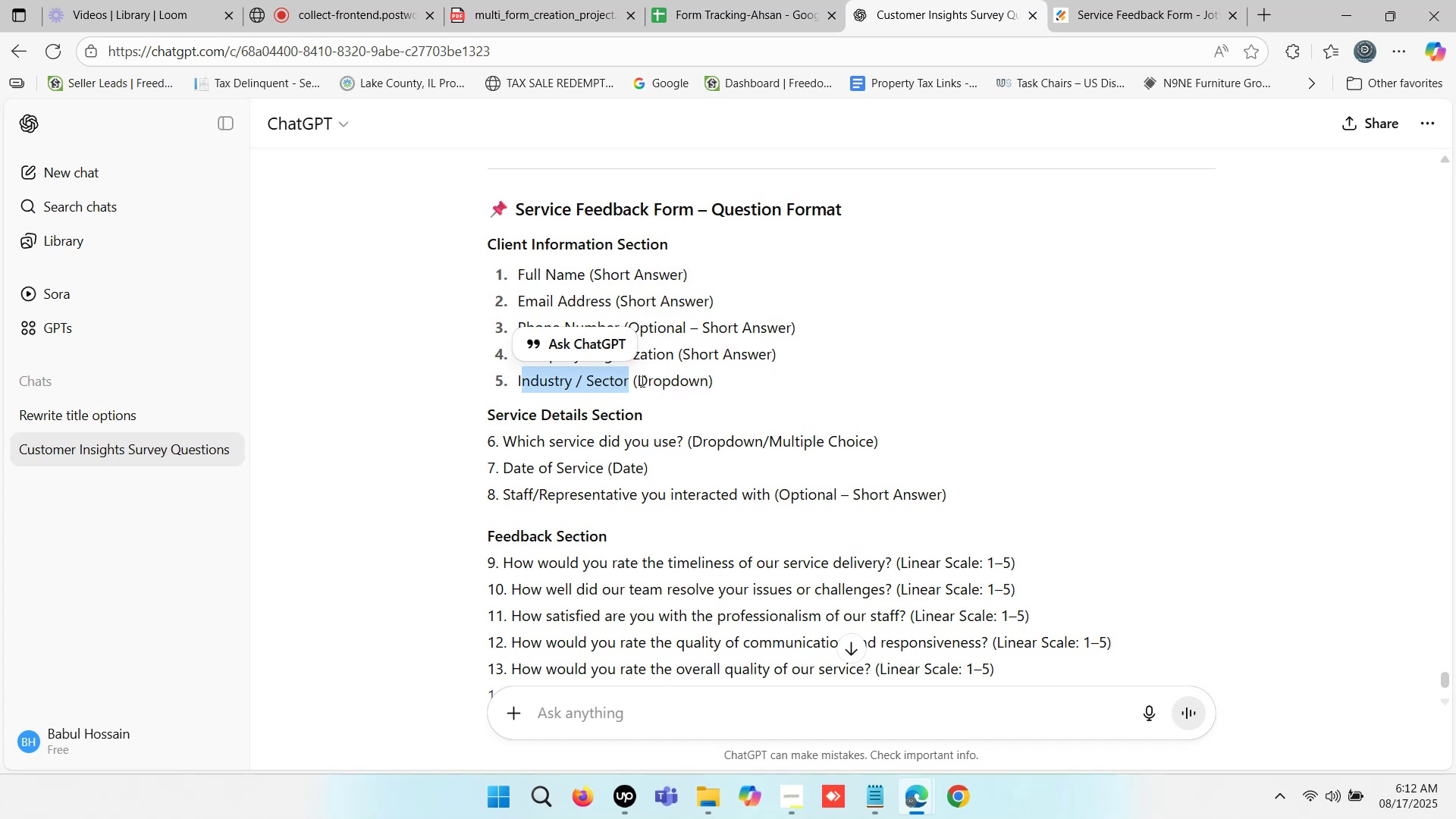 
left_click([641, 381])
 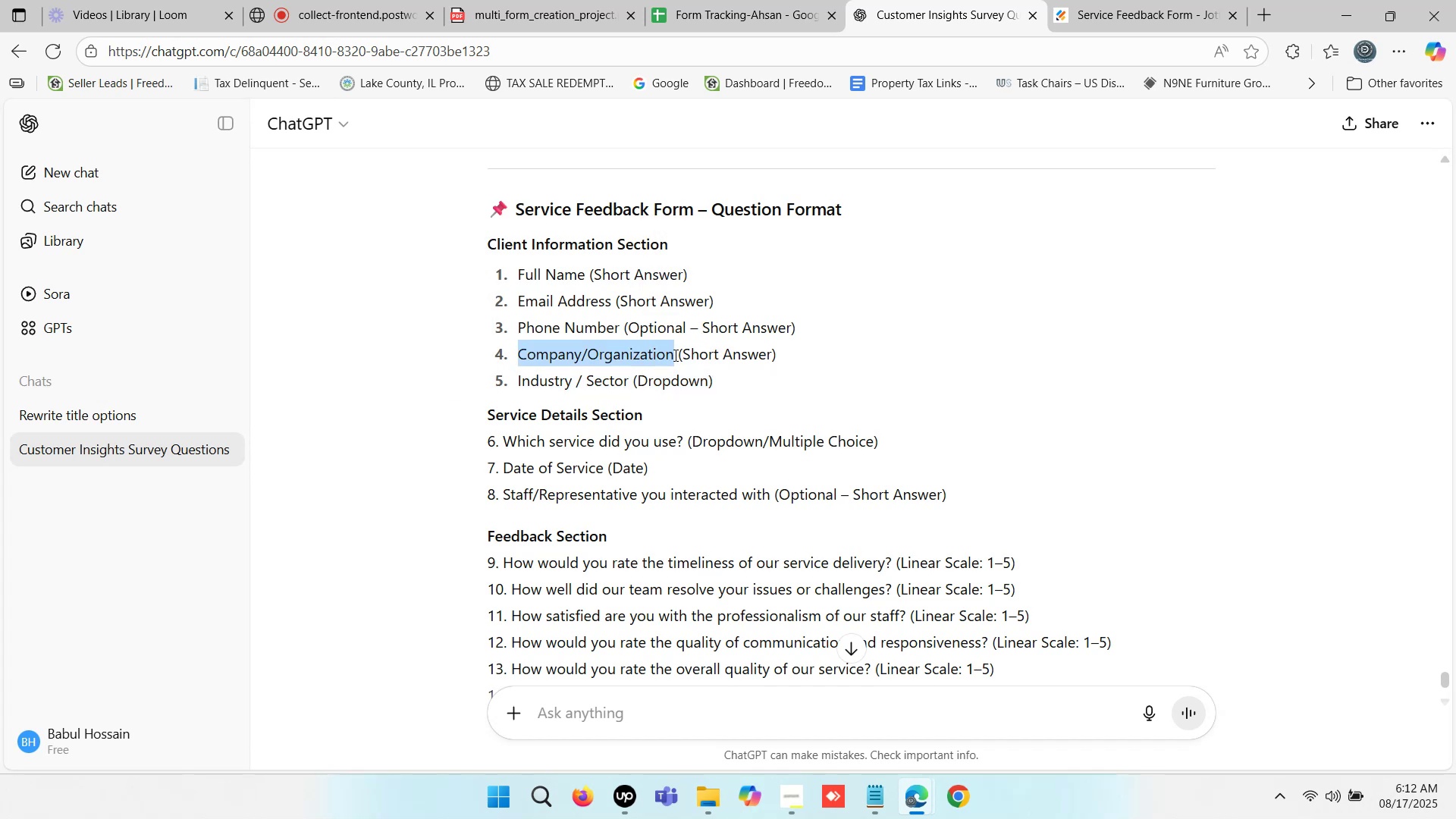 
key(Control+C)
 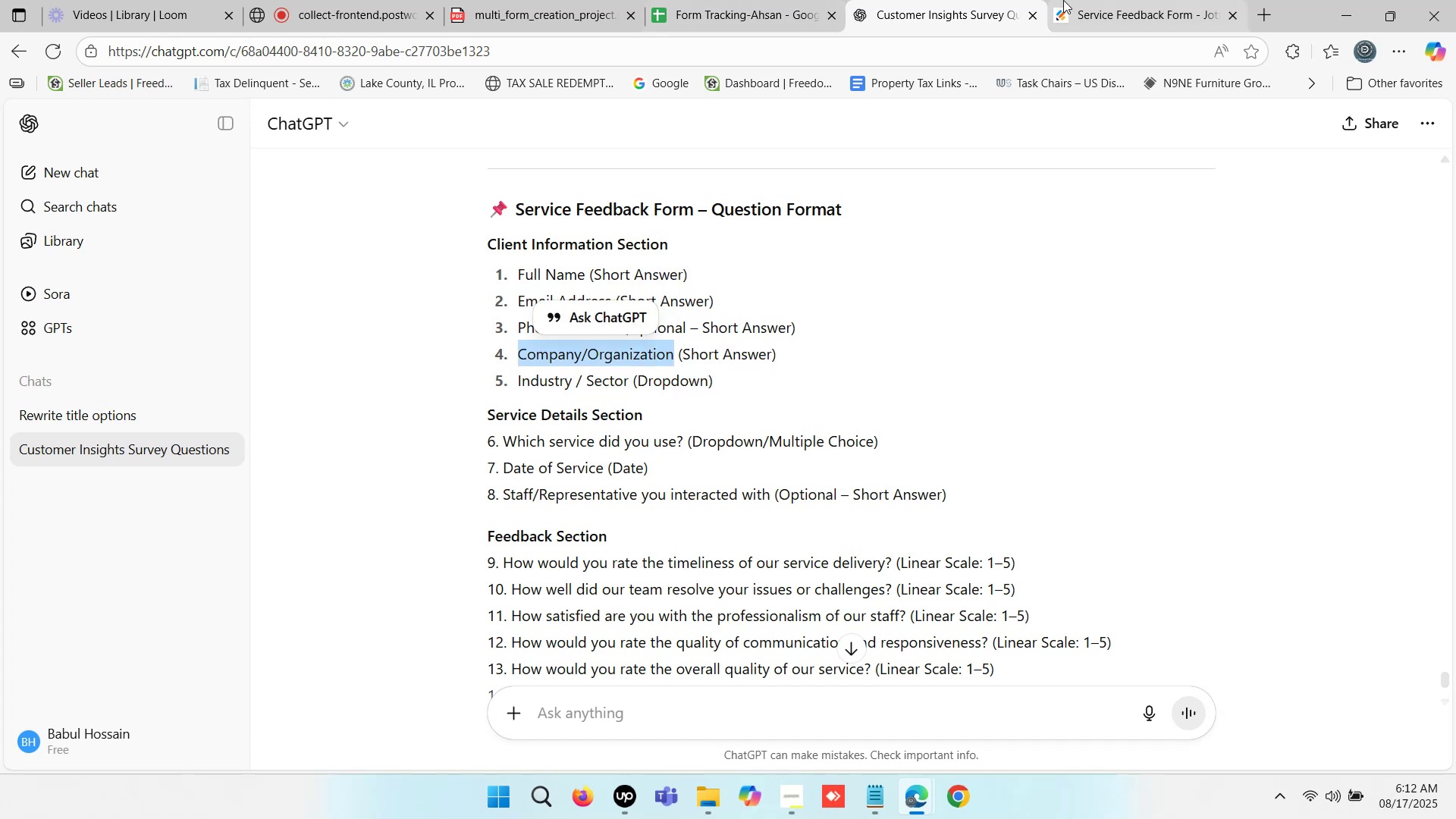 
left_click([1168, 0])
 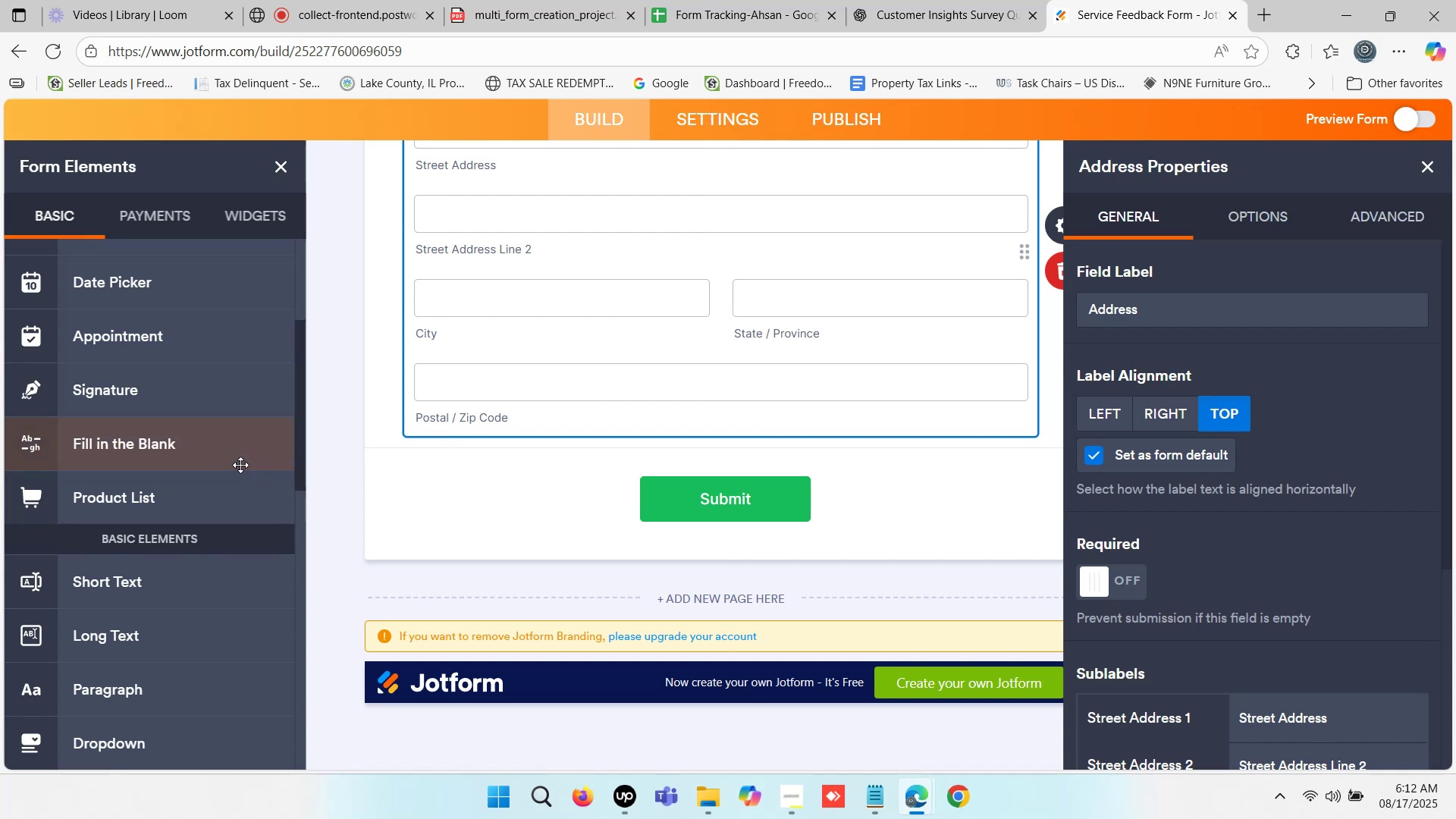 
scroll: coordinate [237, 359], scroll_direction: up, amount: 2.0
 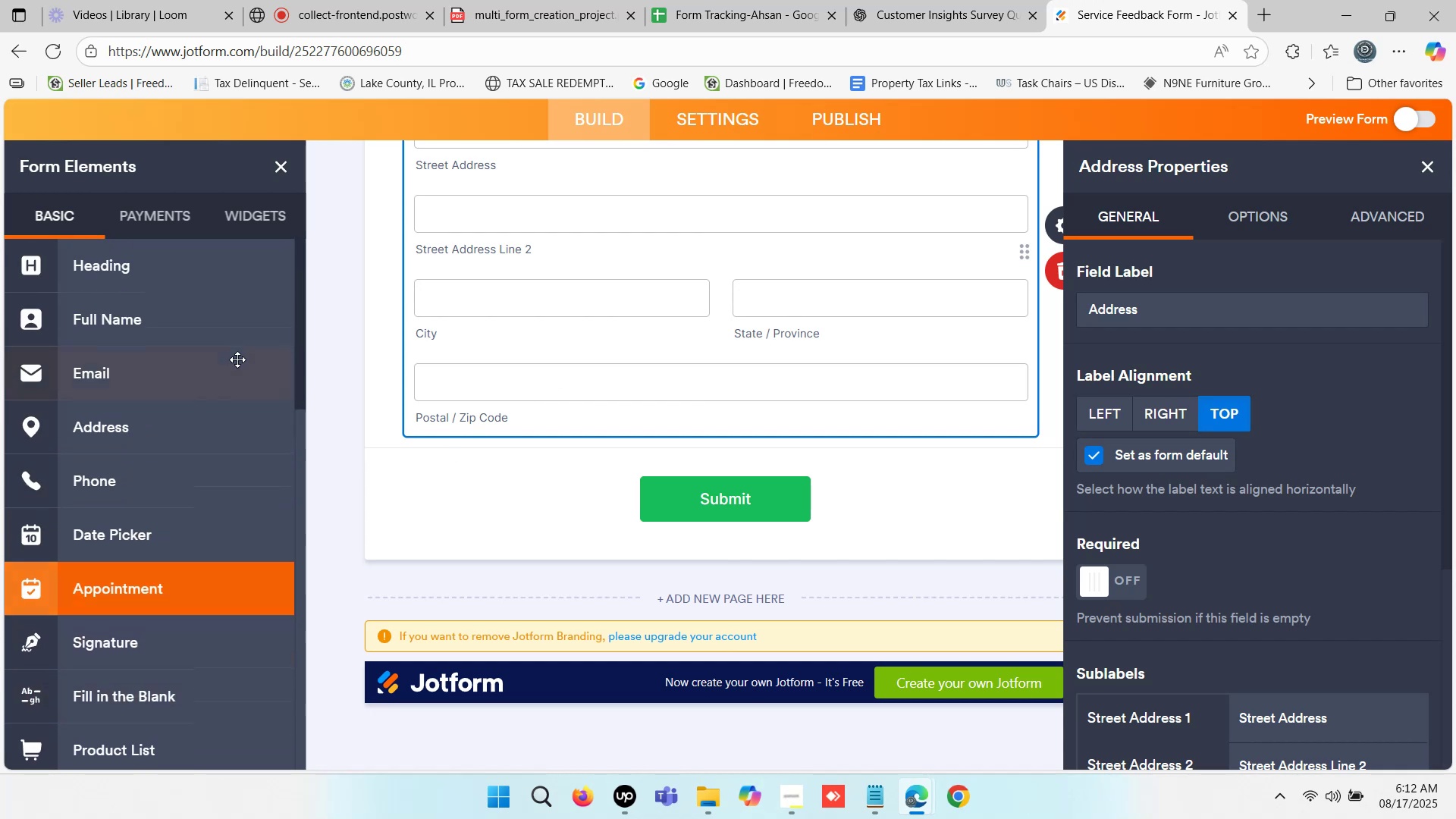 
scroll: coordinate [195, 372], scroll_direction: down, amount: 4.0
 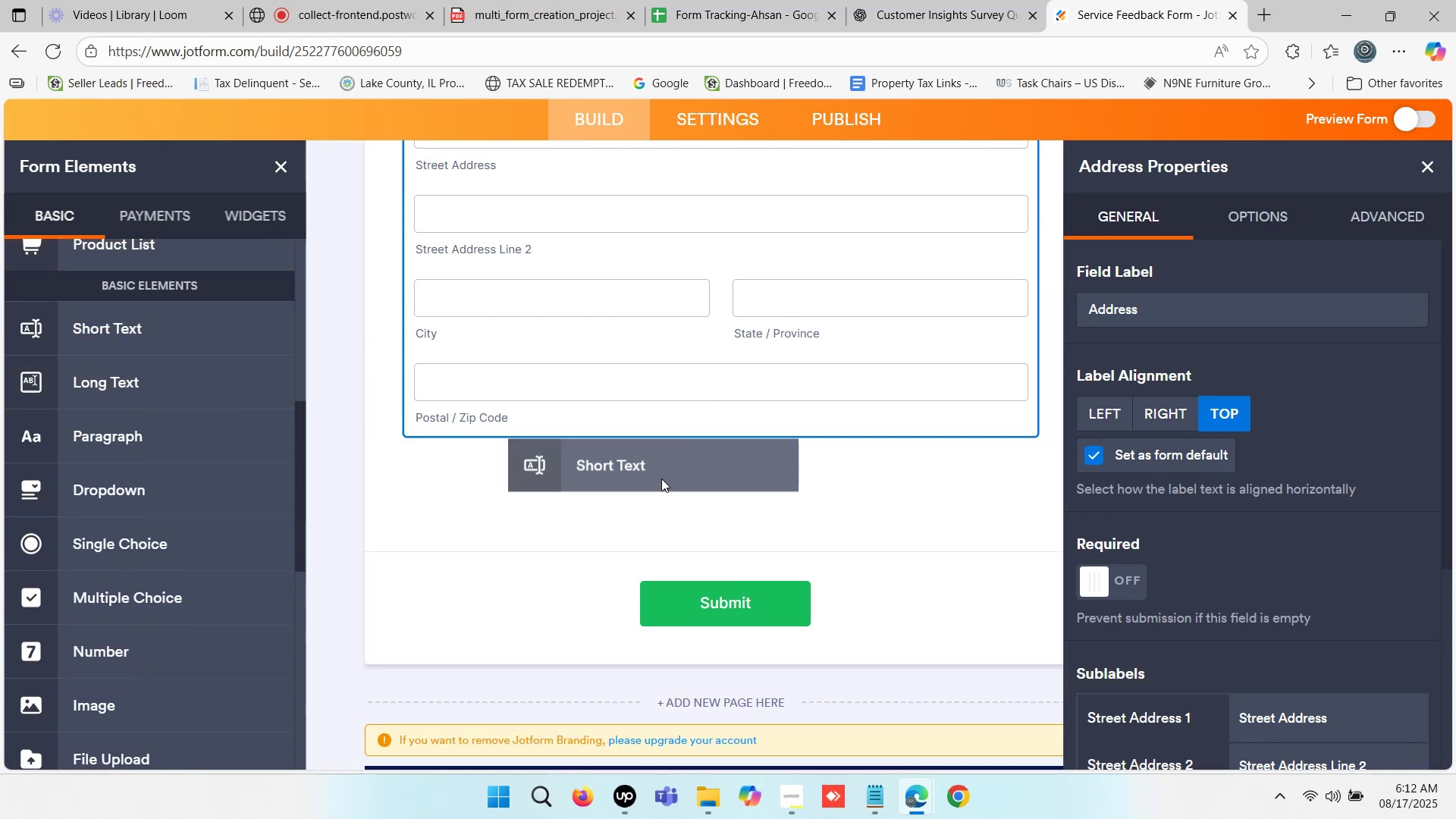 
key(Control+V)
 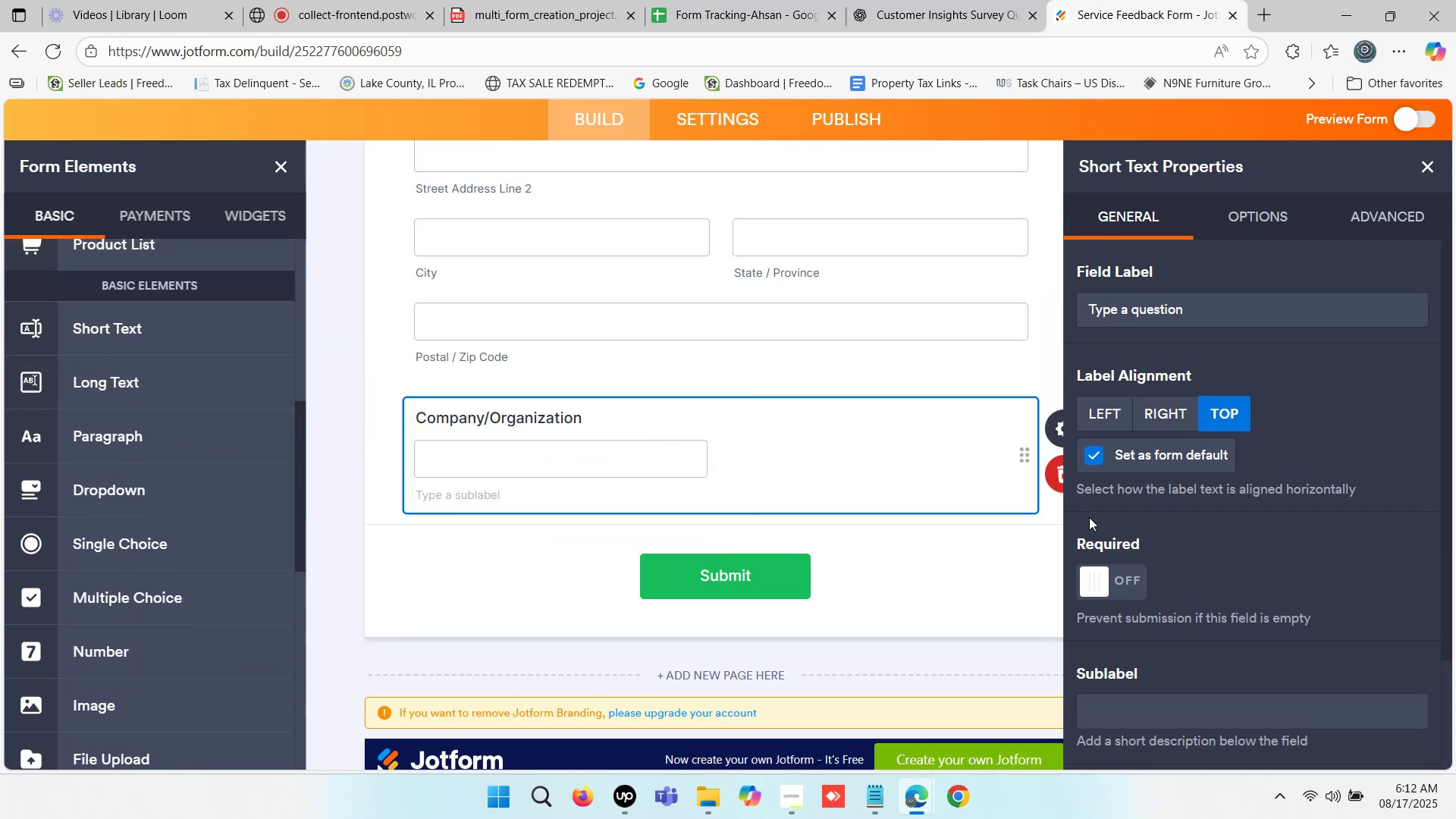 
left_click([1100, 573])
 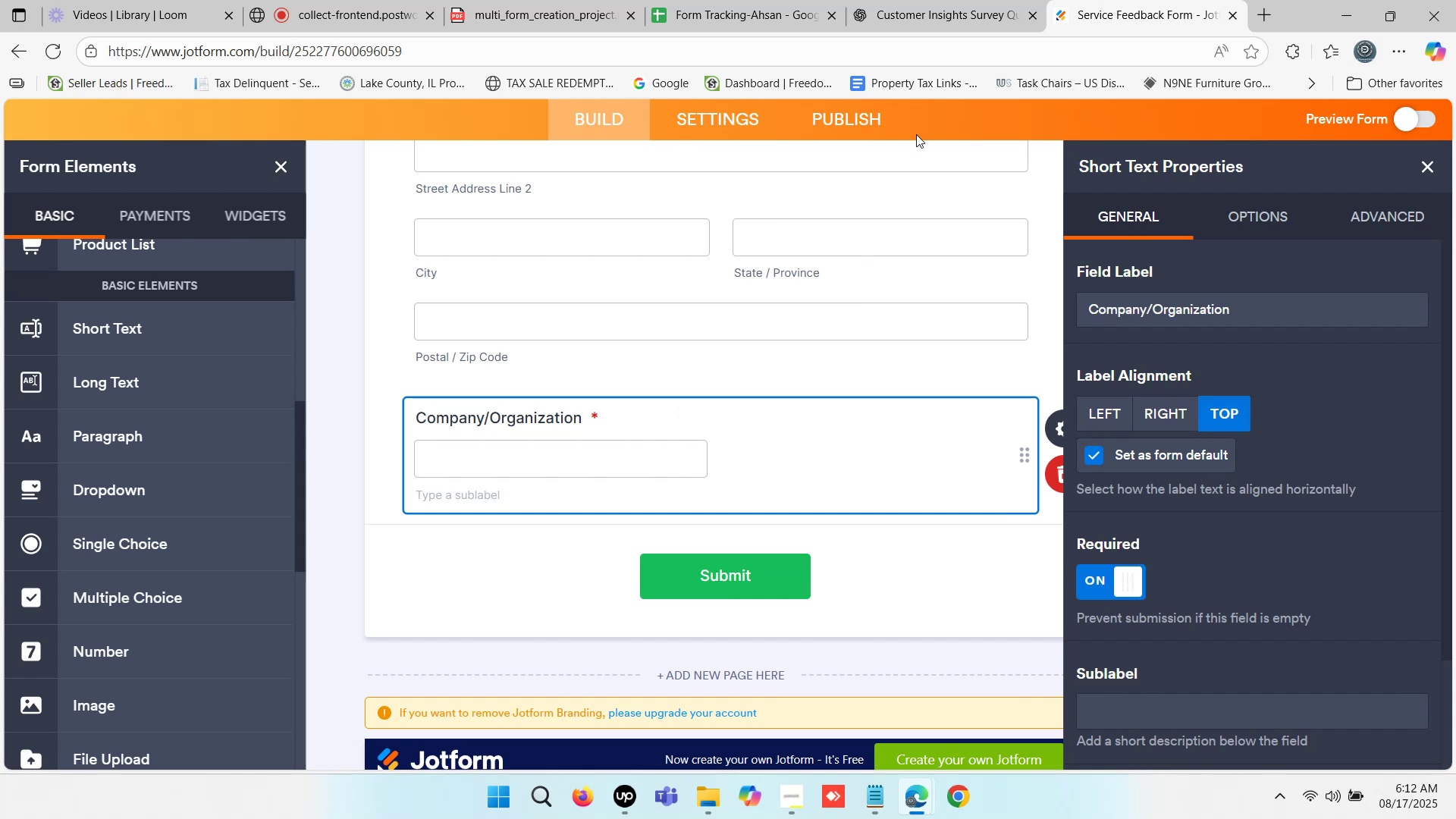 
left_click([924, 0])
 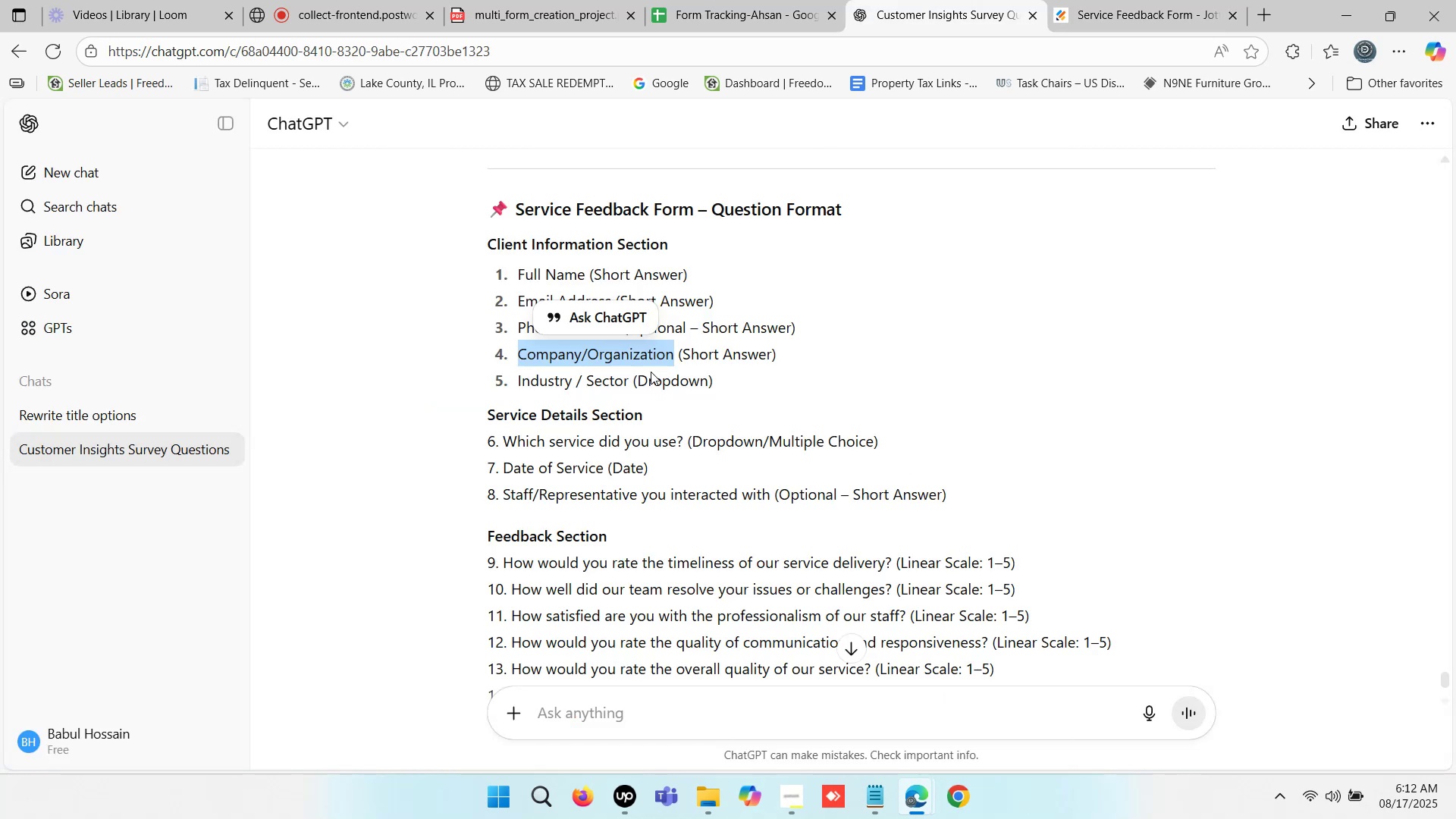 
scroll: coordinate [555, 403], scroll_direction: down, amount: 1.0
 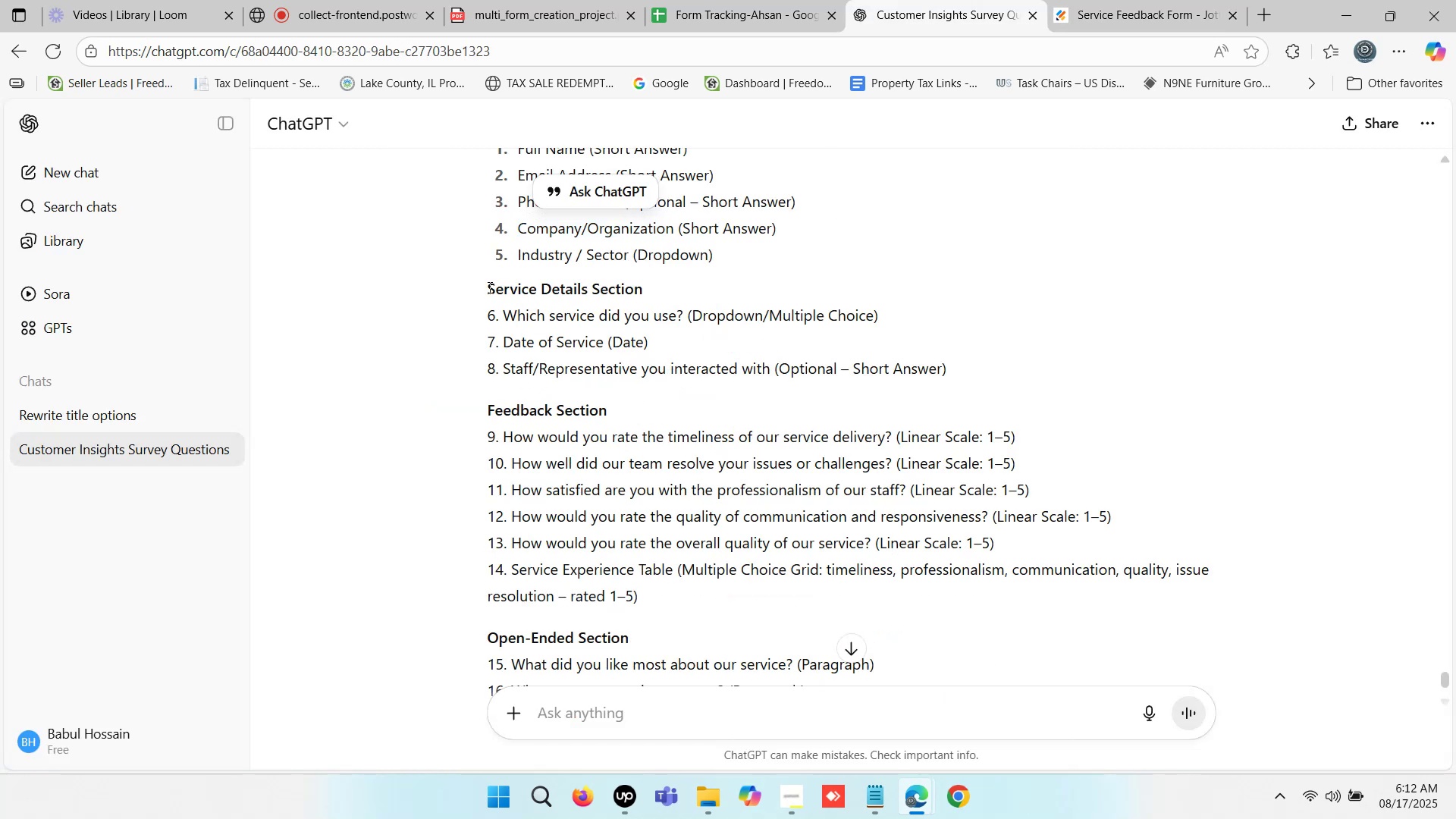 
key(Control+C)
 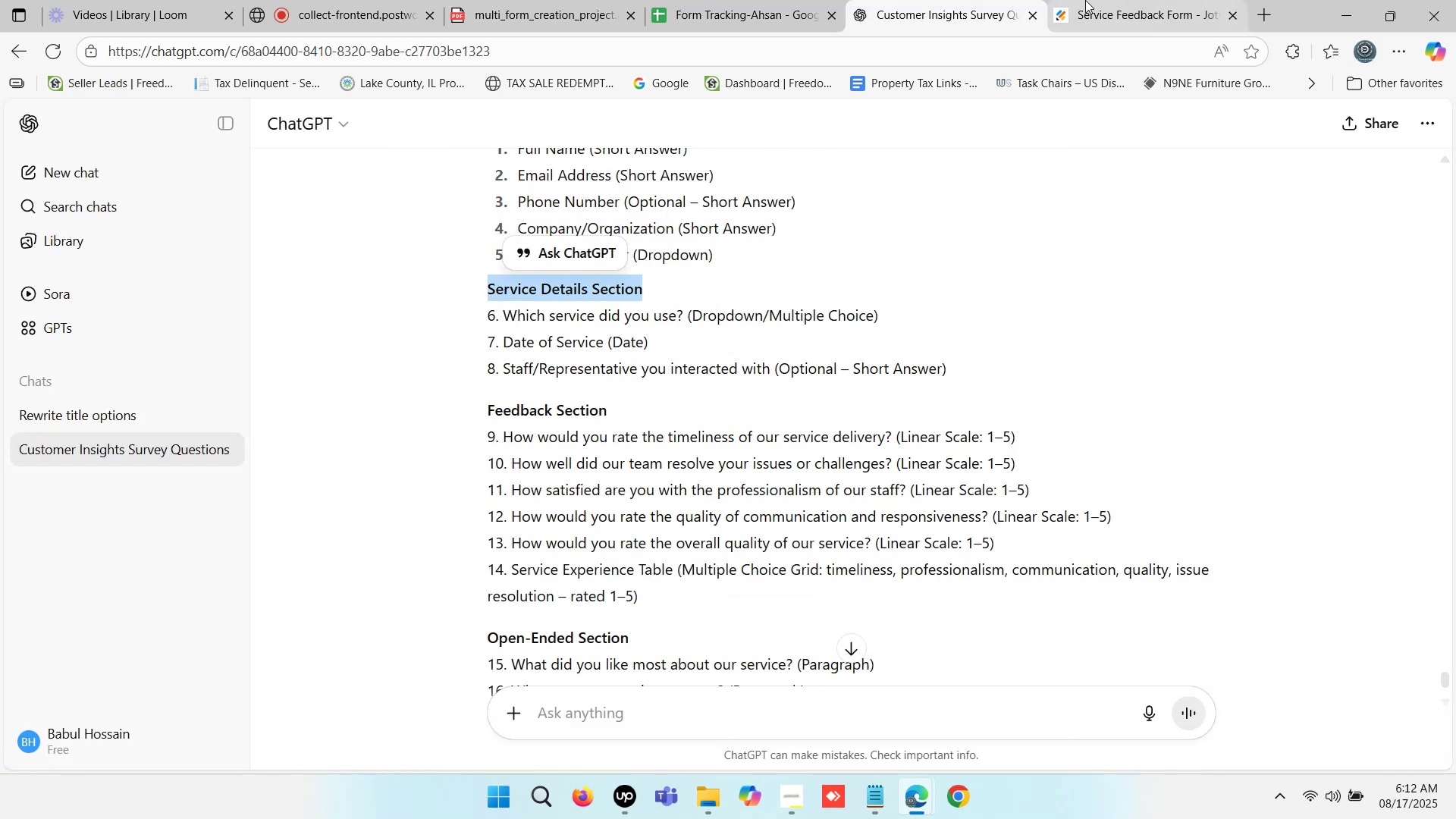 
left_click([1087, 0])
 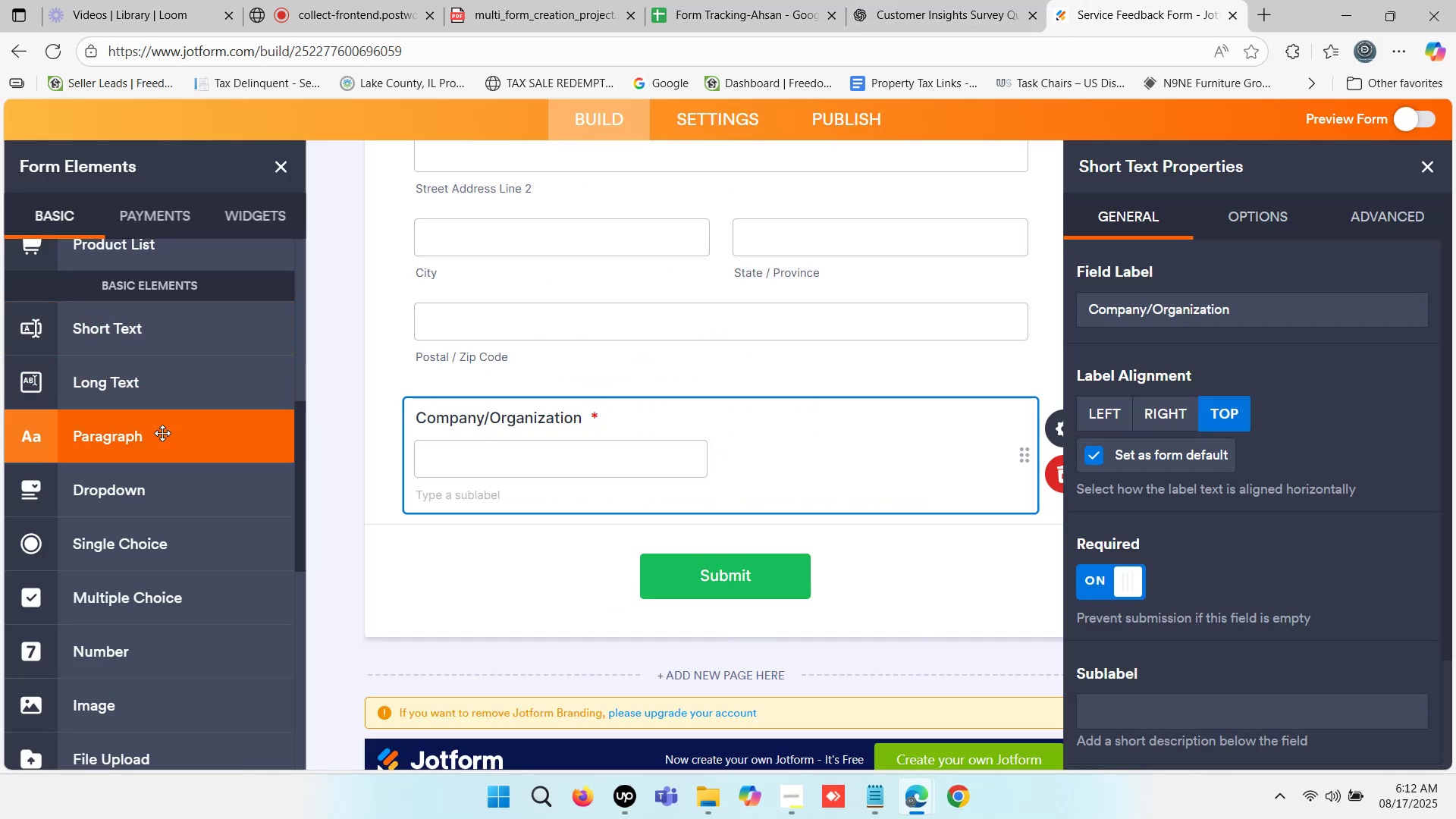 
scroll: coordinate [173, 396], scroll_direction: up, amount: 9.0
 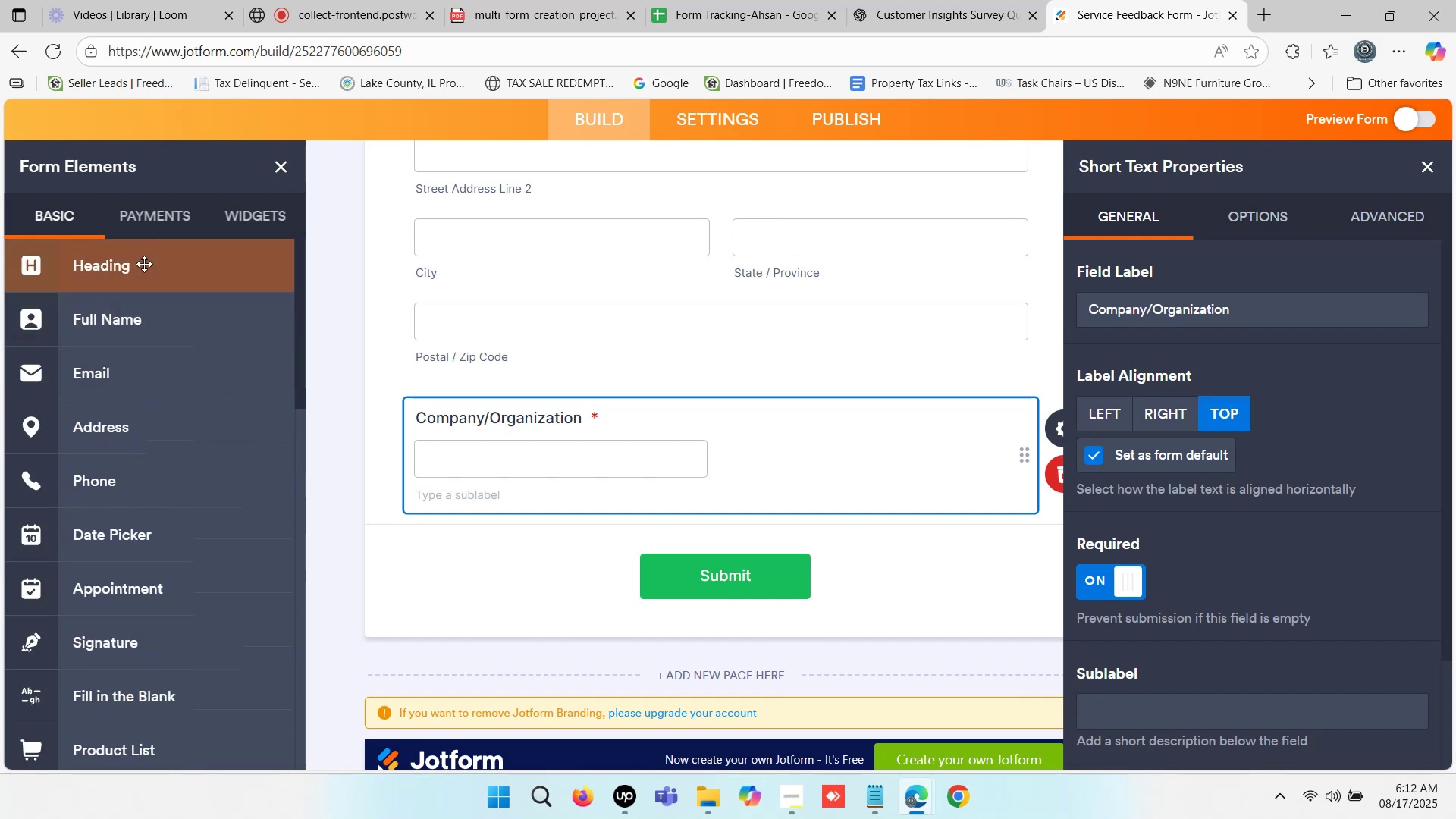 
left_click([144, 263])
 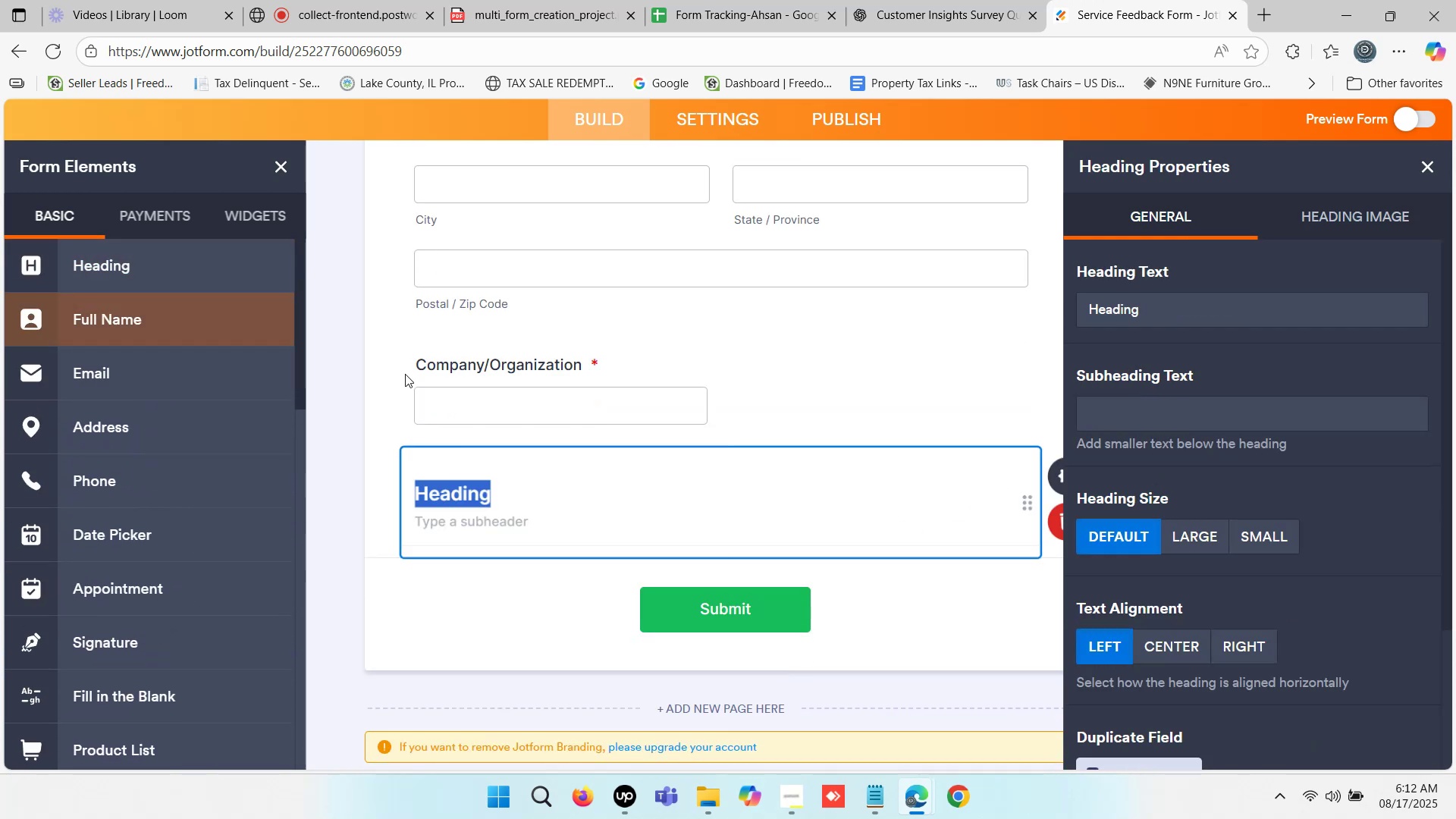 
key(Control+ControlLeft)
 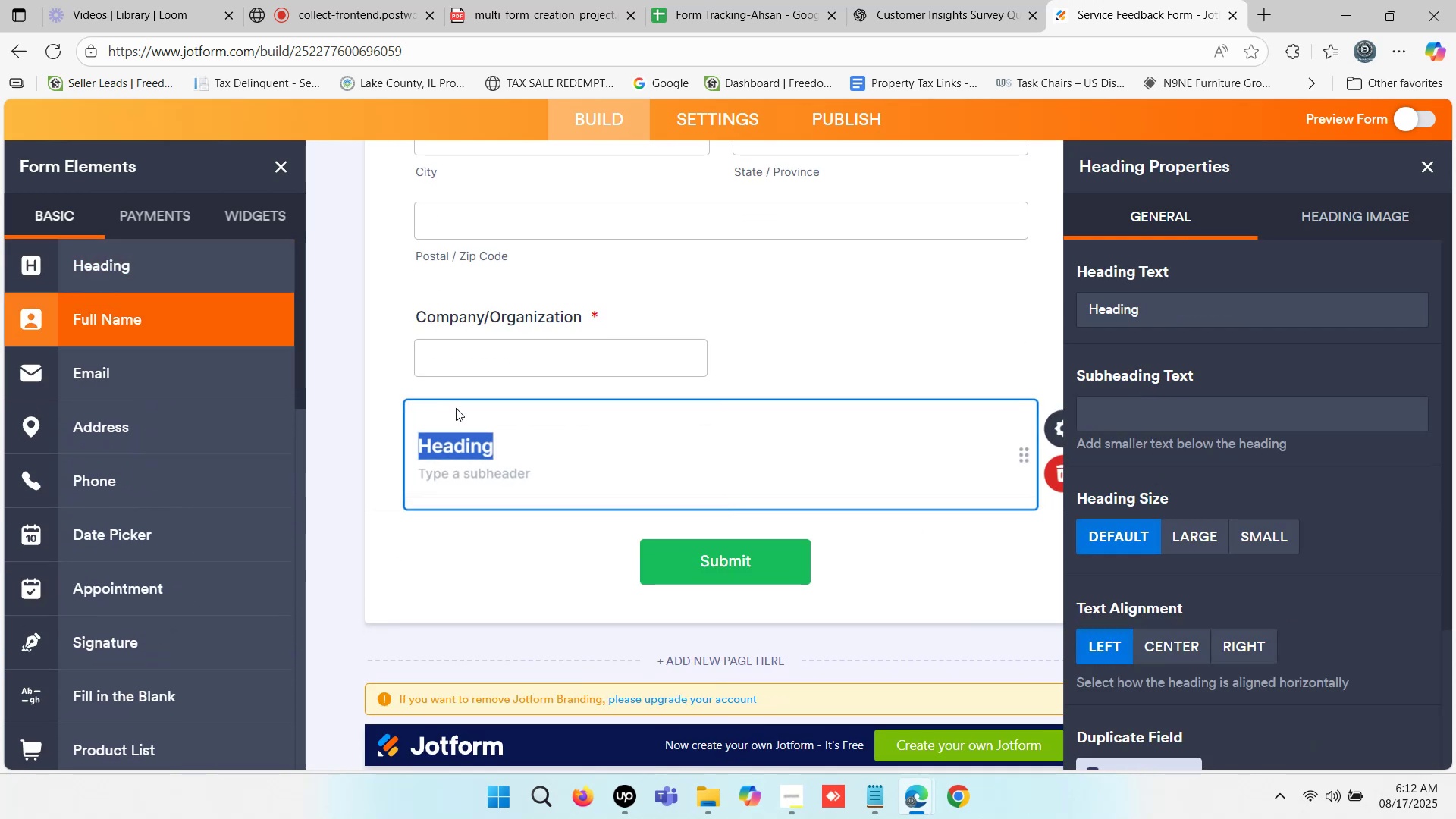 
key(Control+V)
 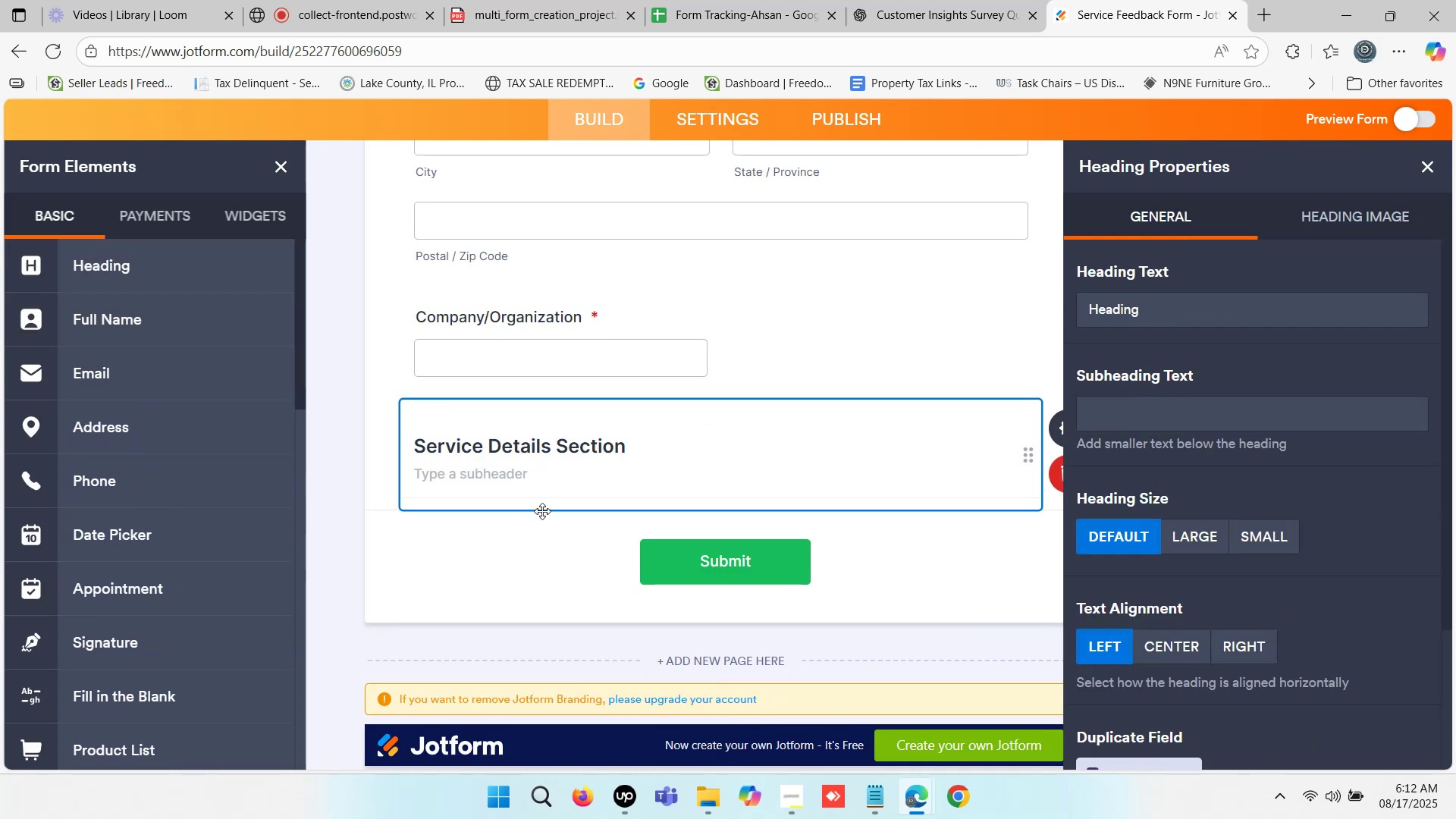 
left_click([530, 557])
 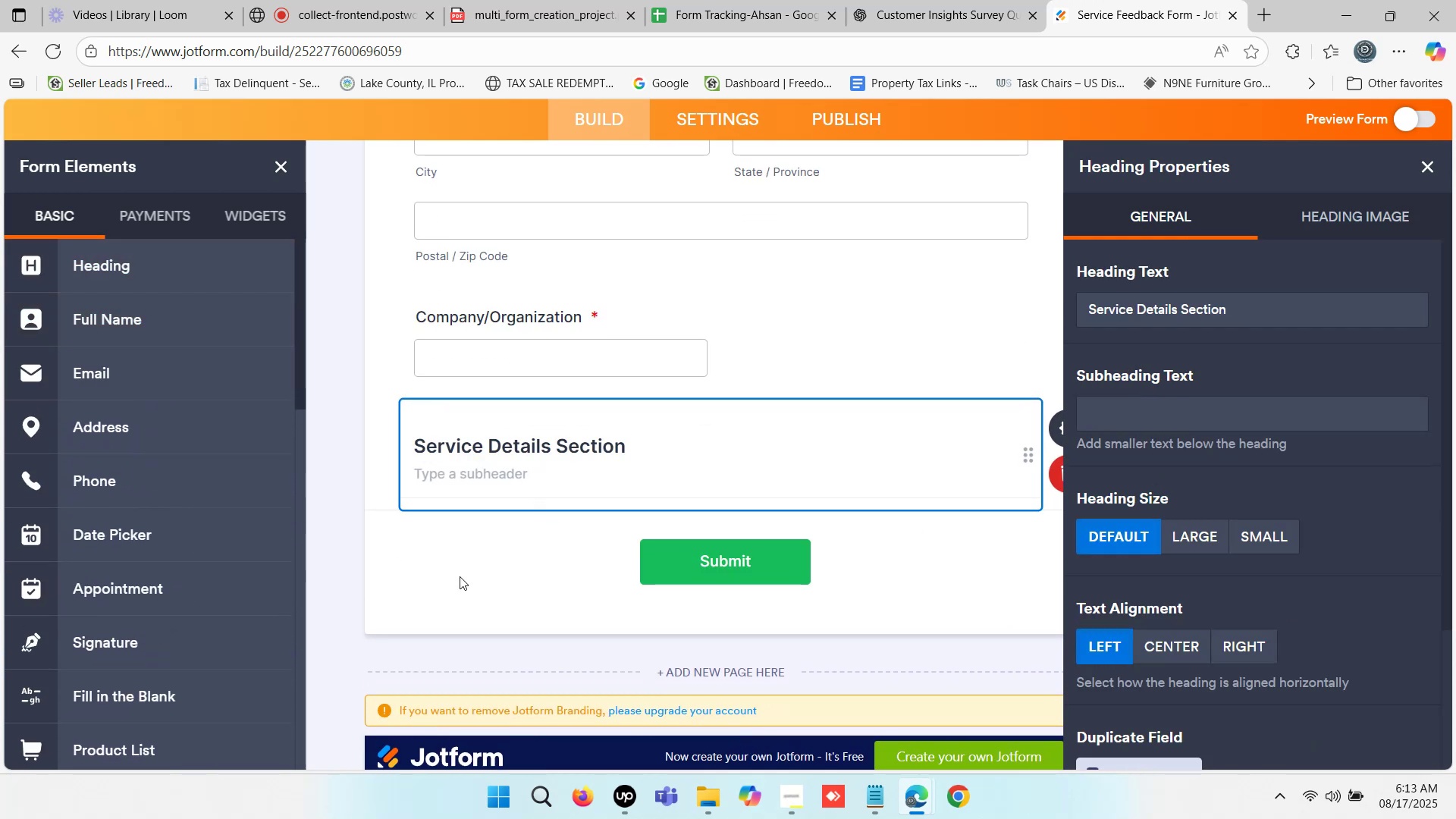 
scroll: coordinate [372, 523], scroll_direction: down, amount: 1.0
 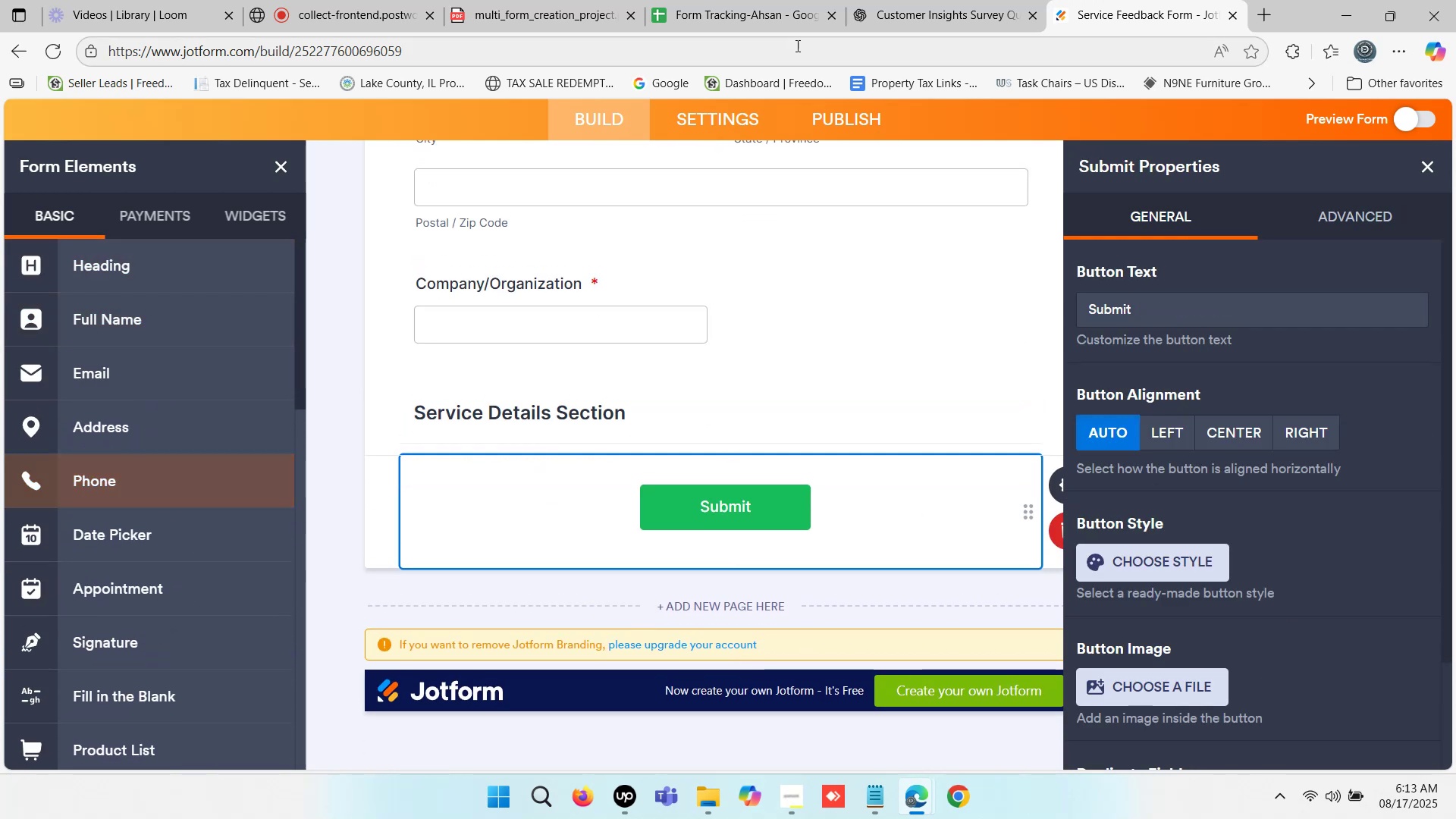 
left_click([922, 0])
 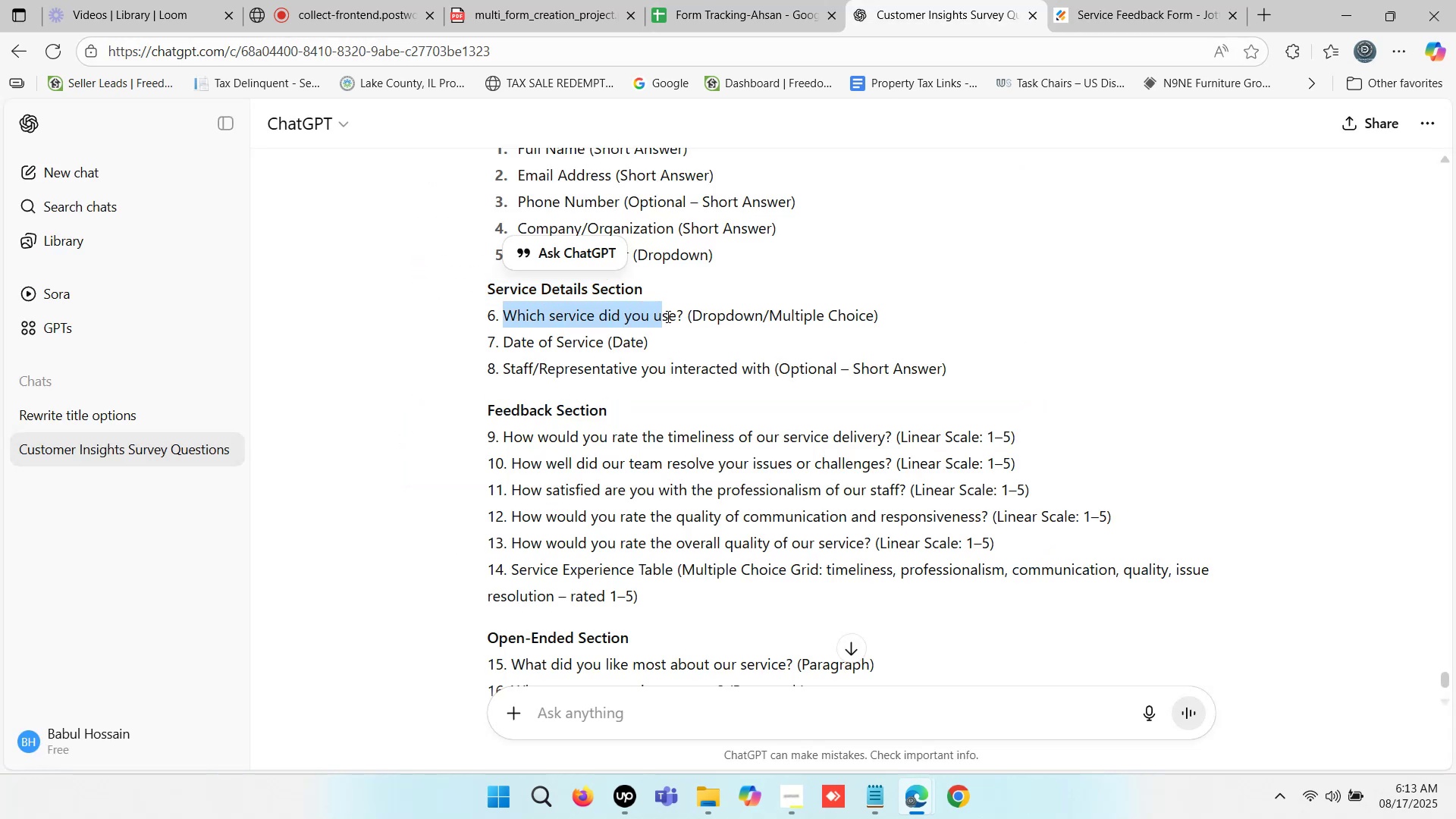 
key(Control+C)
 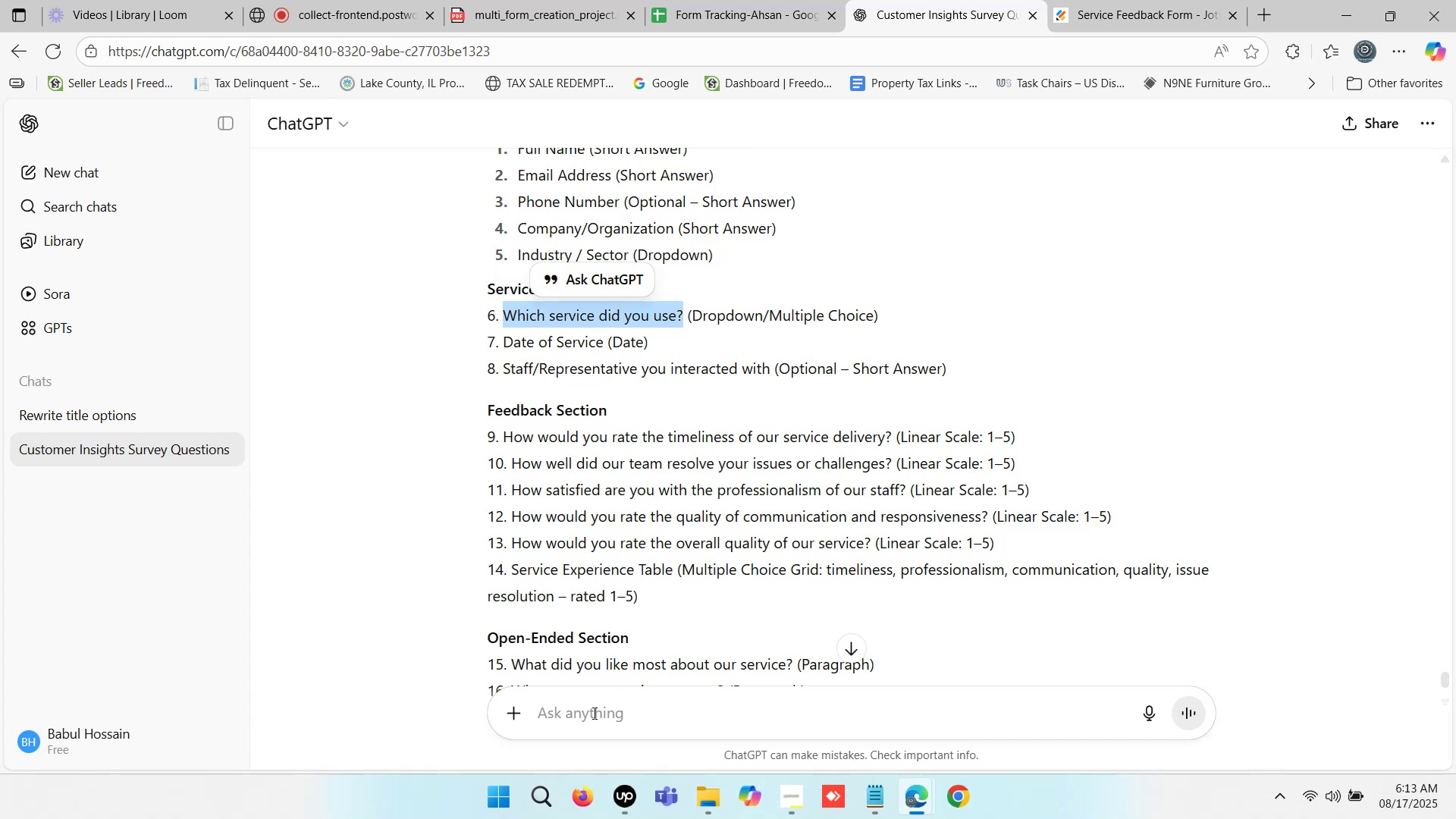 
key(Control+ControlLeft)
 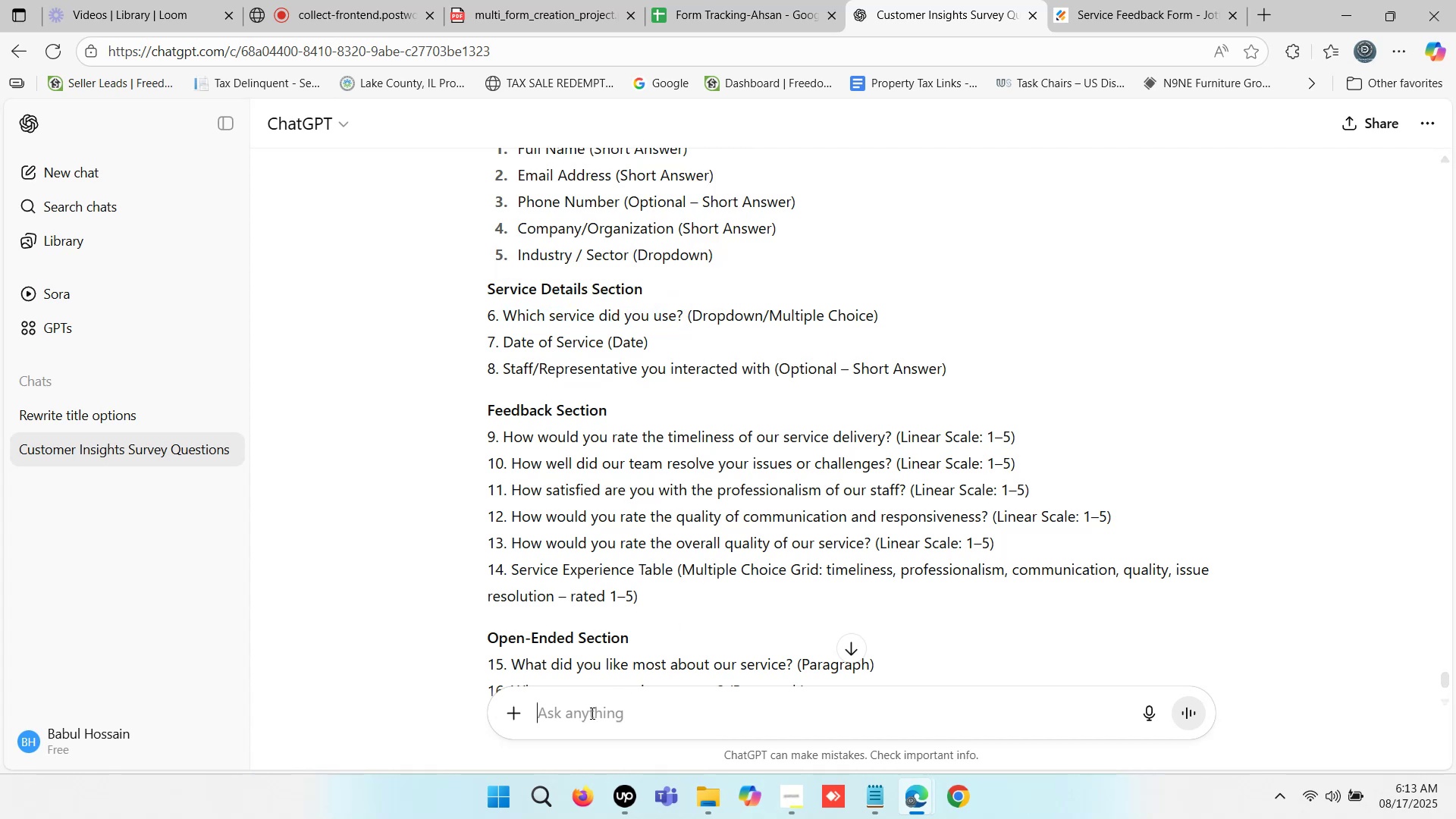 
key(Control+V)
 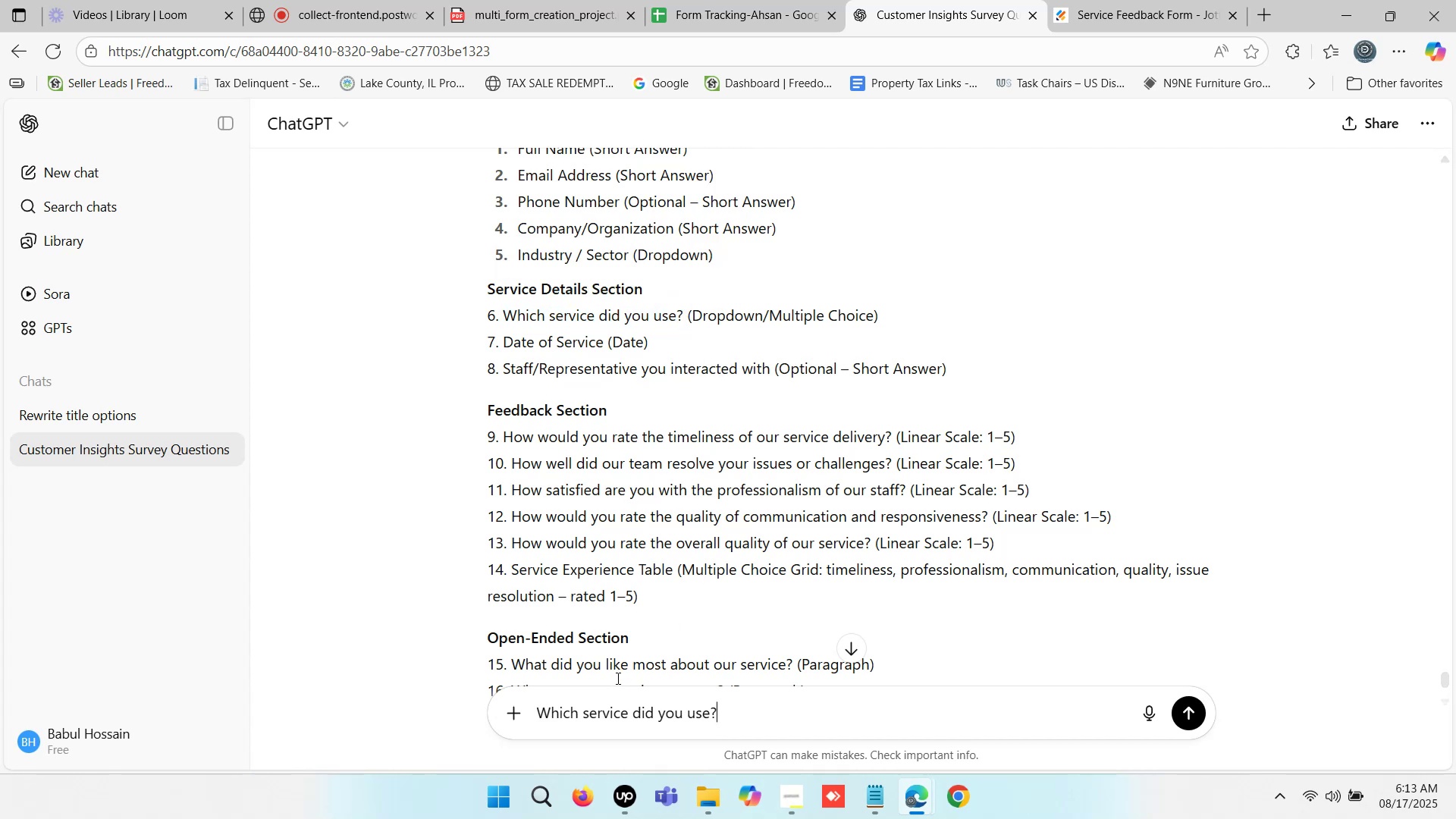 
key(Enter)
 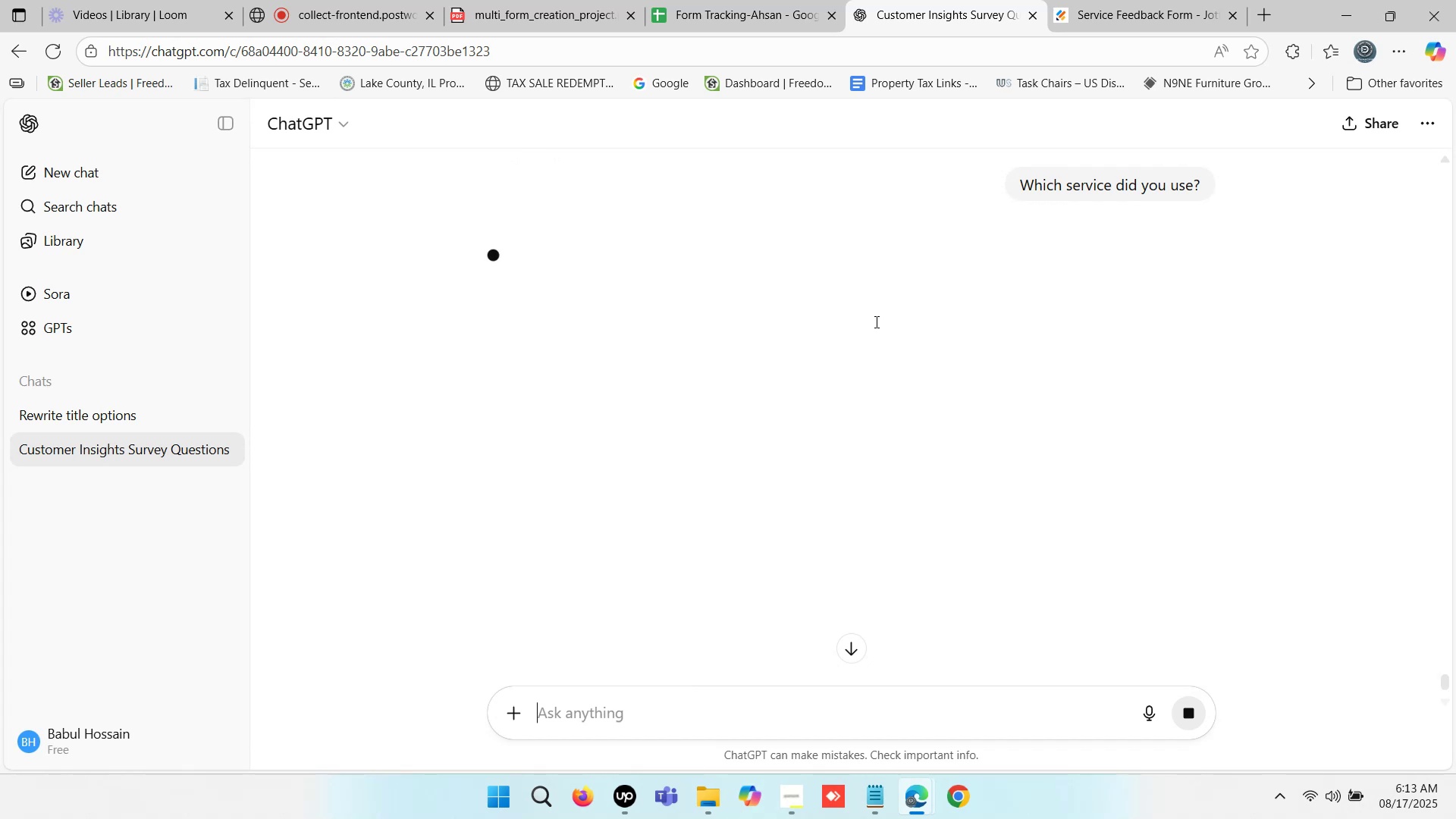 
wait(12.86)
 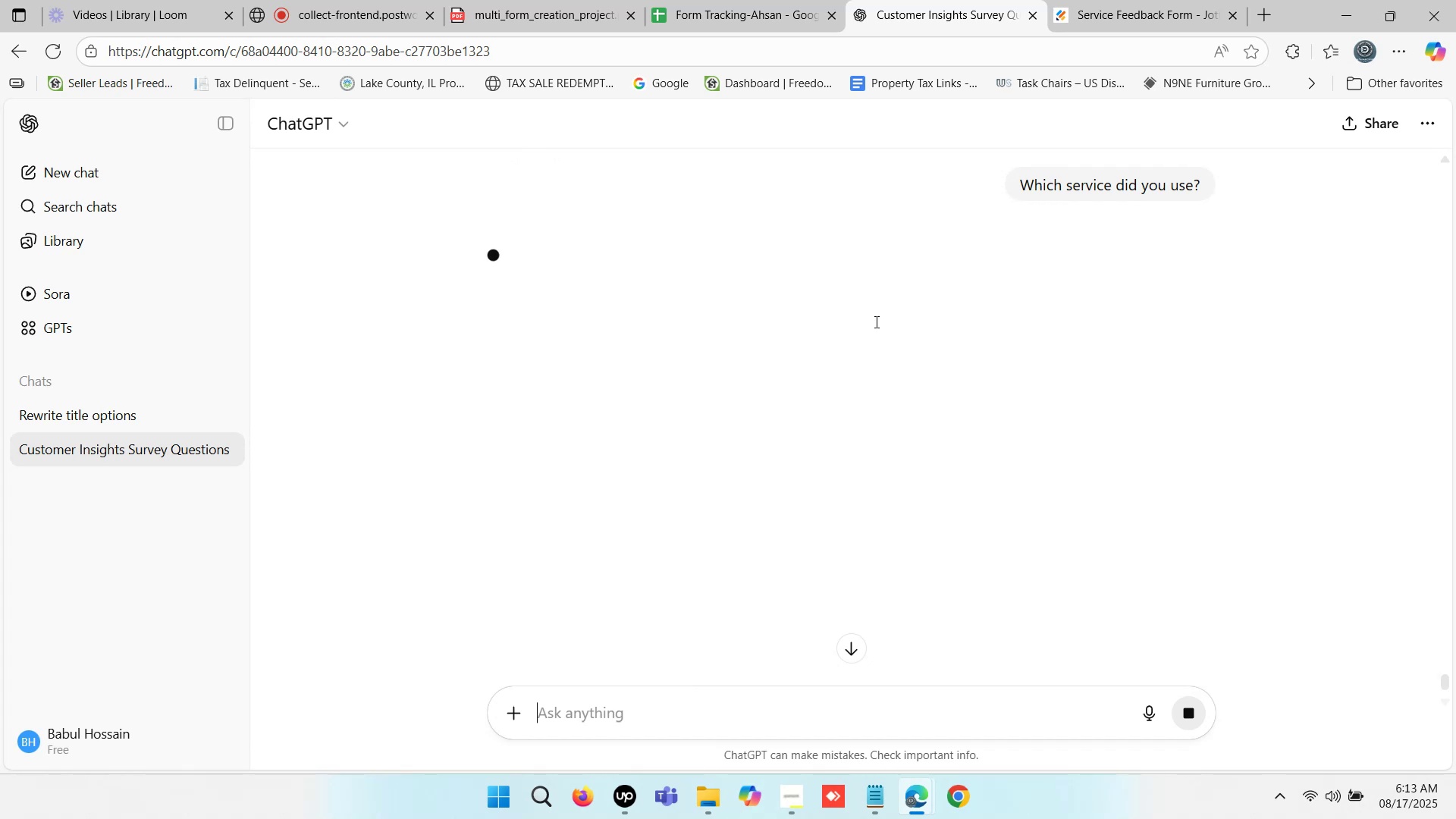 
scroll: coordinate [747, 359], scroll_direction: down, amount: 1.0
 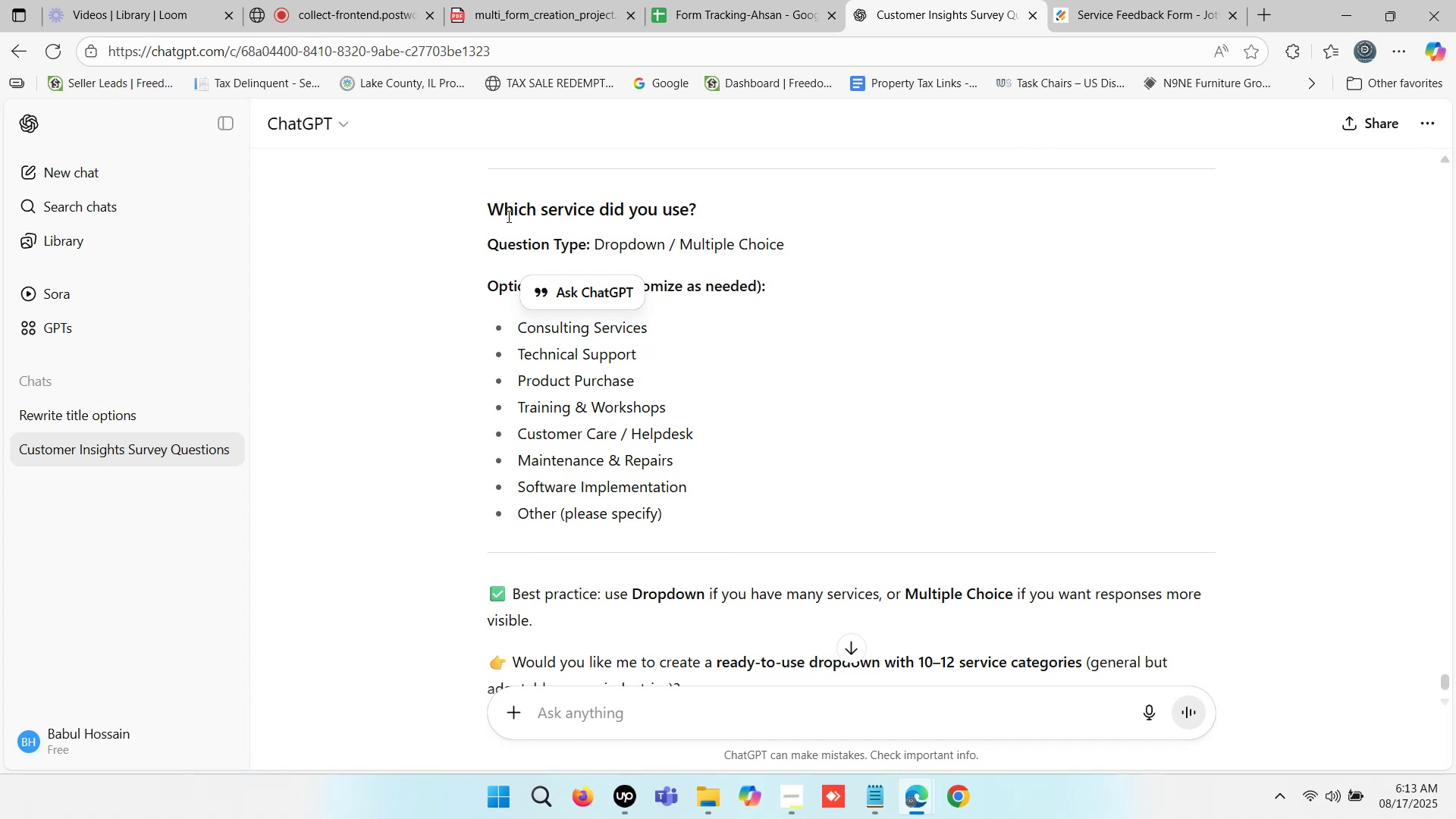 
wait(5.52)
 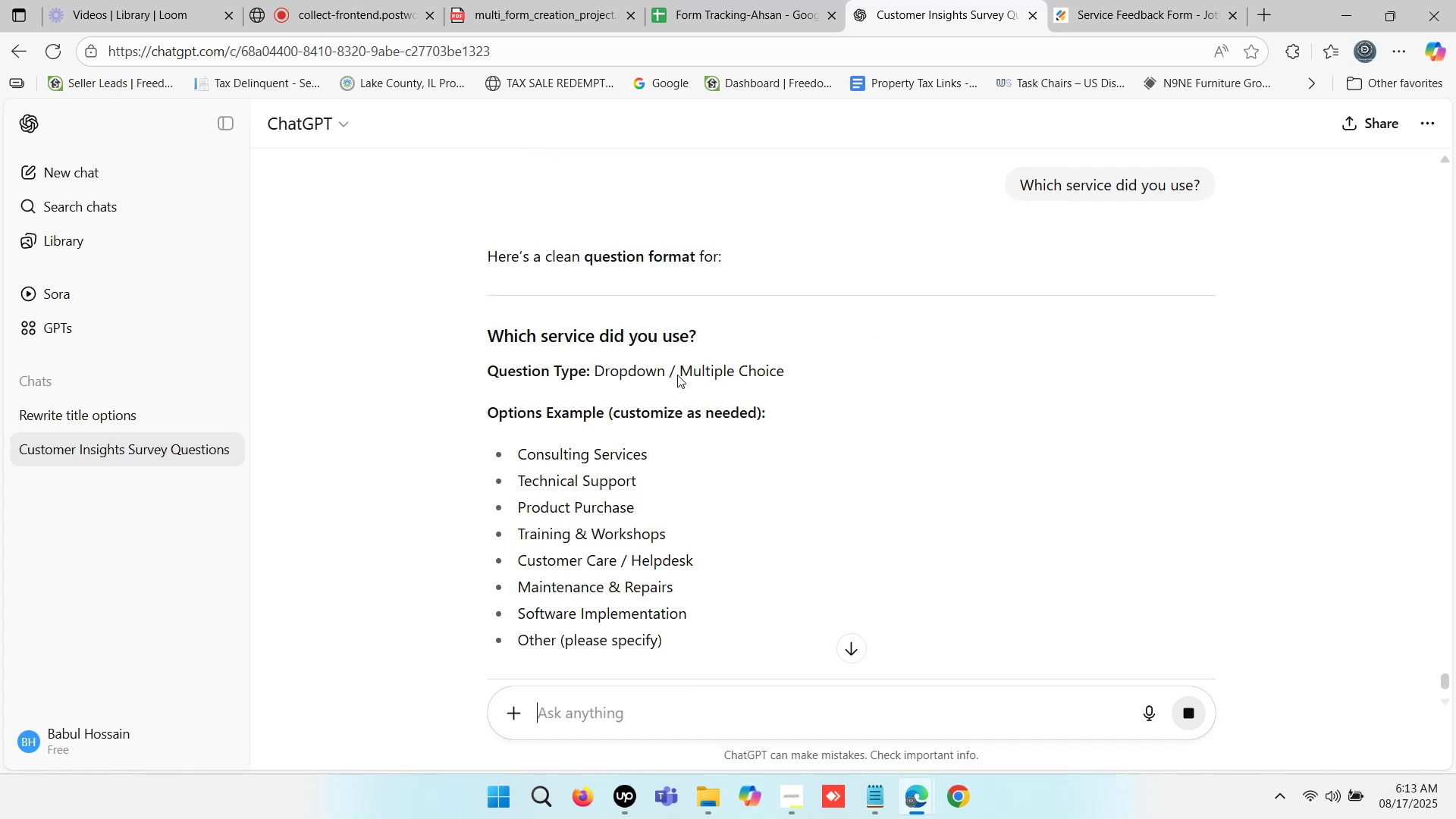 
key(Control+C)
 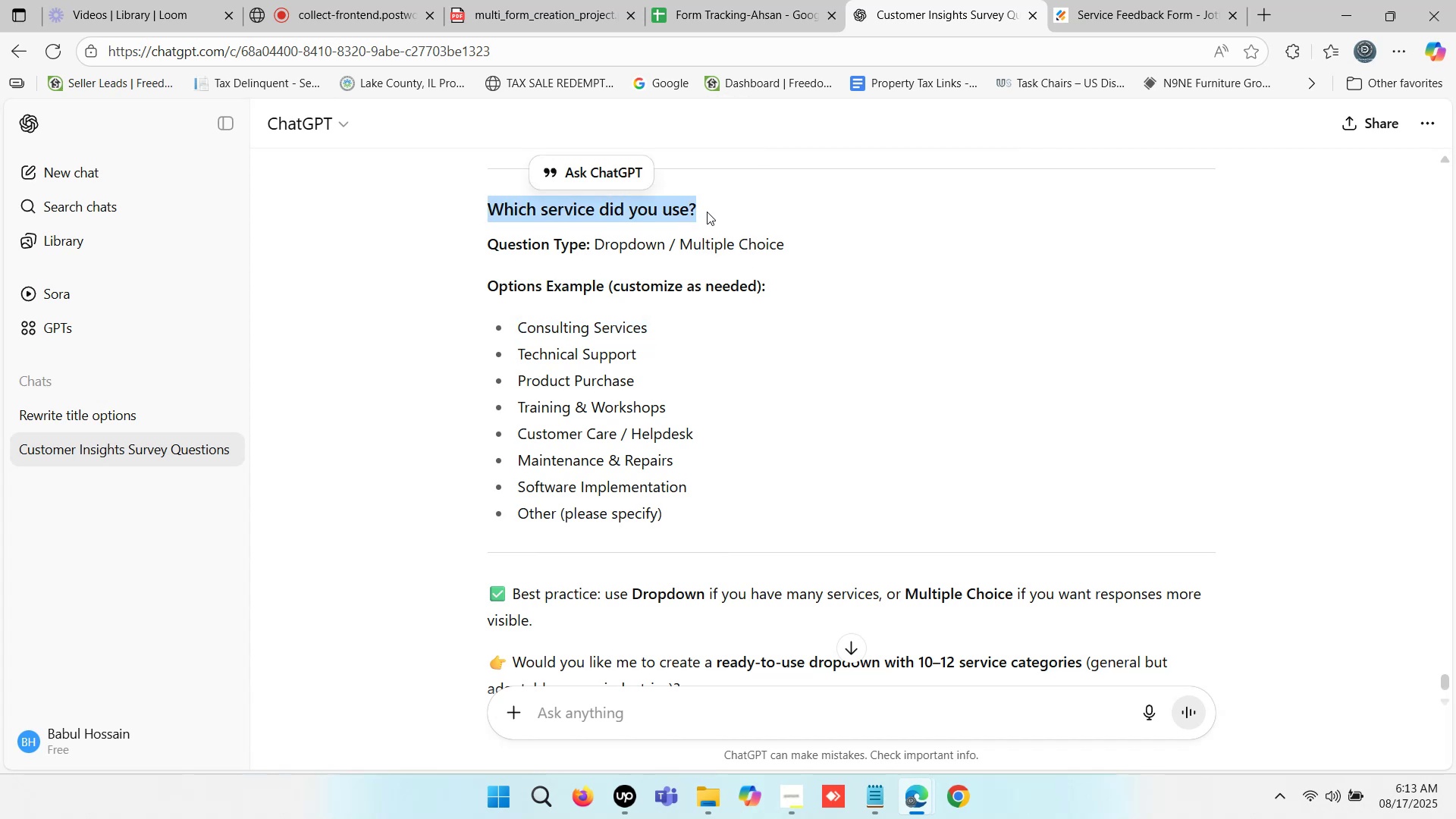 
key(Control+C)
 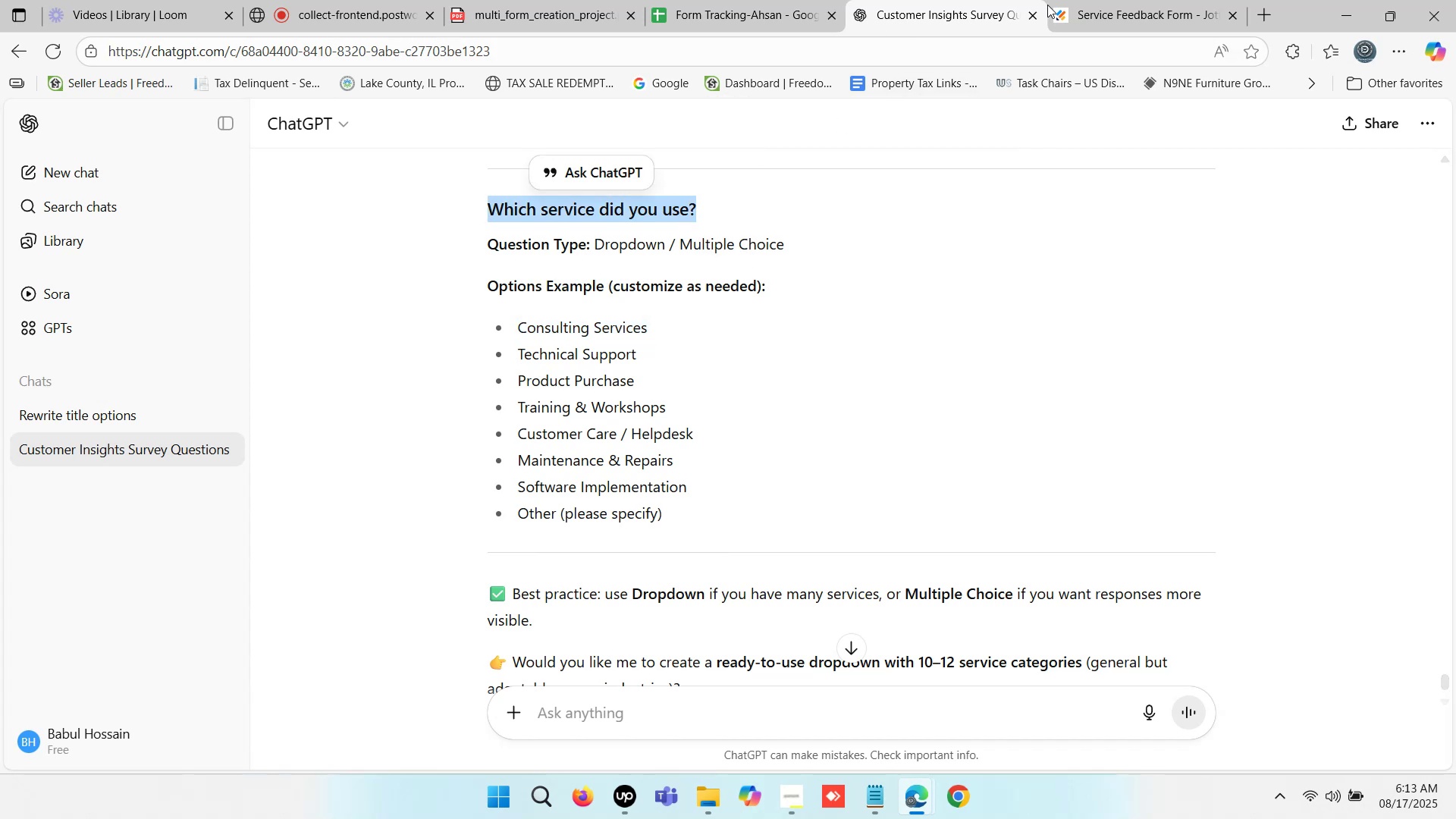 
left_click([1120, 0])
 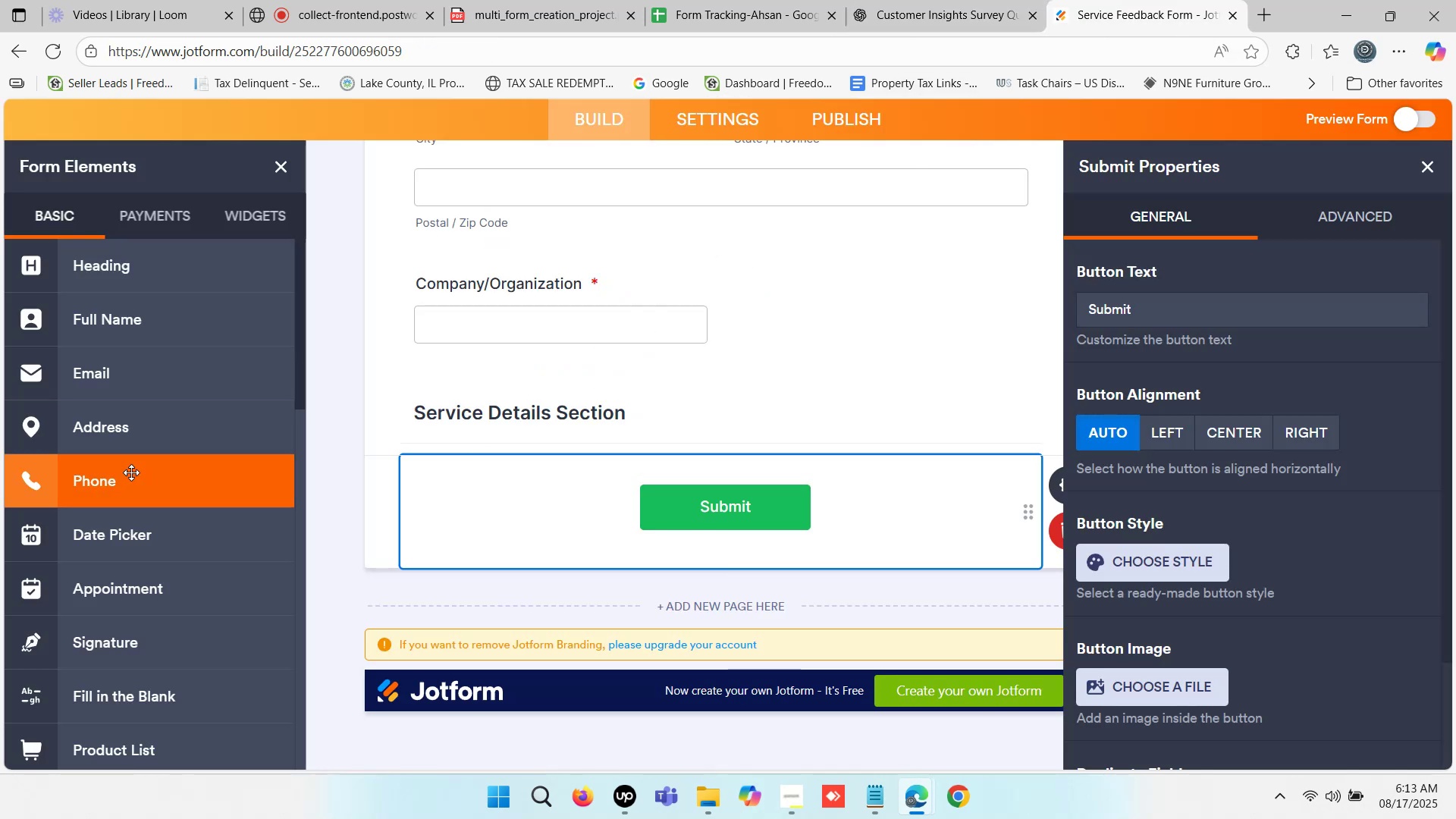 
scroll: coordinate [131, 475], scroll_direction: up, amount: 2.0
 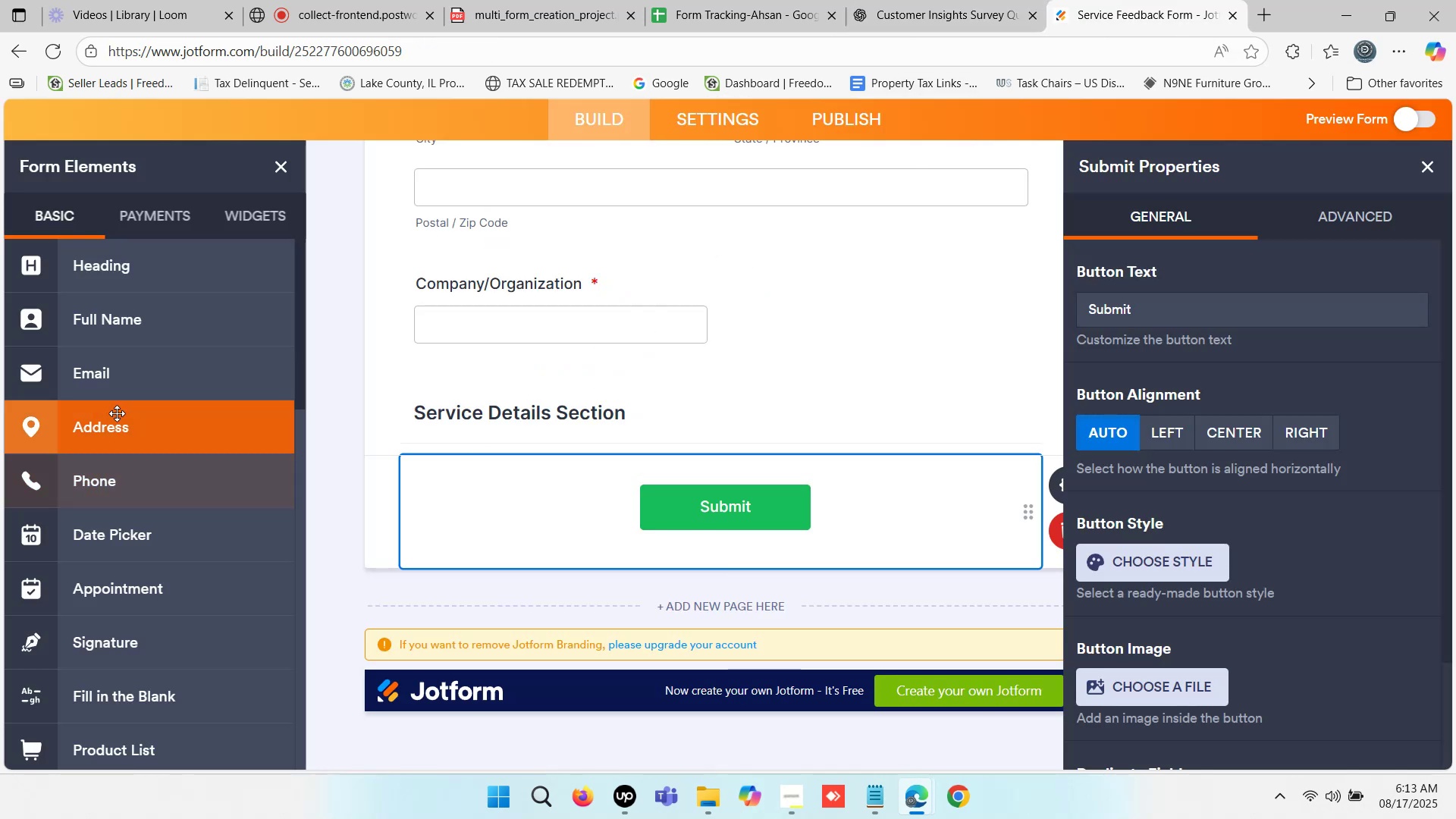 
scroll: coordinate [144, 476], scroll_direction: down, amount: 5.0
 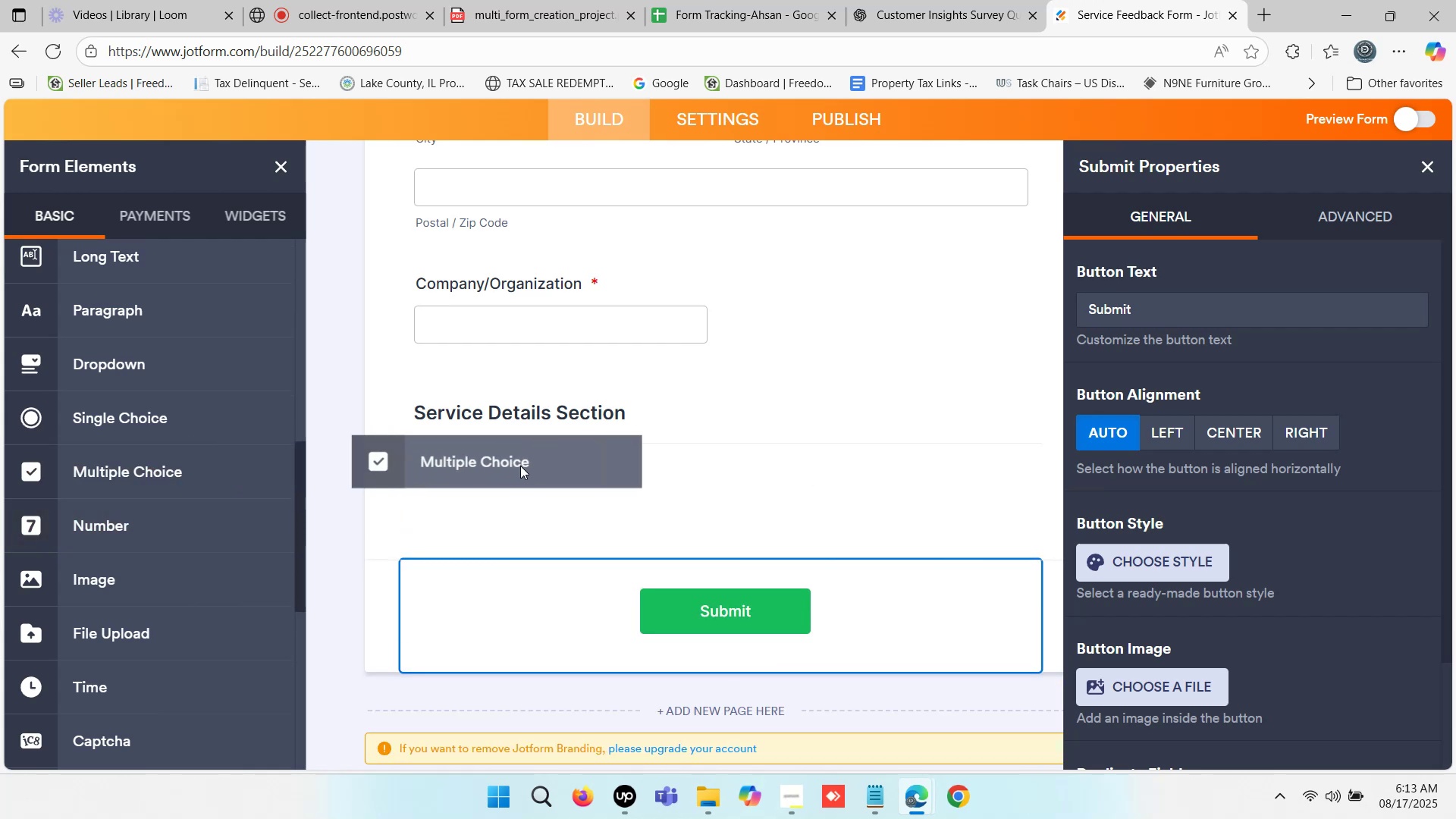 
key(Control+V)
 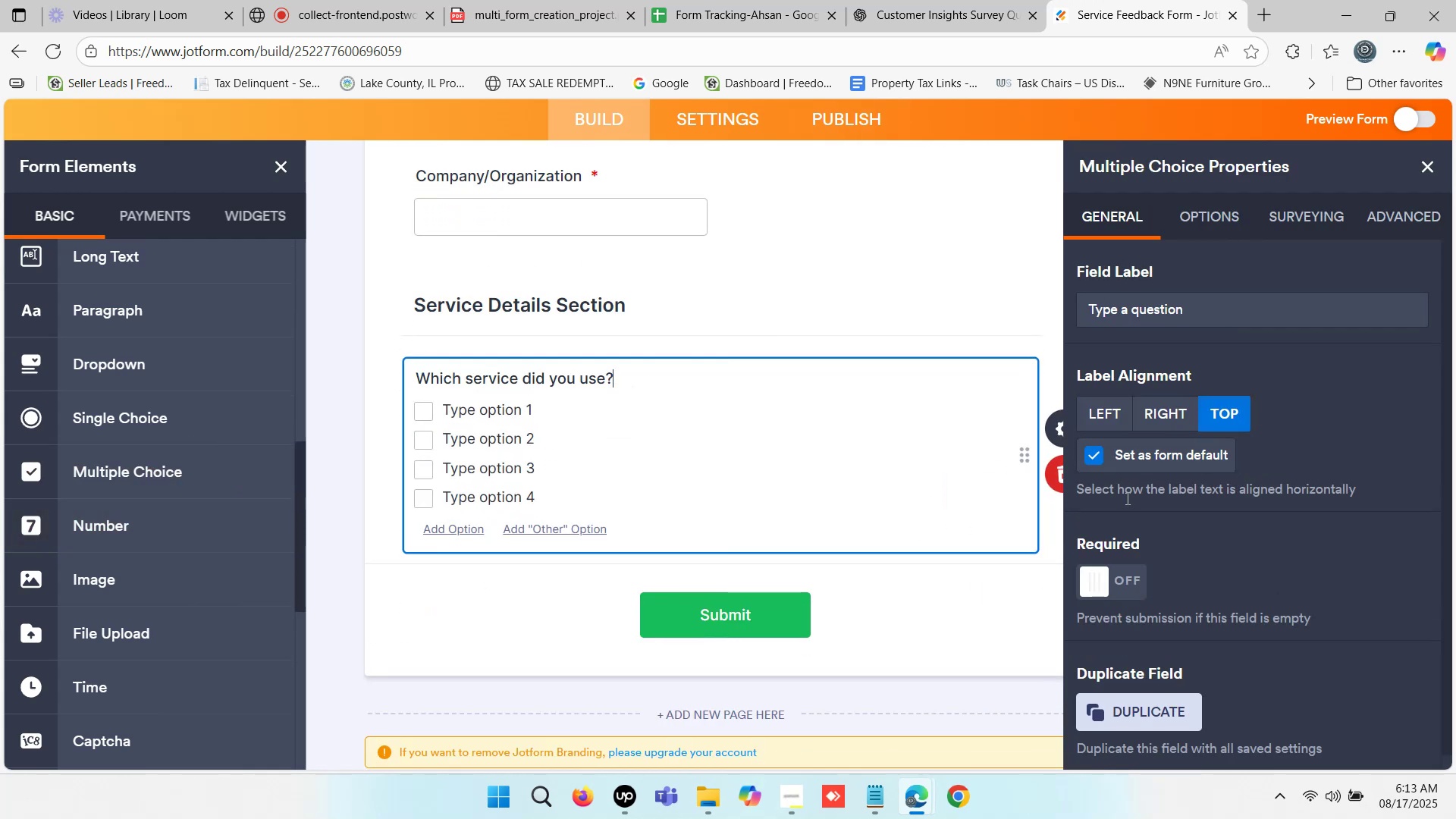 
left_click([1098, 582])
 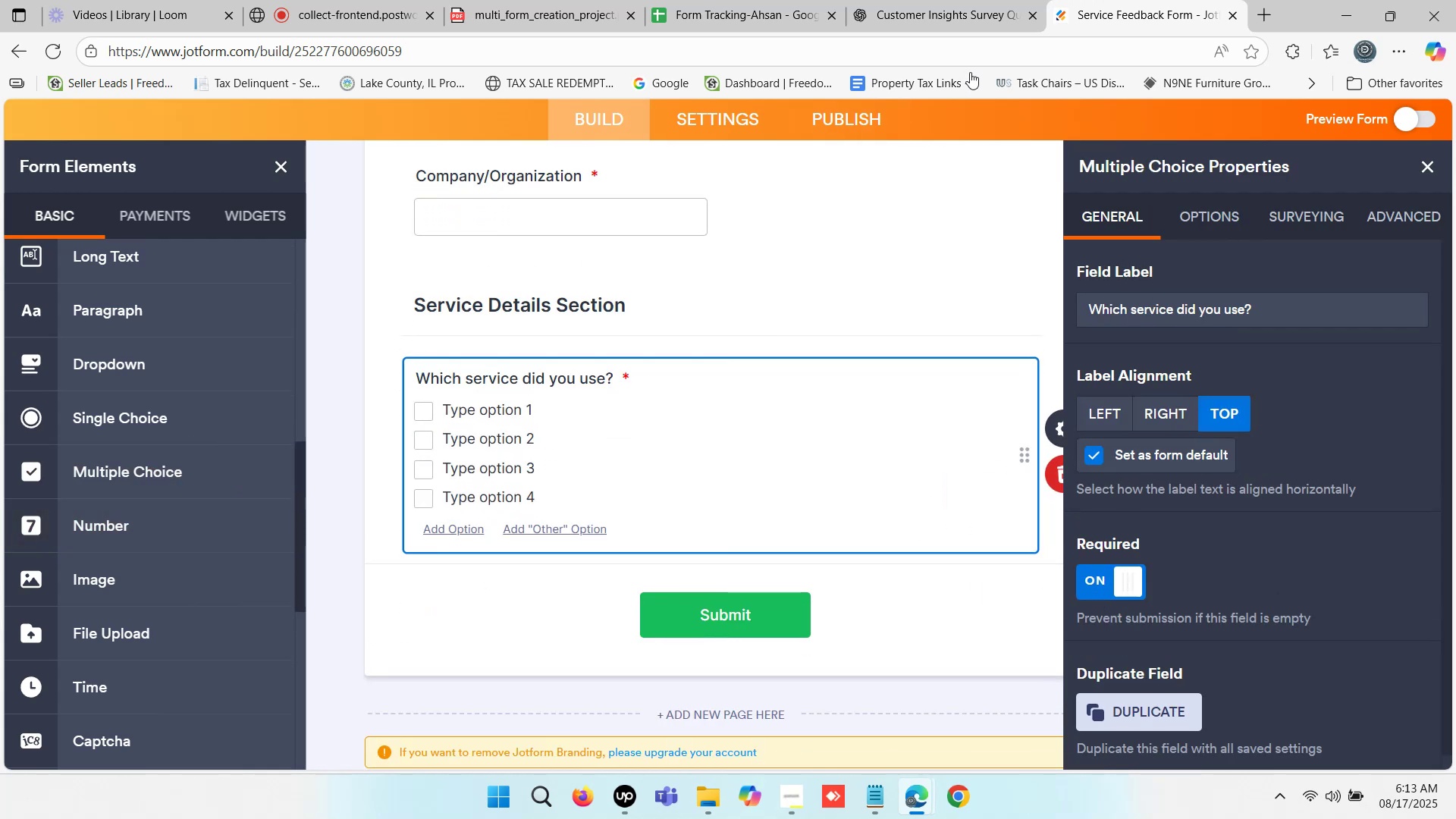 
left_click([953, 0])
 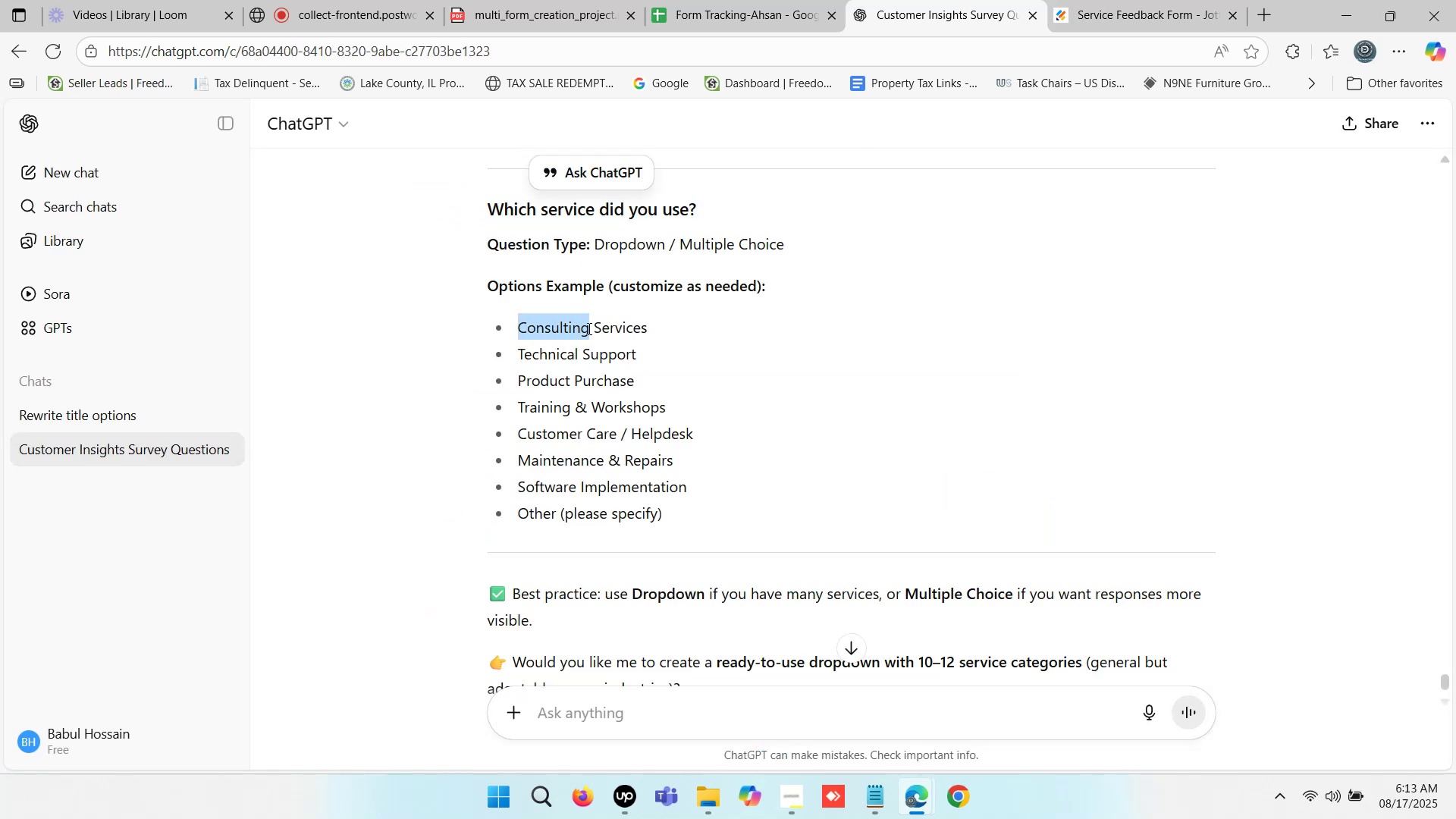 
key(Control+ControlLeft)
 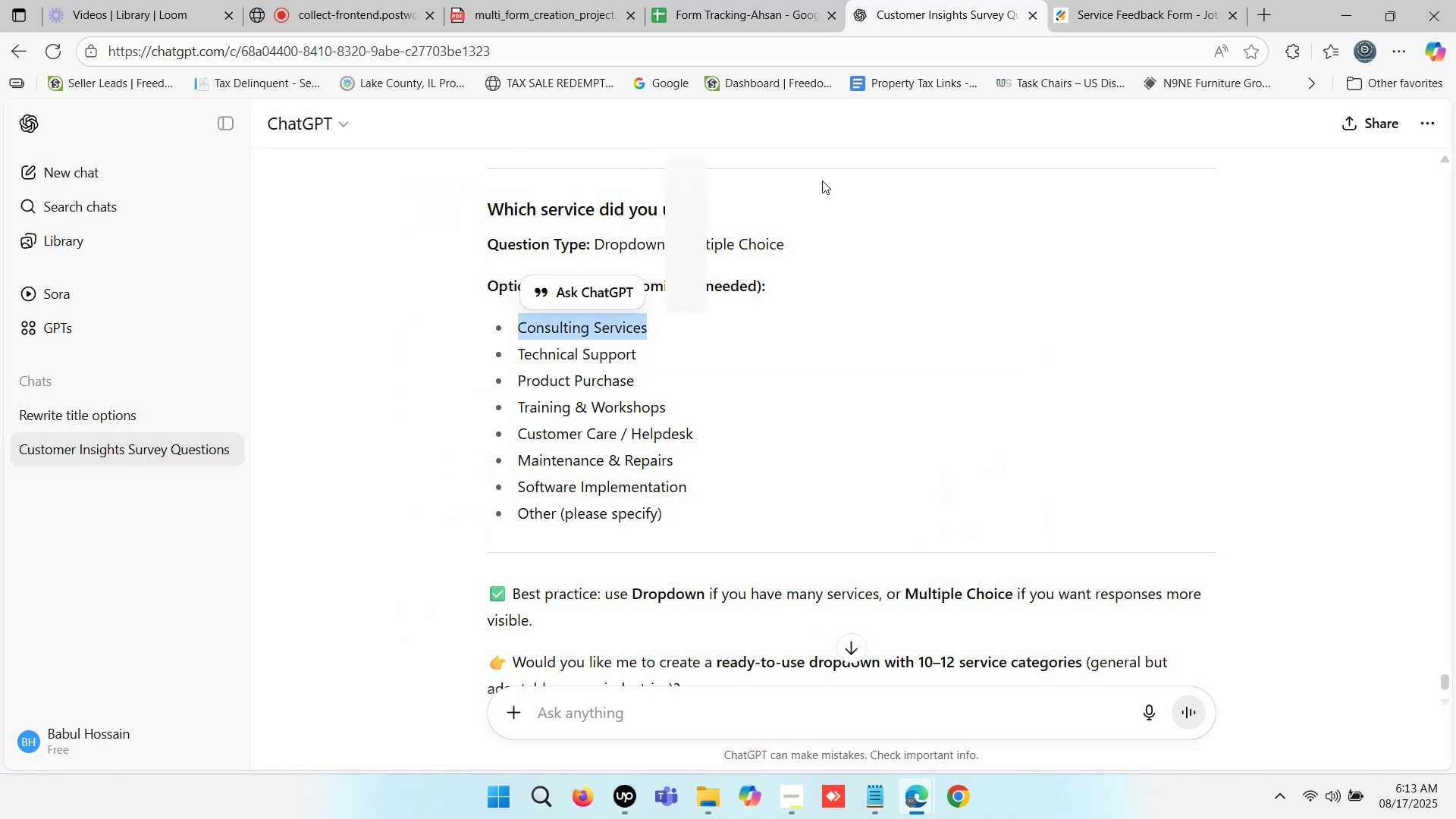 
key(Control+C)
 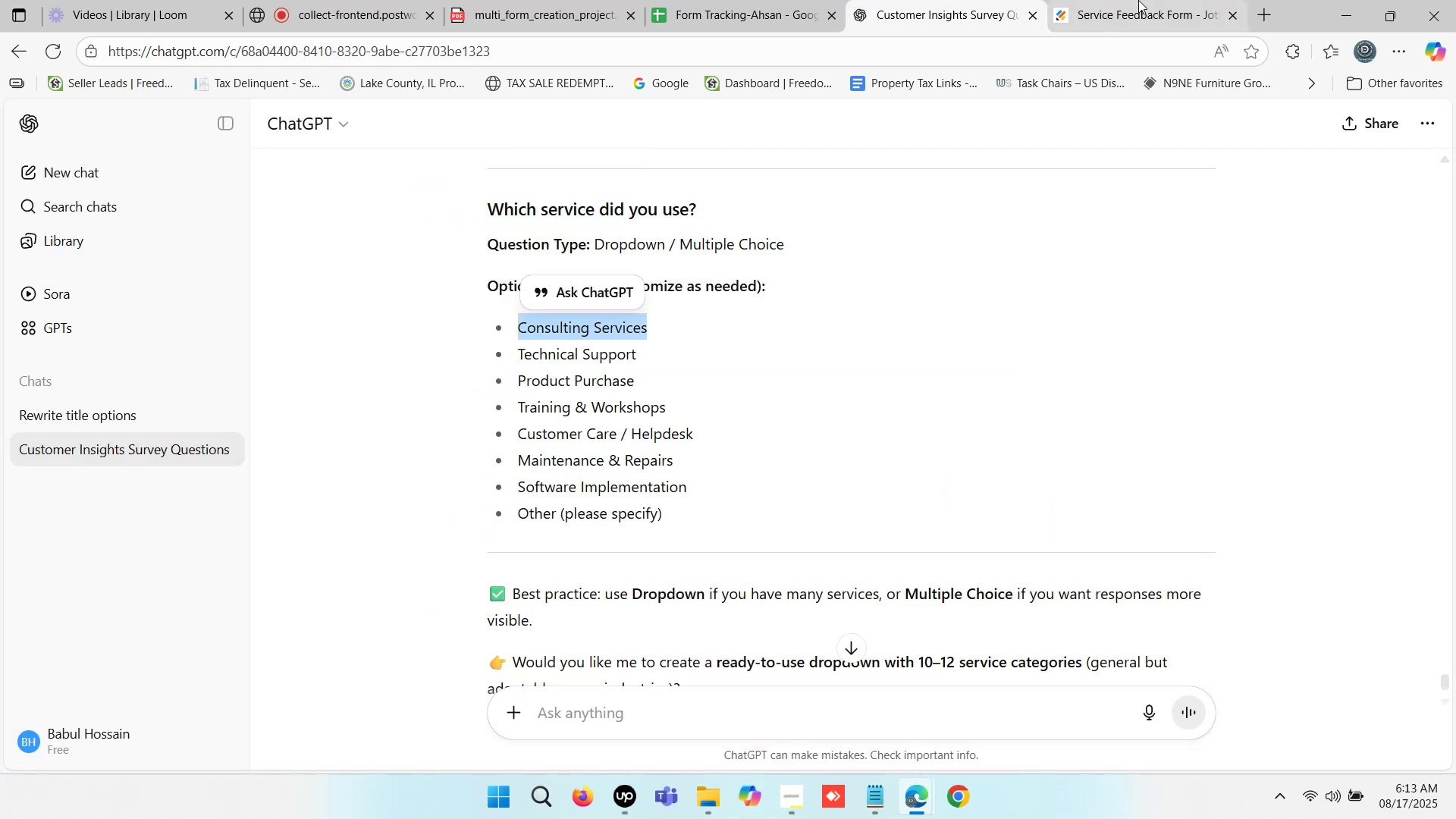 
left_click([1139, 0])
 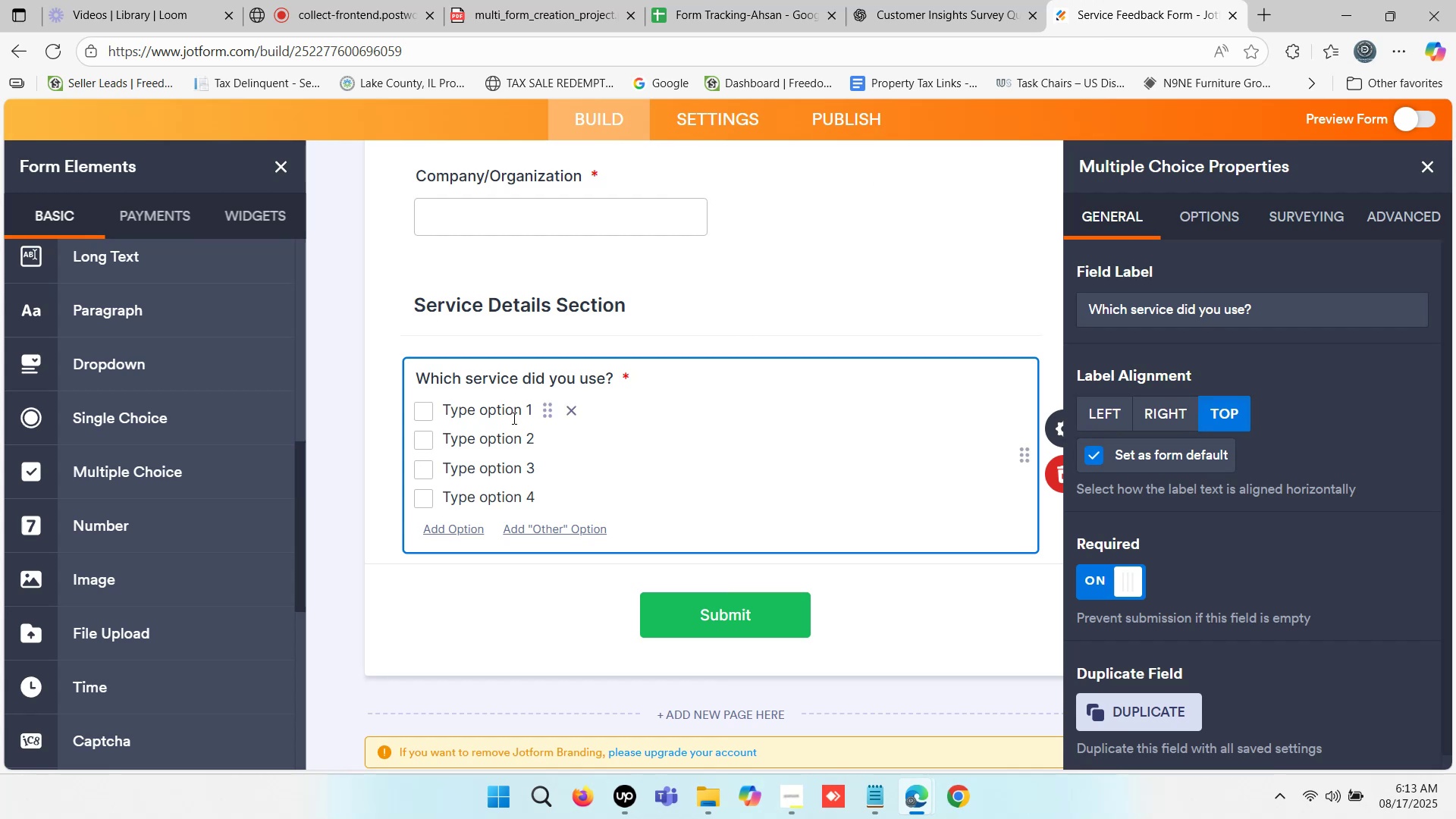 
left_click([494, 417])
 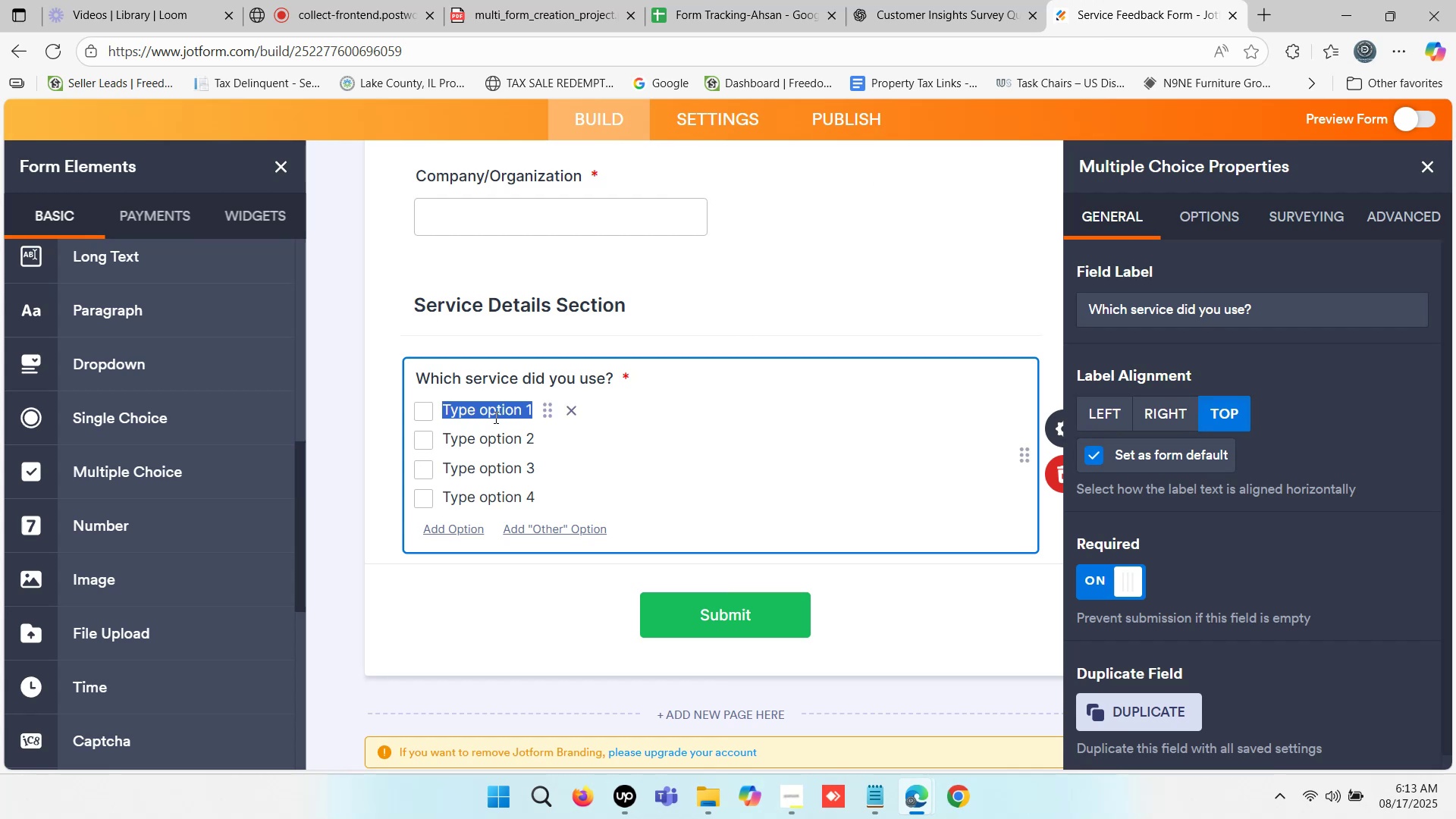 
key(Control+ControlLeft)
 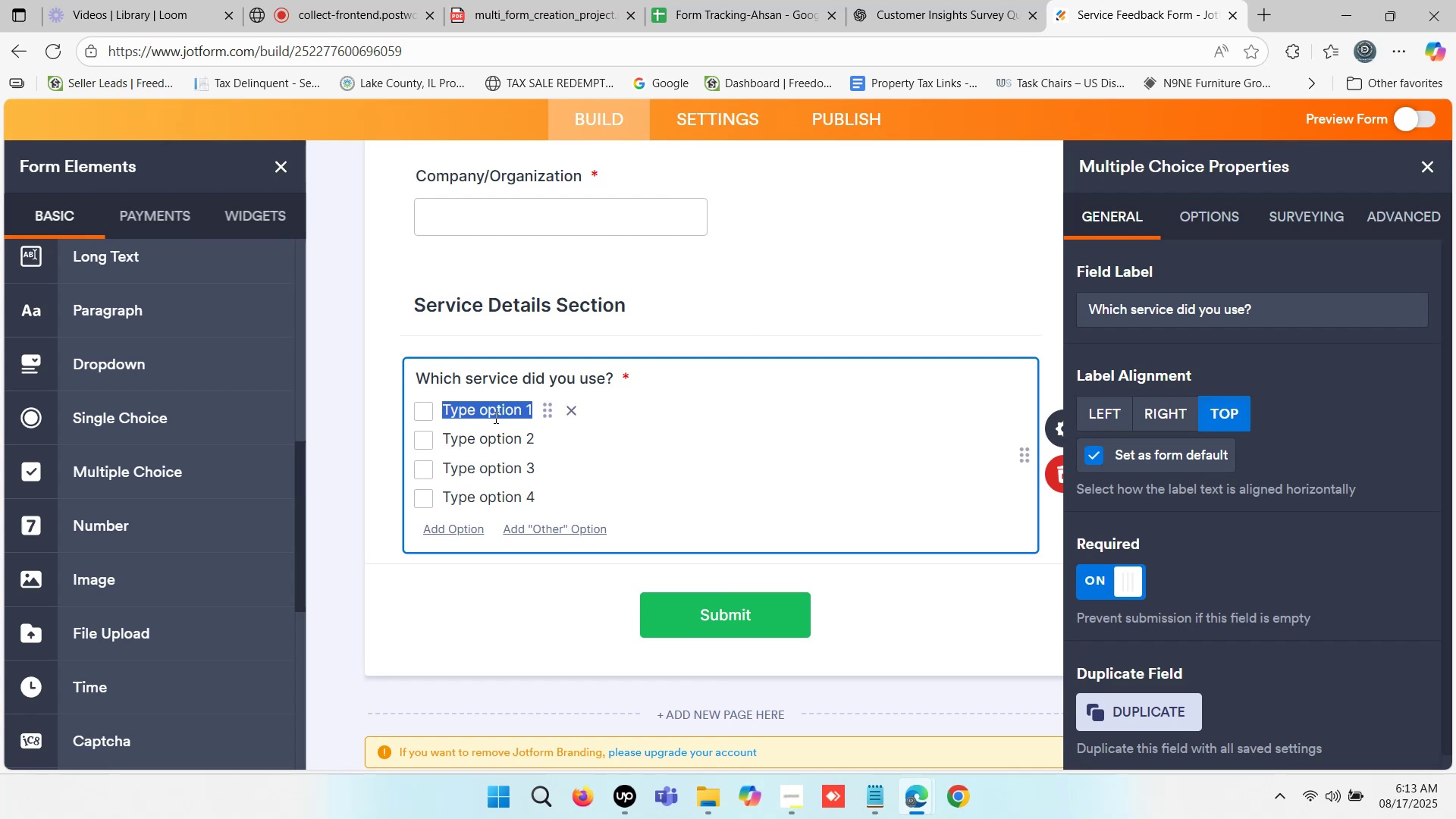 
key(Control+V)
 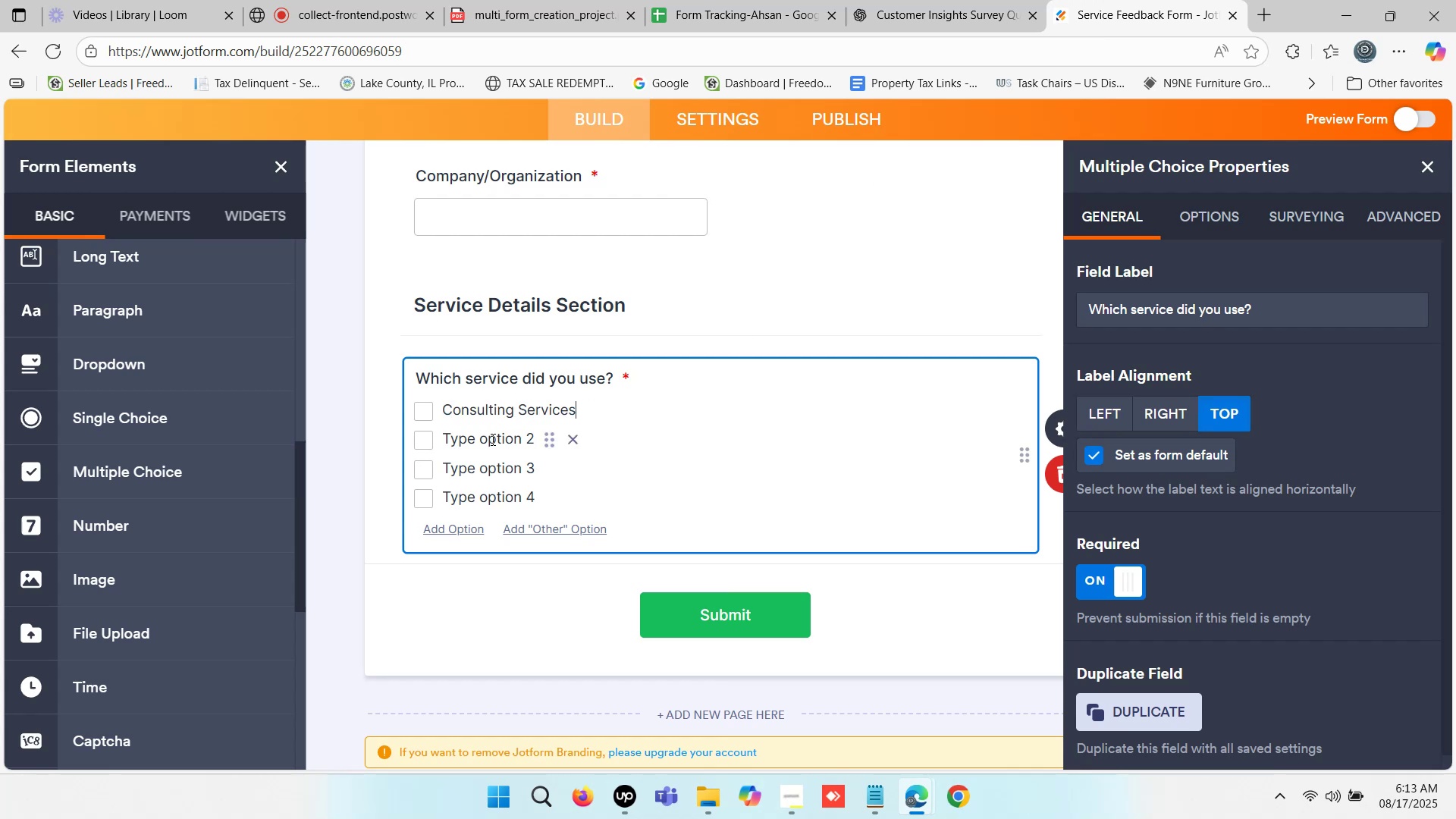 
left_click([491, 439])
 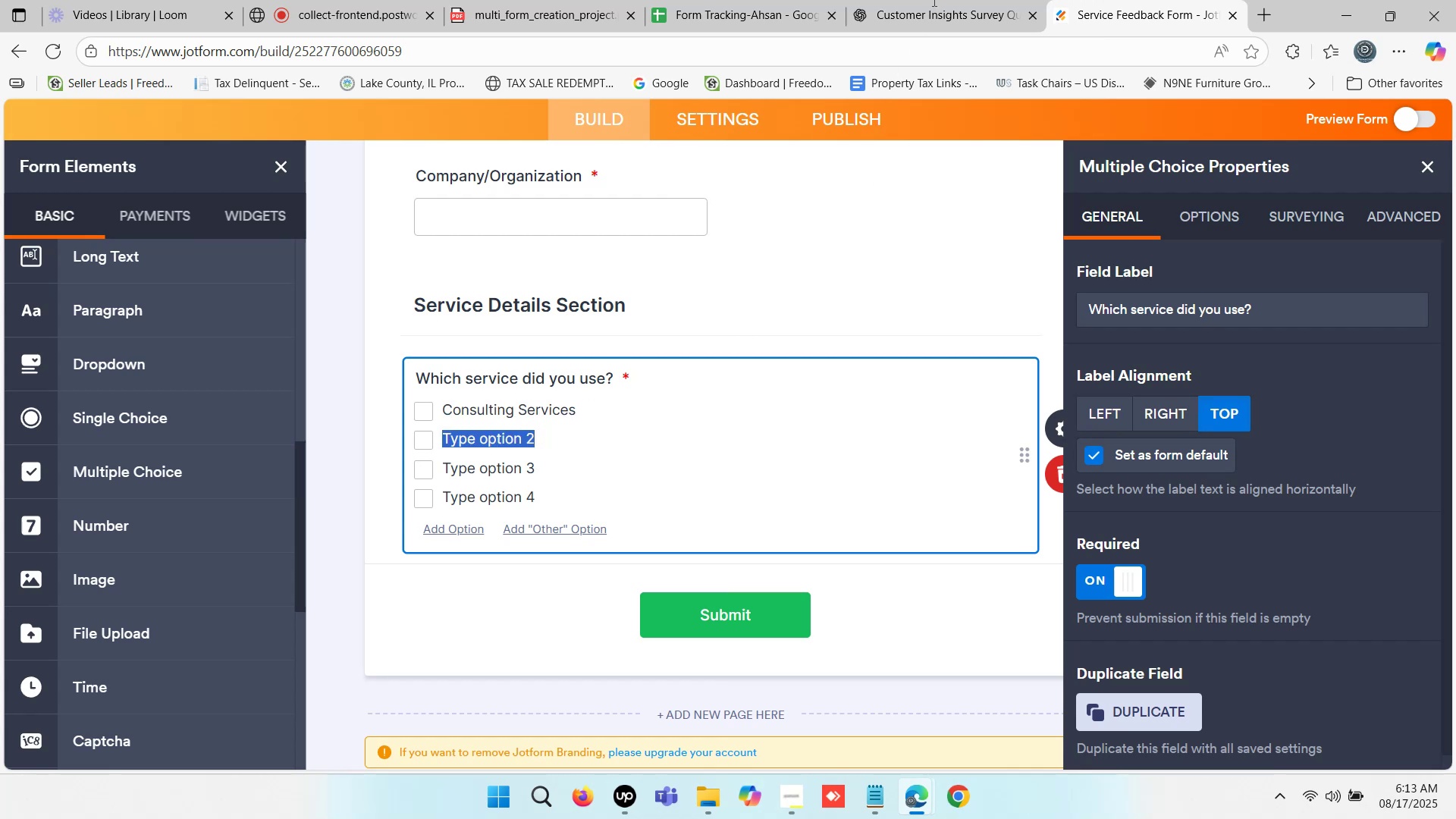 
left_click([933, 0])
 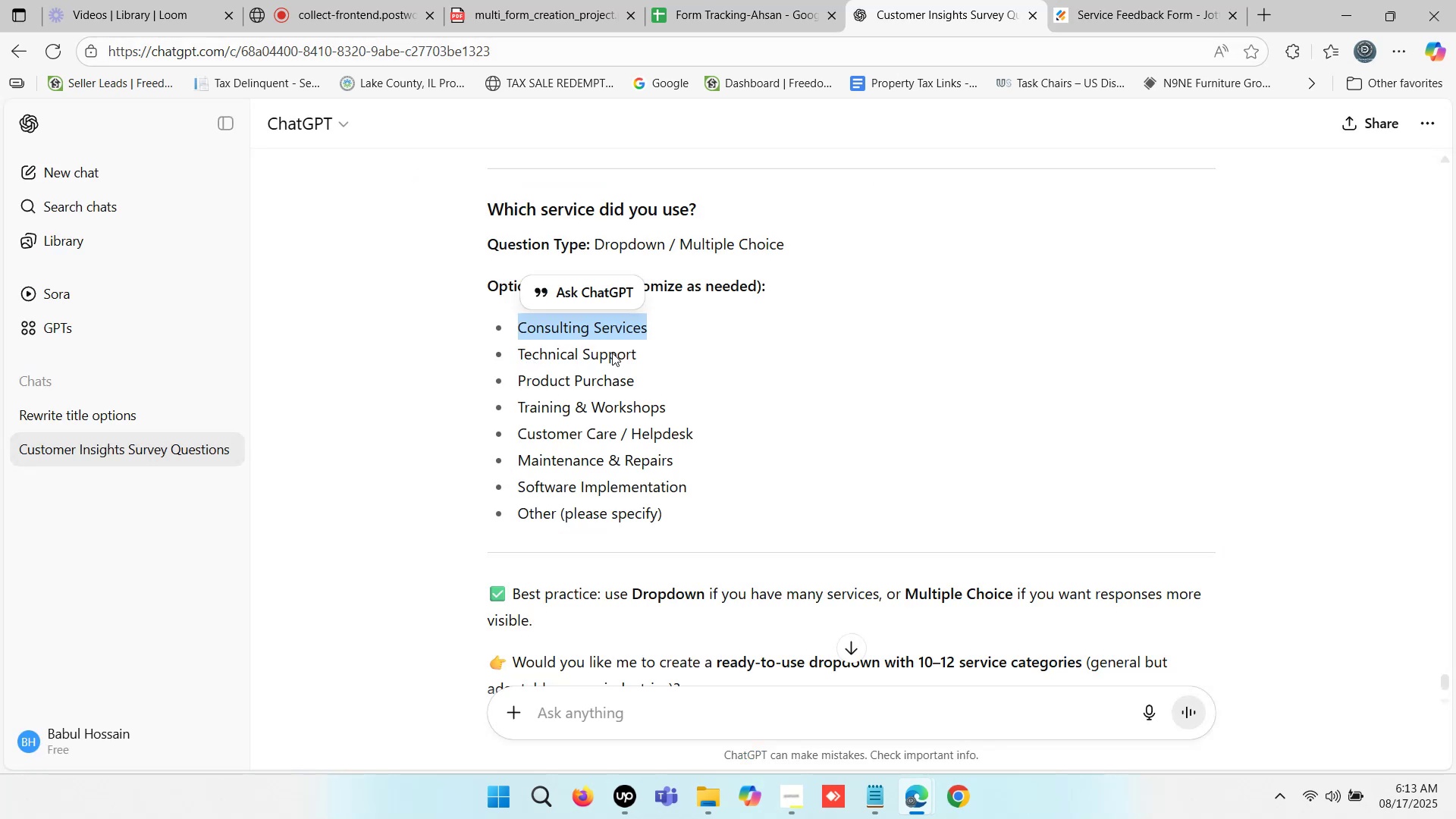 
key(Control+C)
 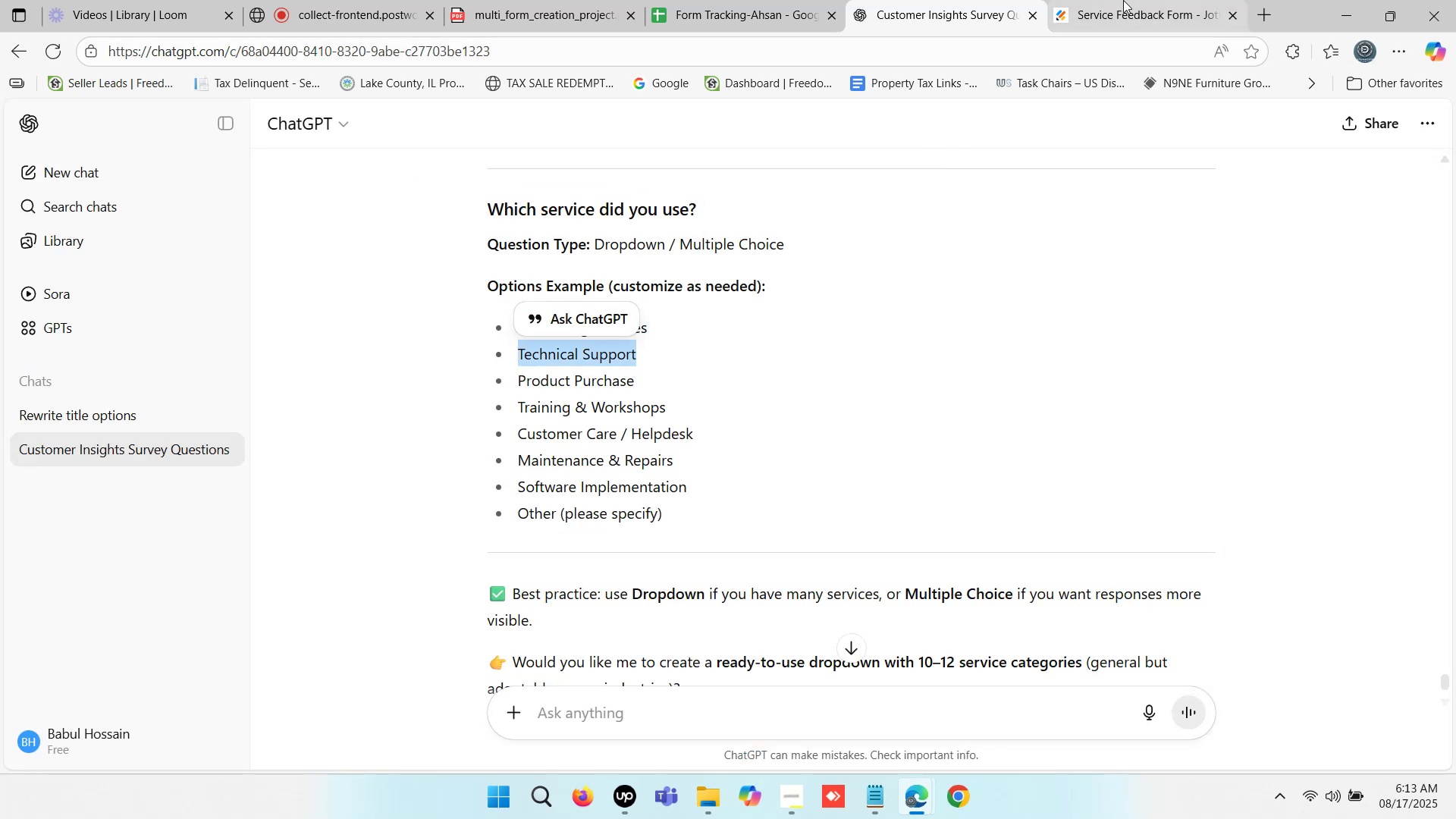 
left_click([1125, 0])
 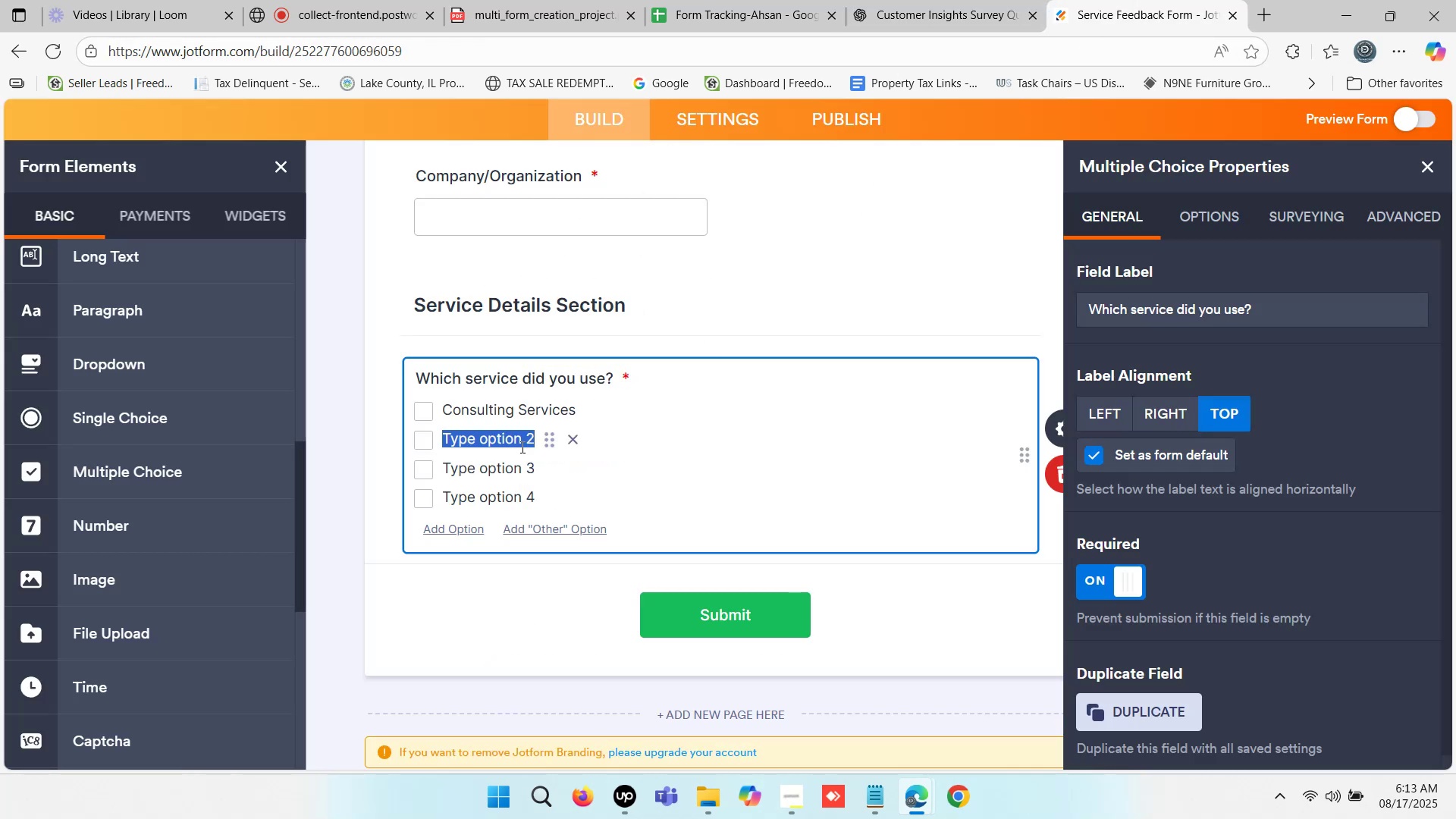 
key(Control+ControlLeft)
 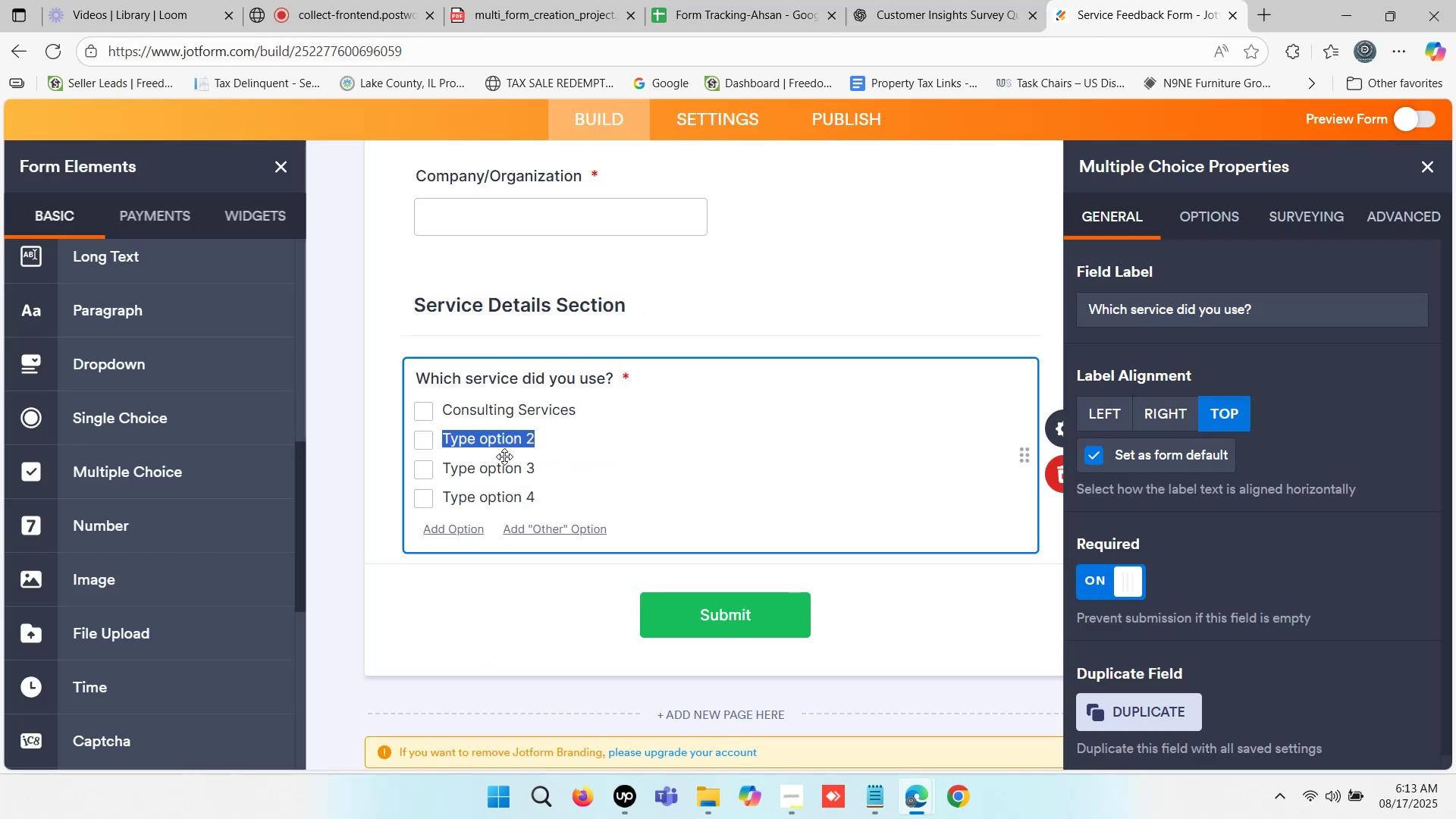 
key(Control+V)
 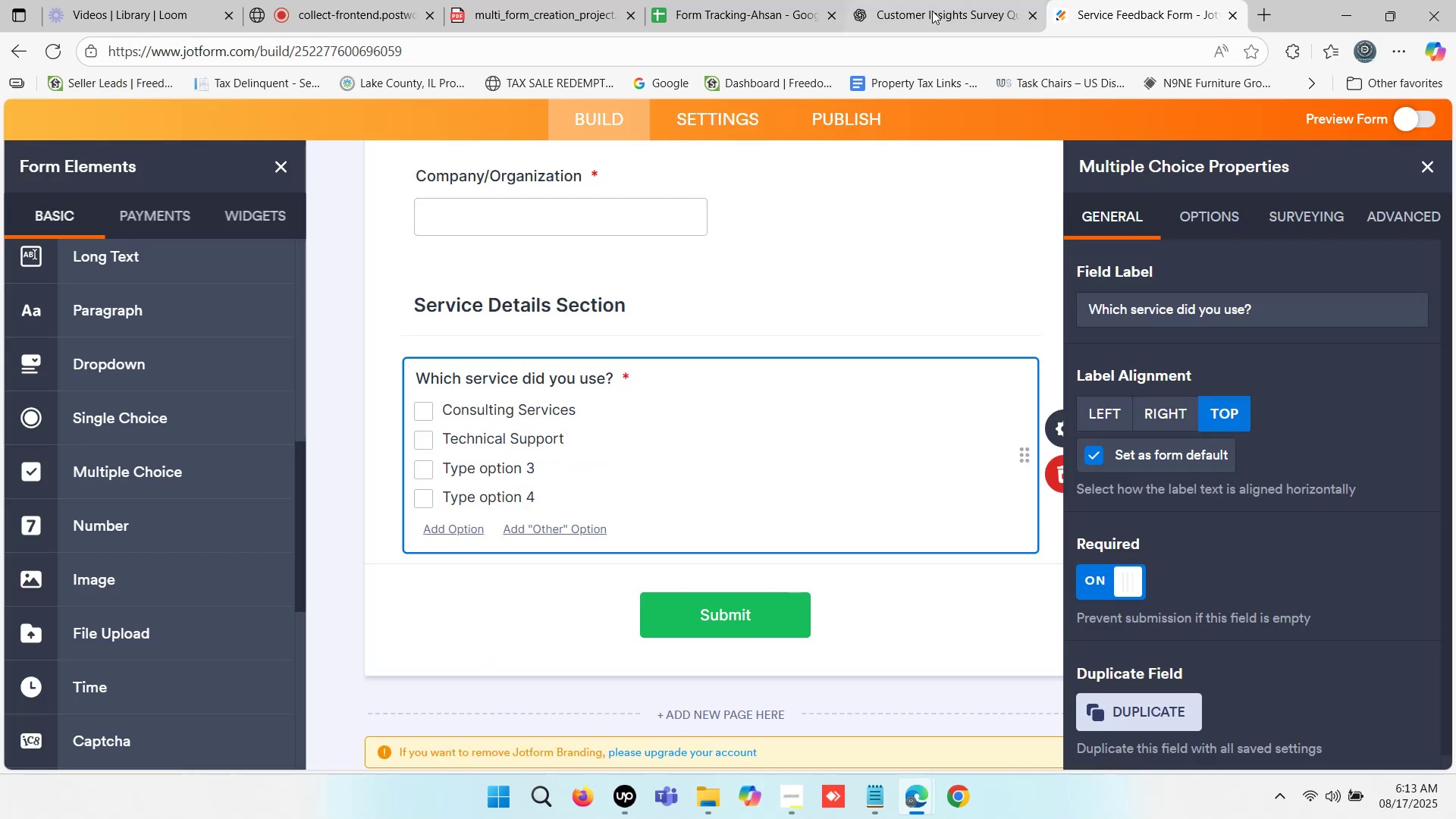 
left_click([934, 5])
 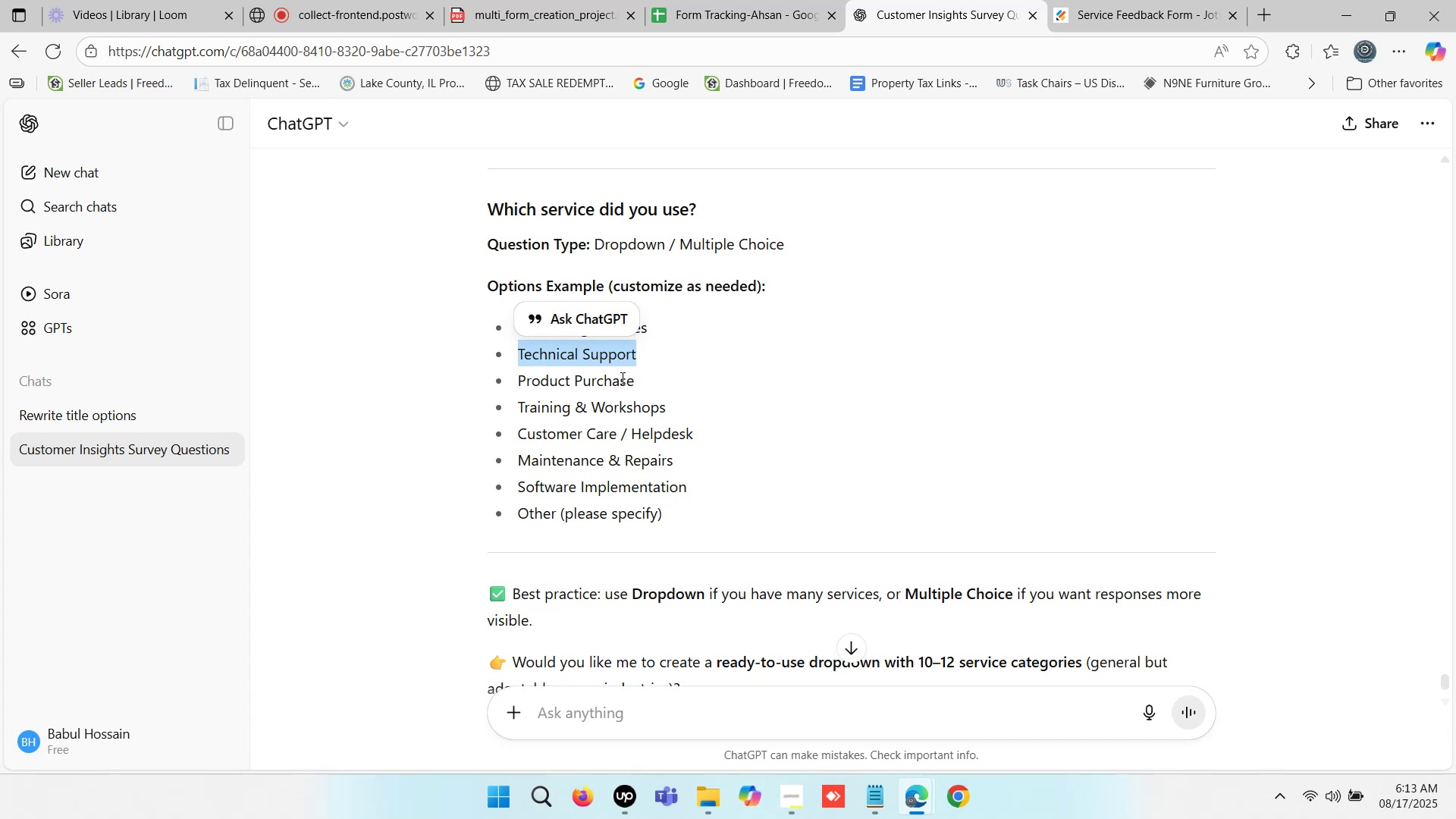 
key(Control+C)
 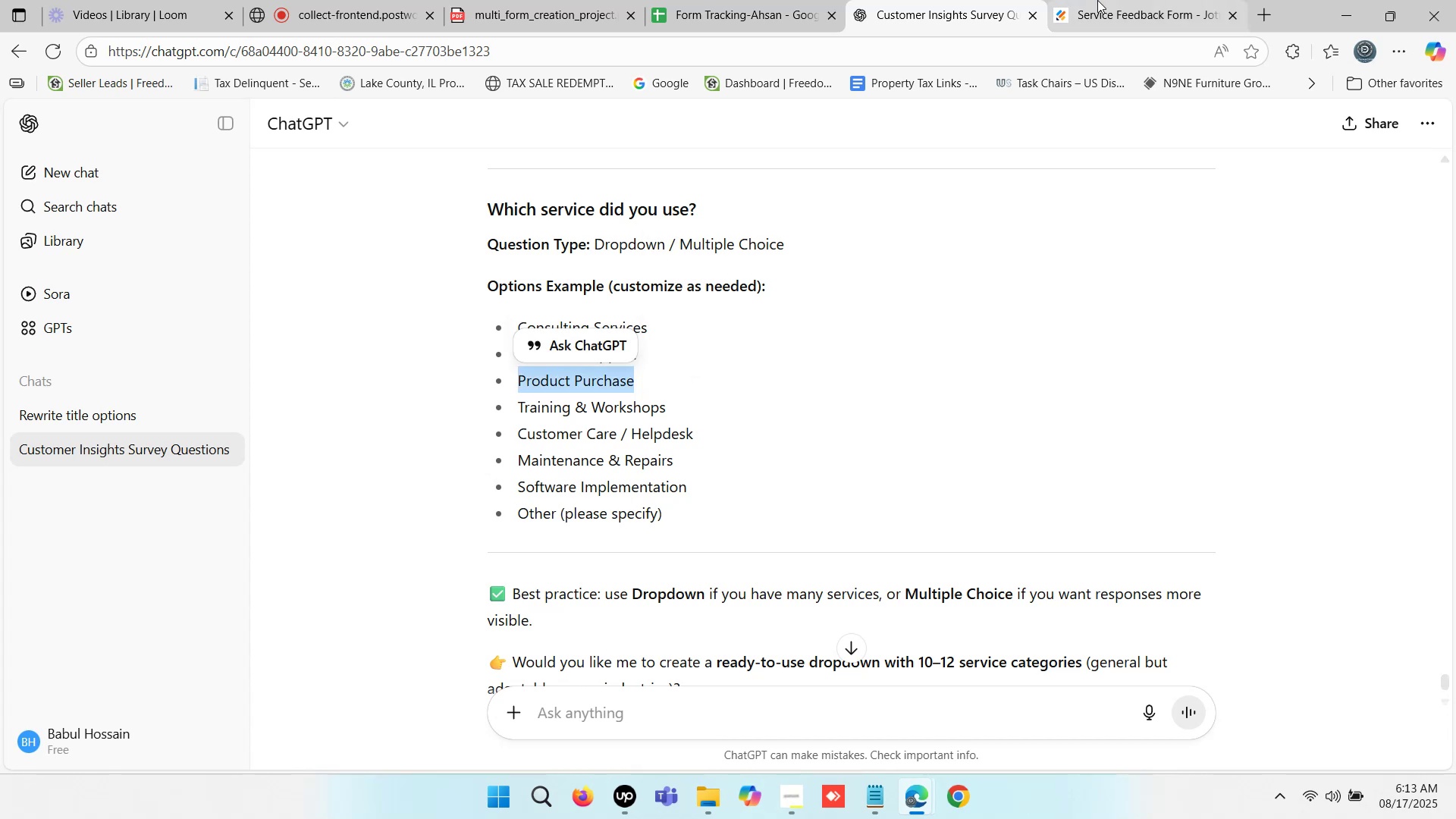 
left_click([1097, 0])
 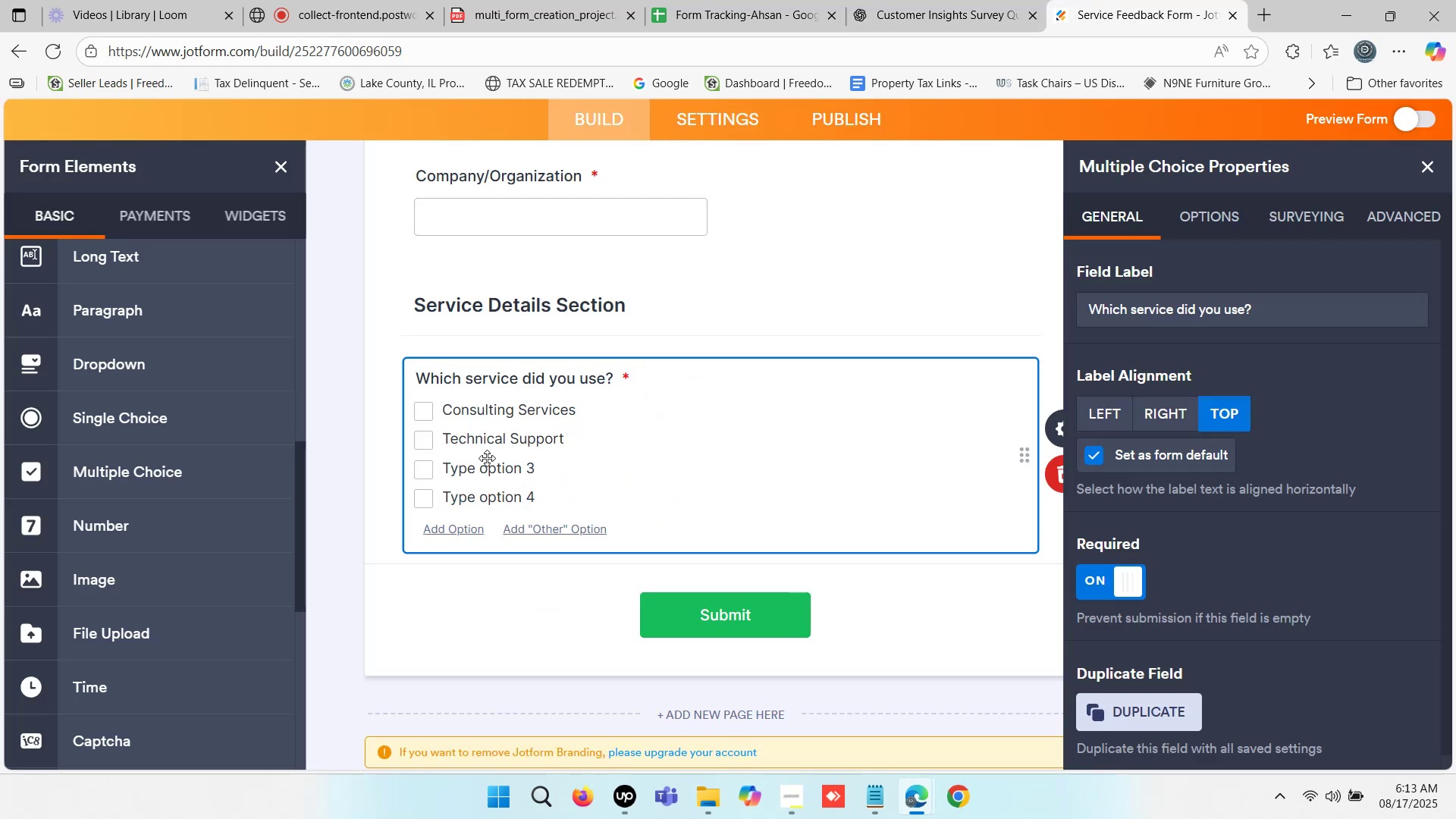 
left_click([480, 469])
 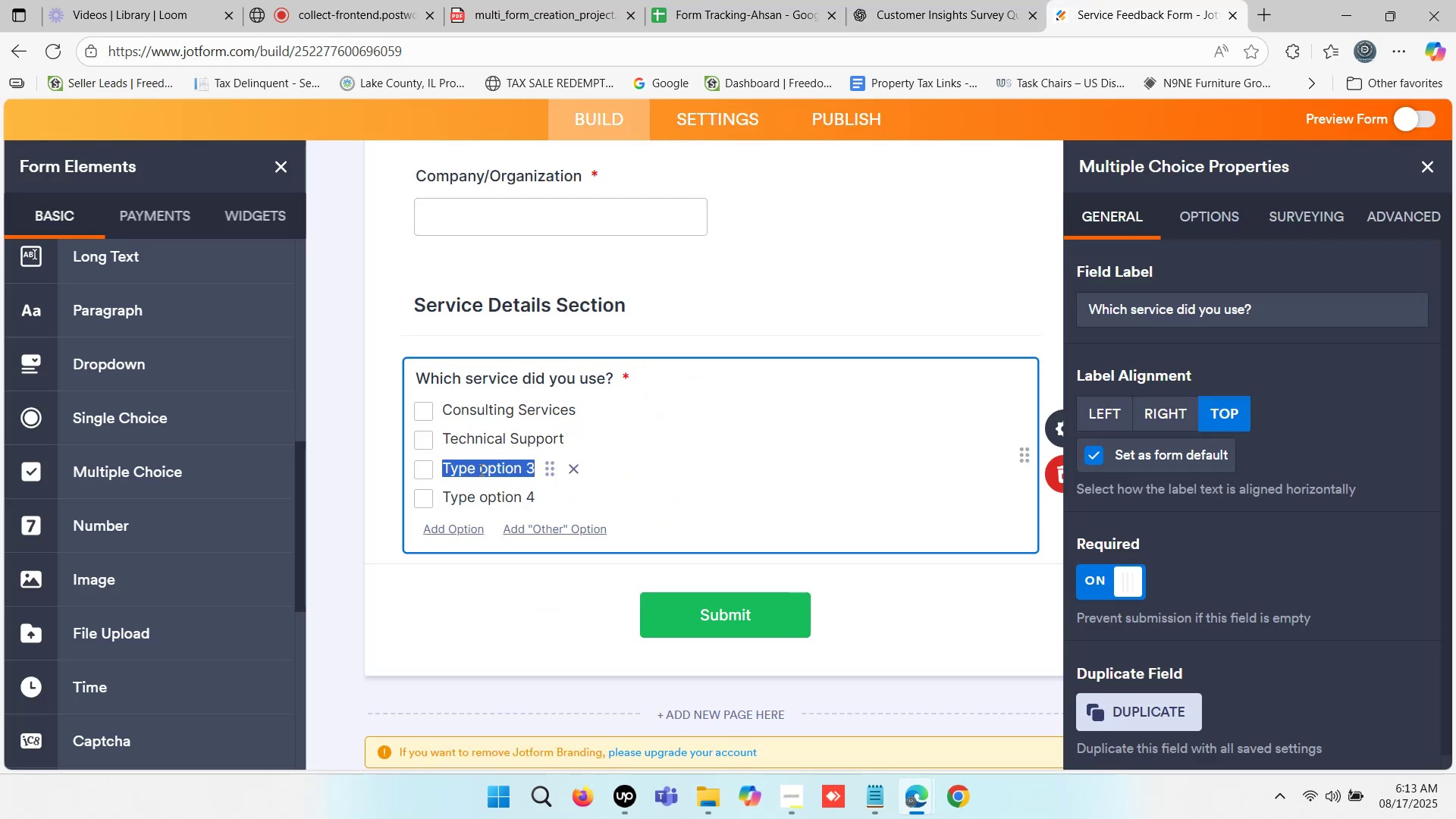 
key(Control+ControlLeft)
 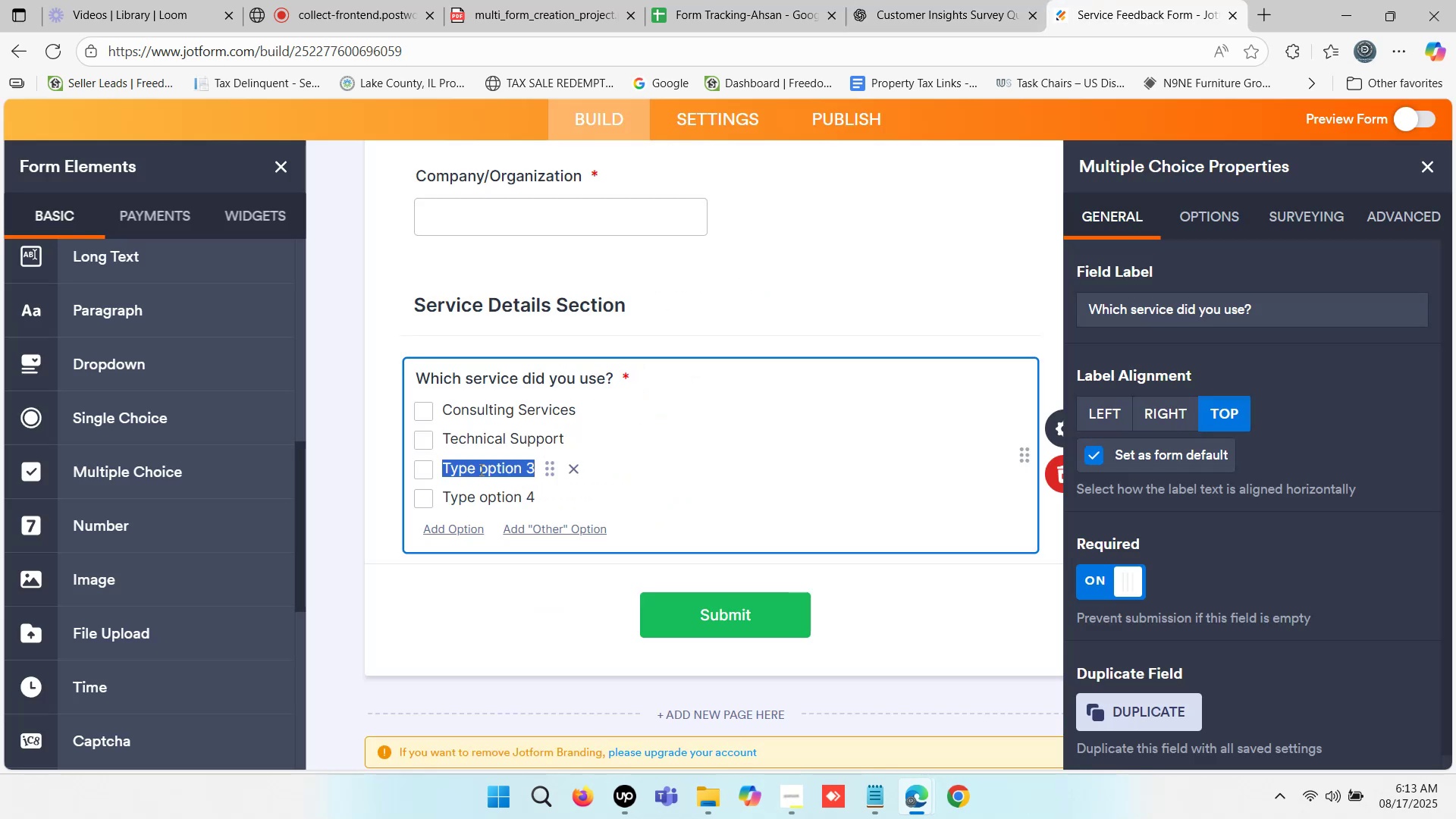 
key(Control+V)
 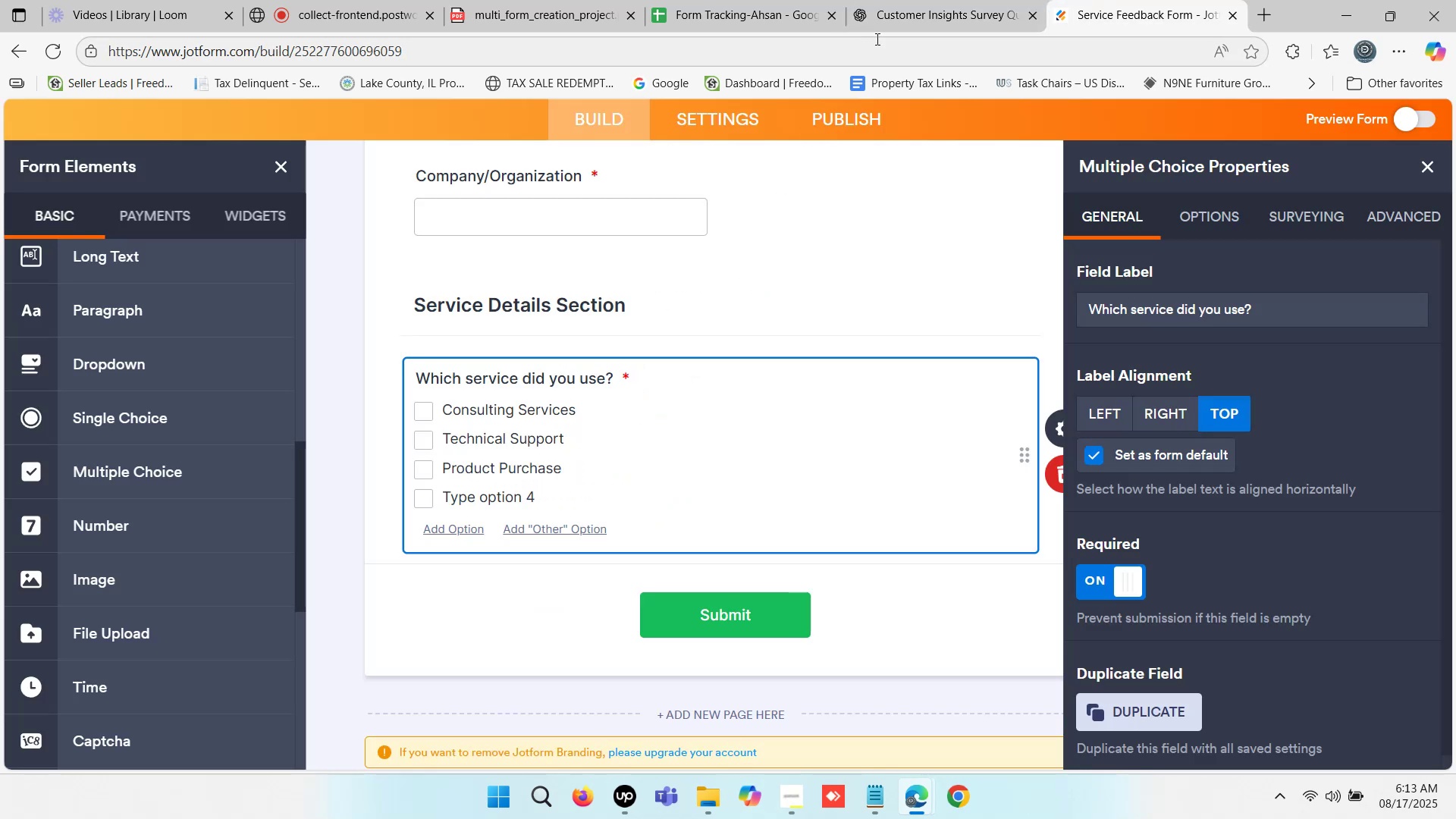 
left_click([946, 5])
 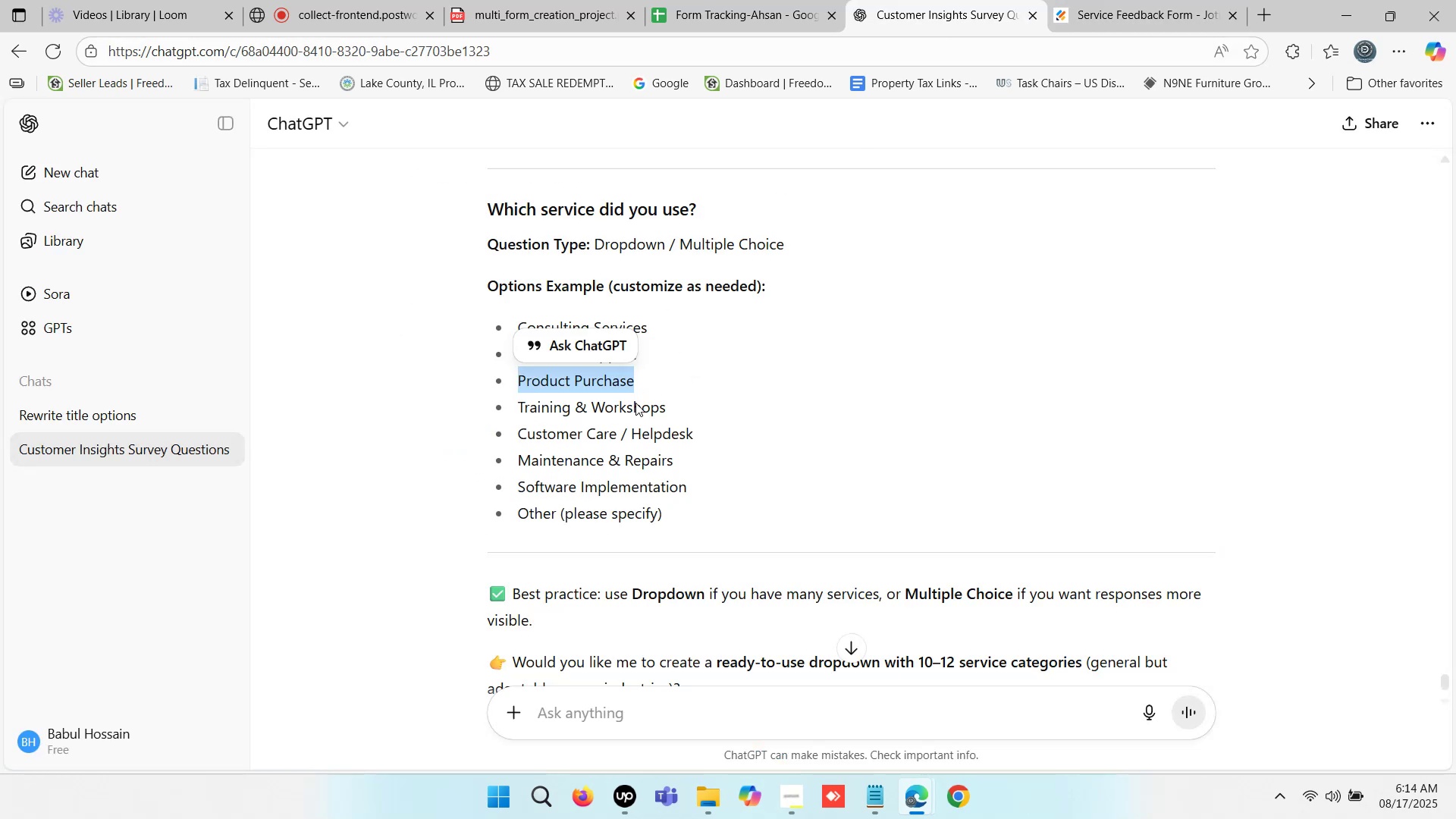 
key(Control+C)
 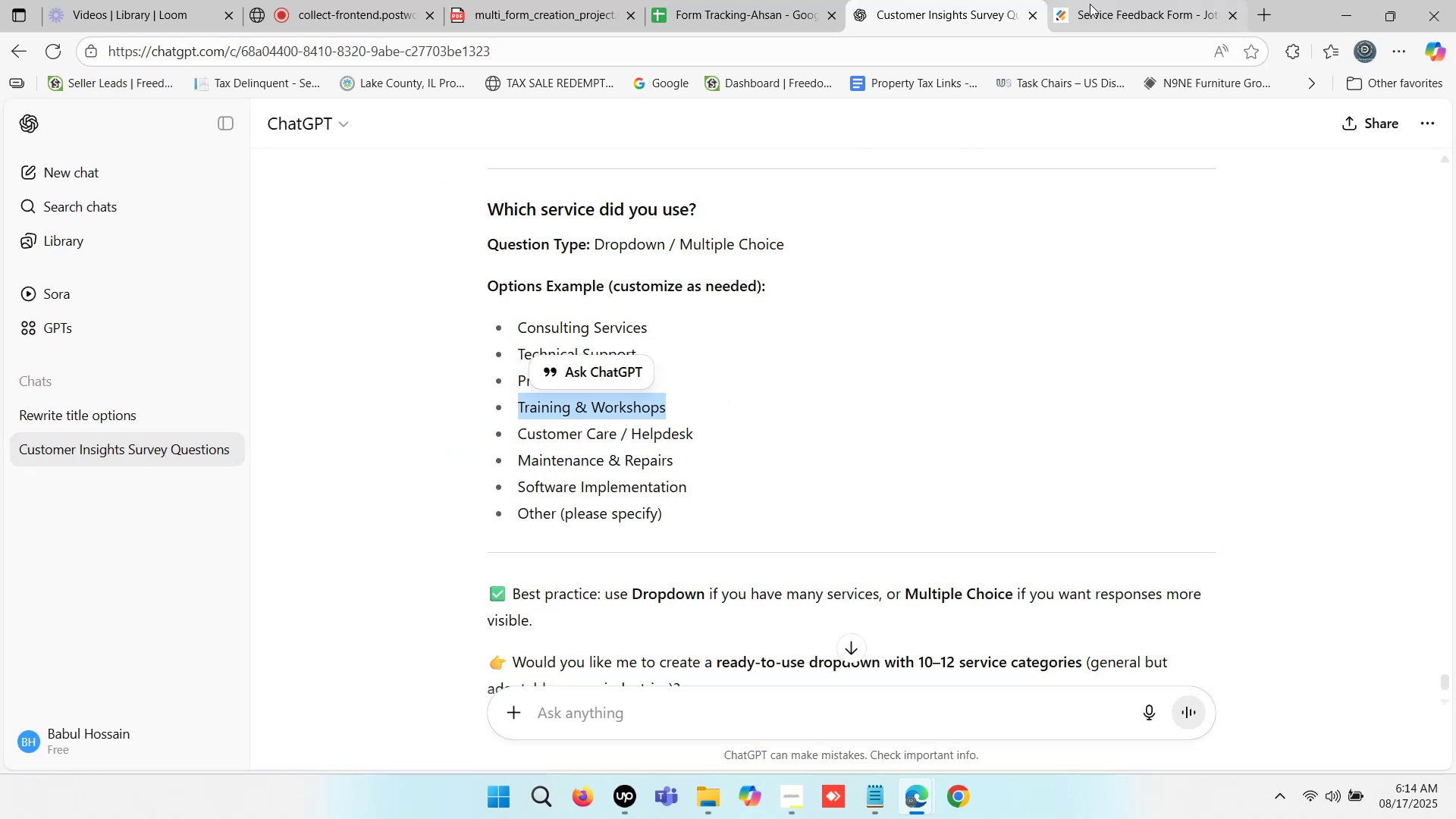 
left_click([1100, 0])
 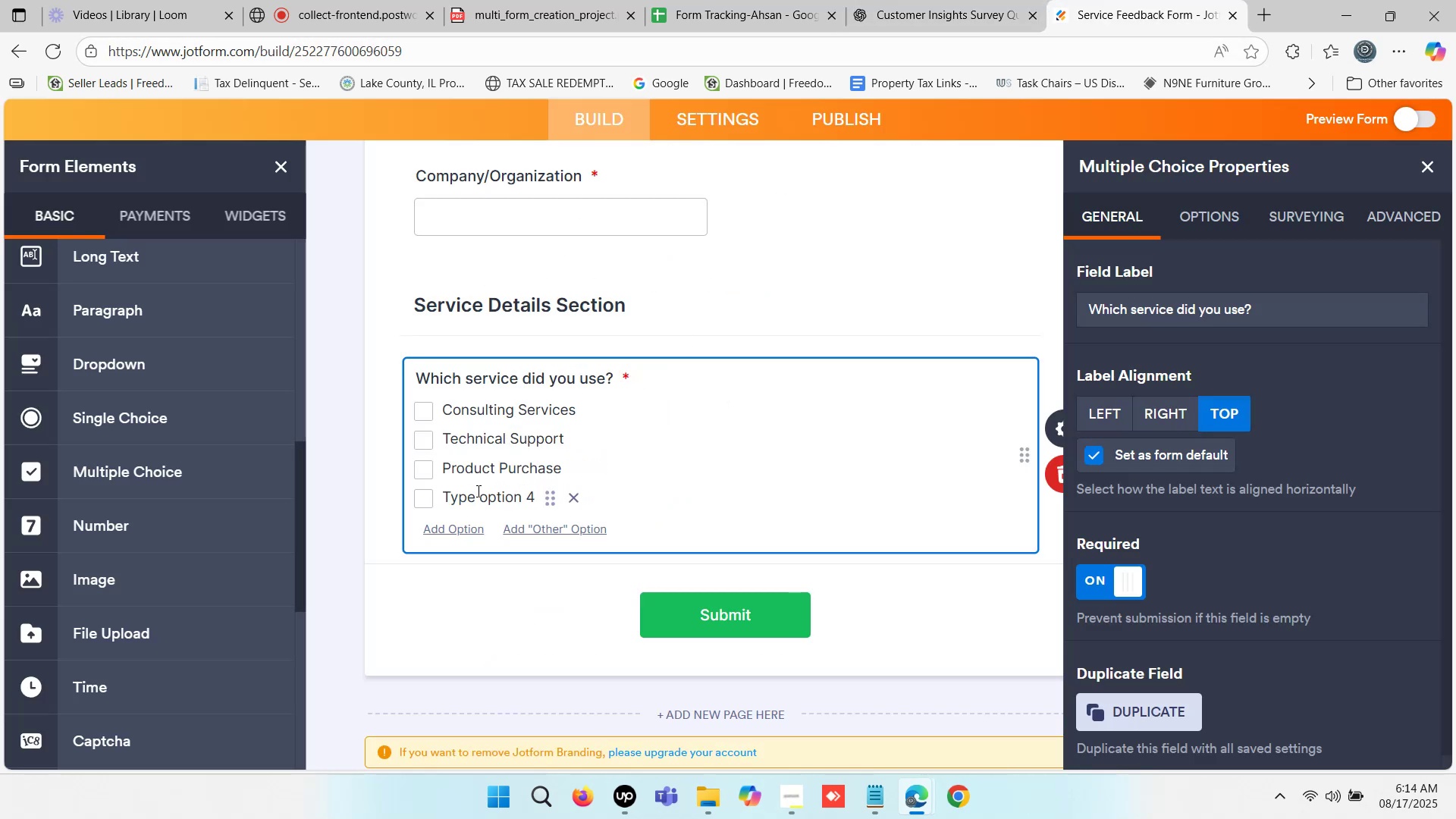 
left_click([475, 497])
 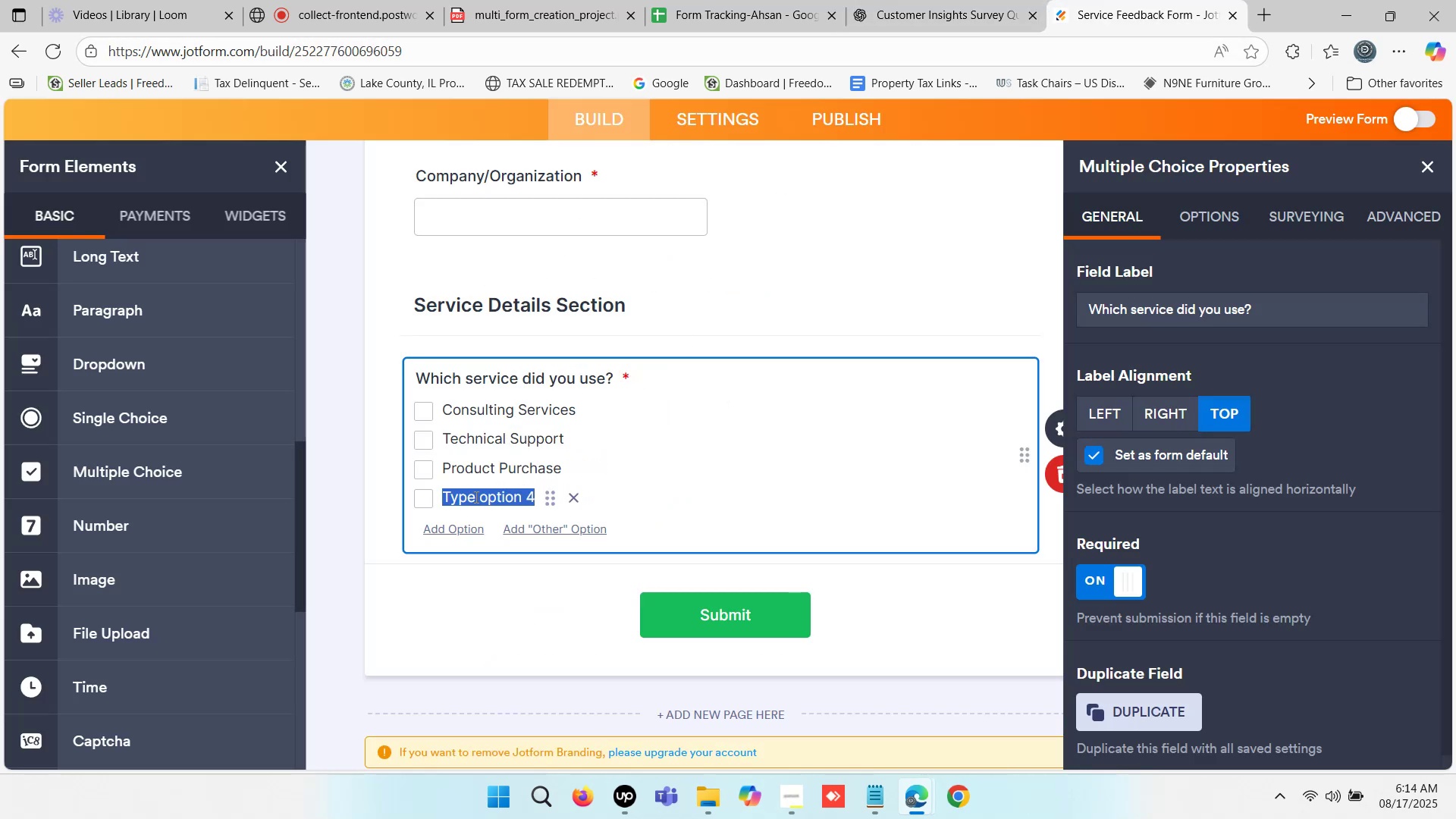 
key(Control+V)
 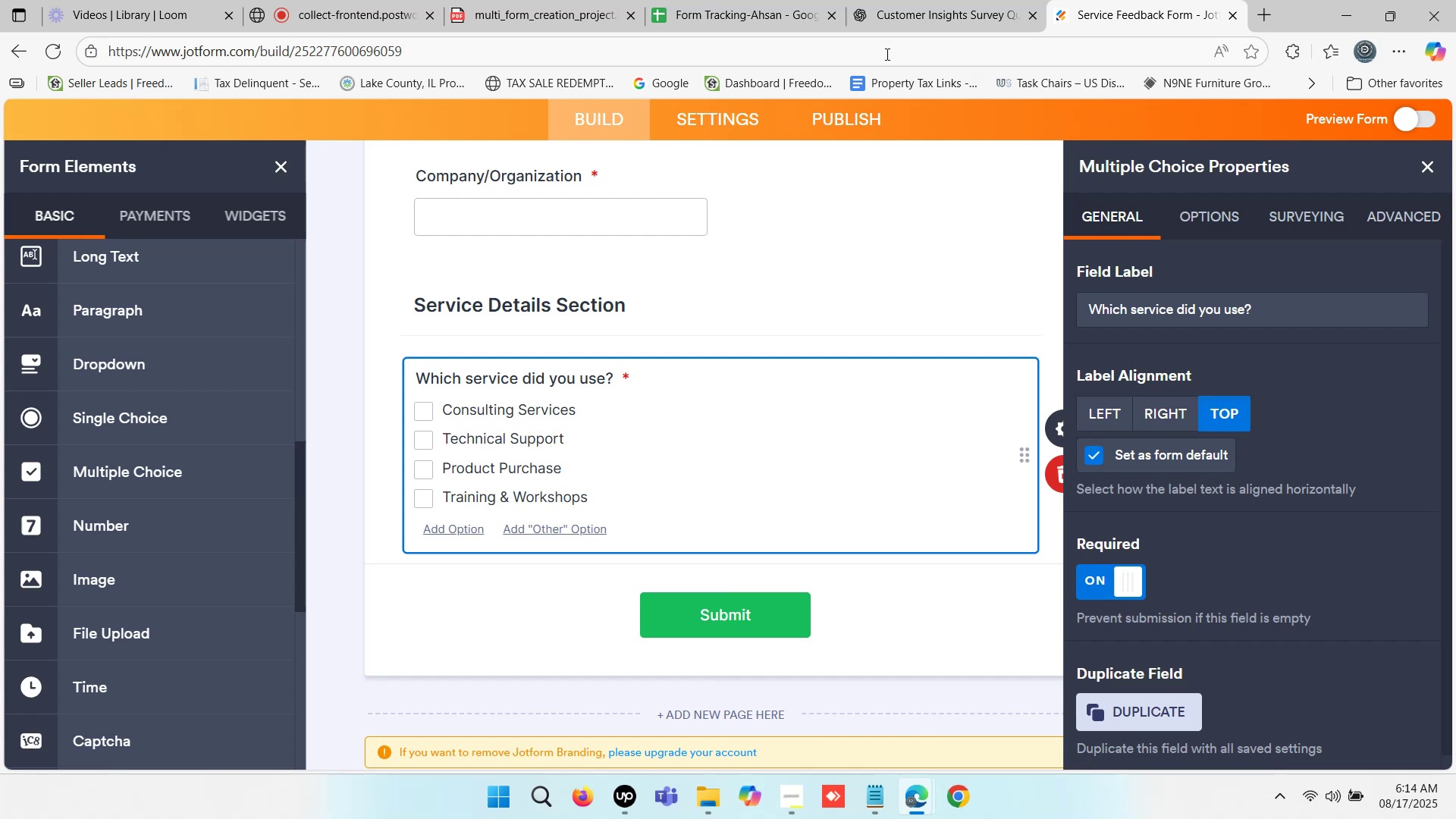 
left_click([916, 8])
 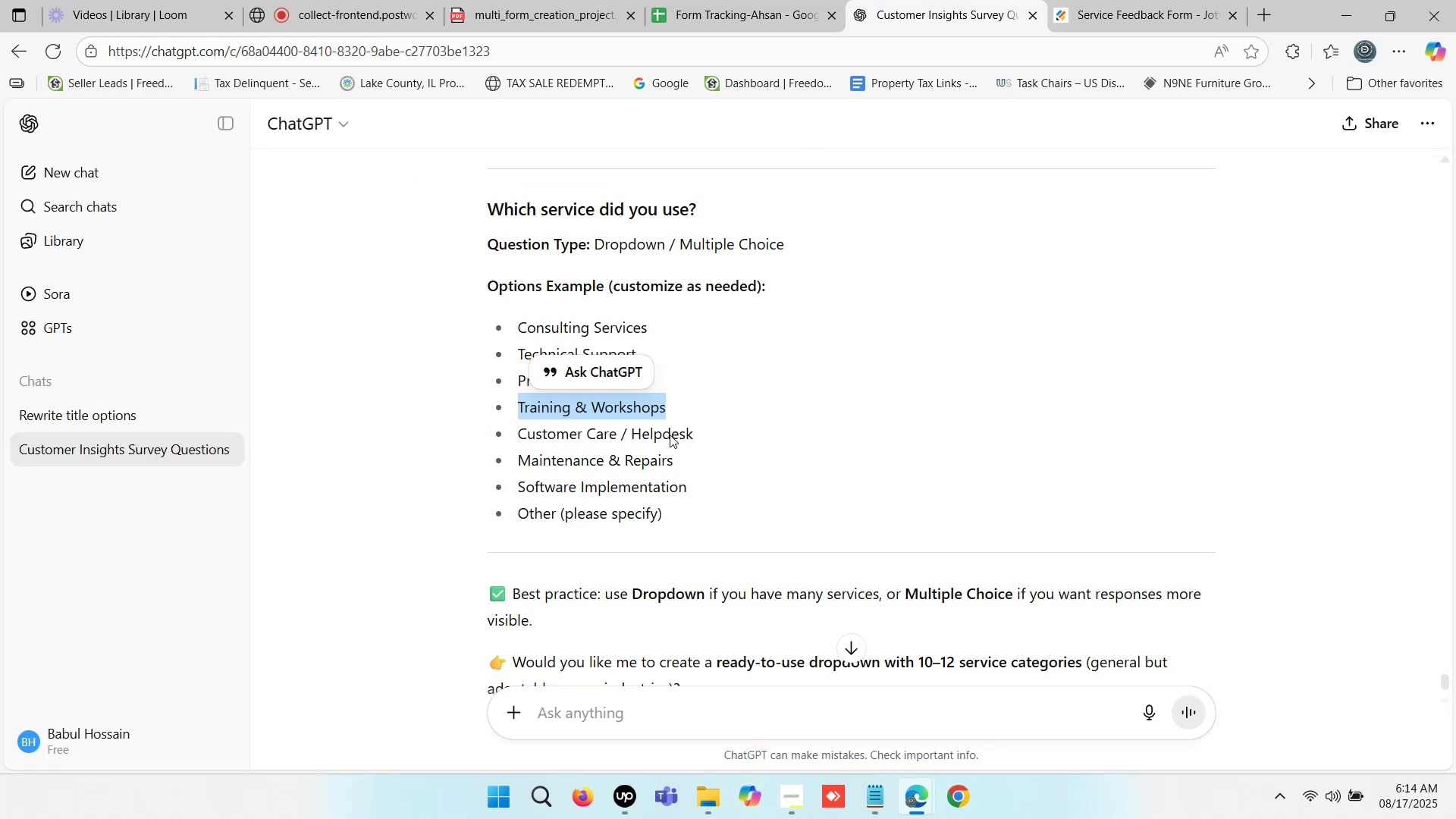 
key(Control+ControlLeft)
 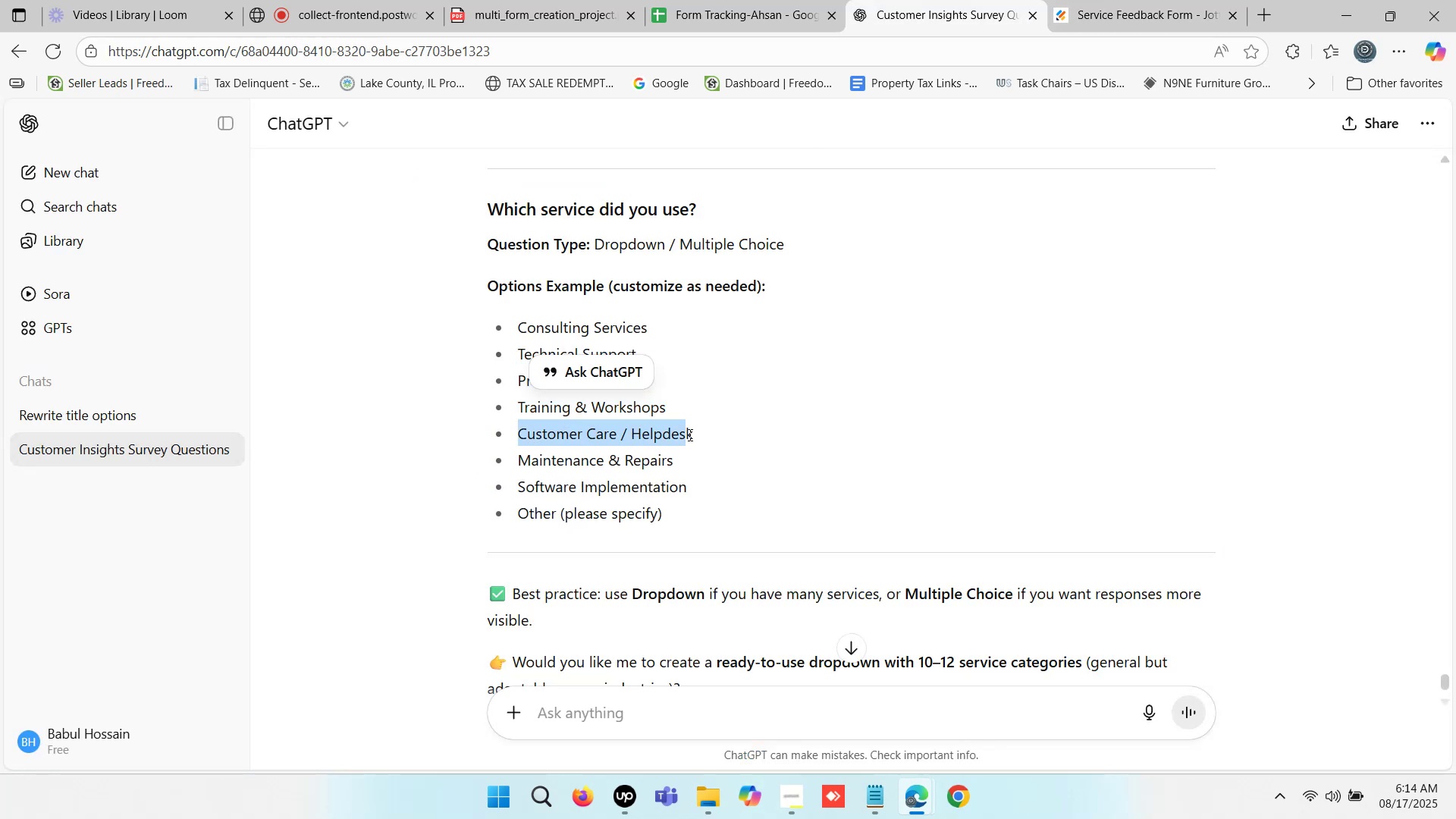 
key(Control+C)
 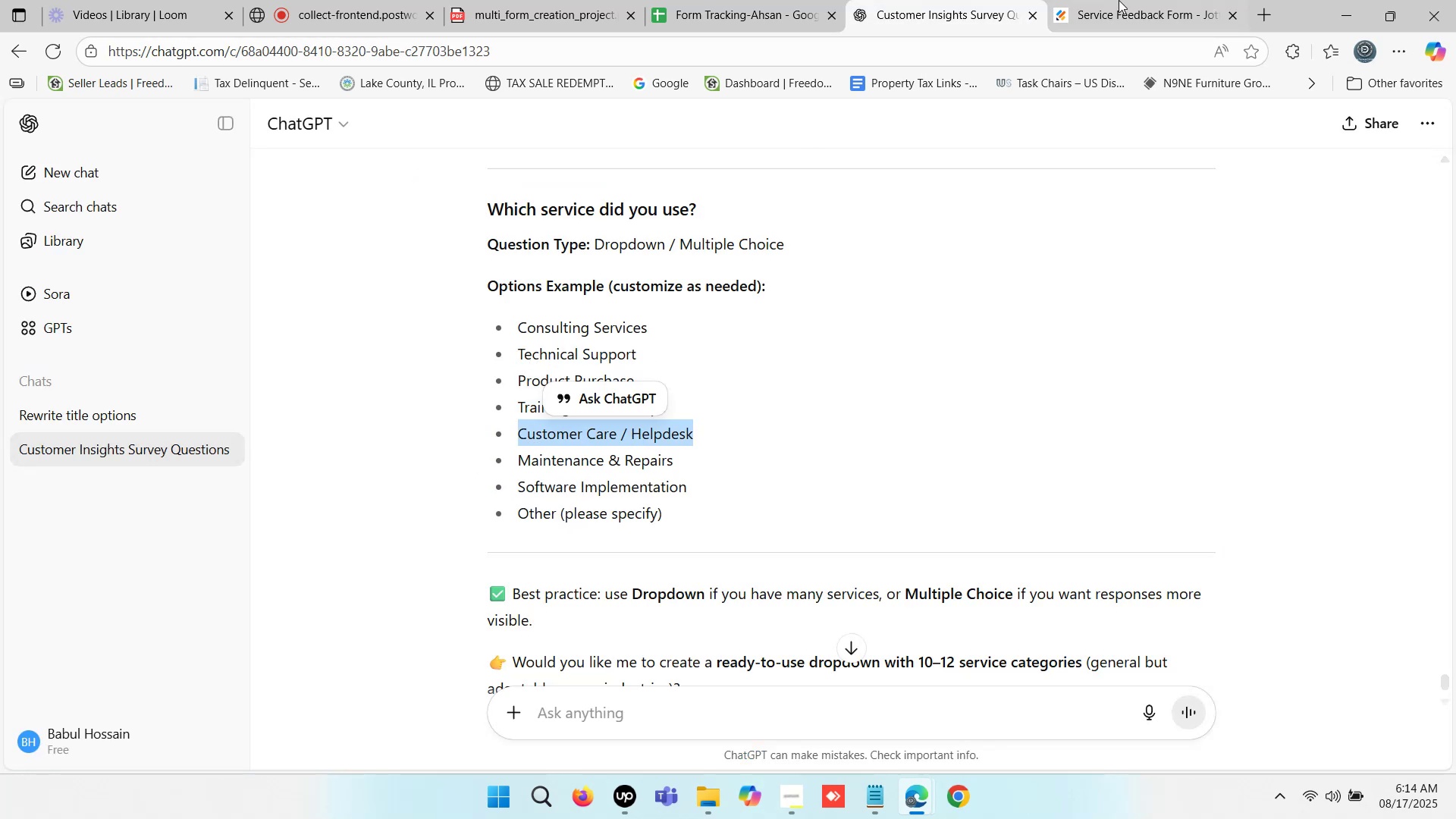 
left_click([1126, 0])
 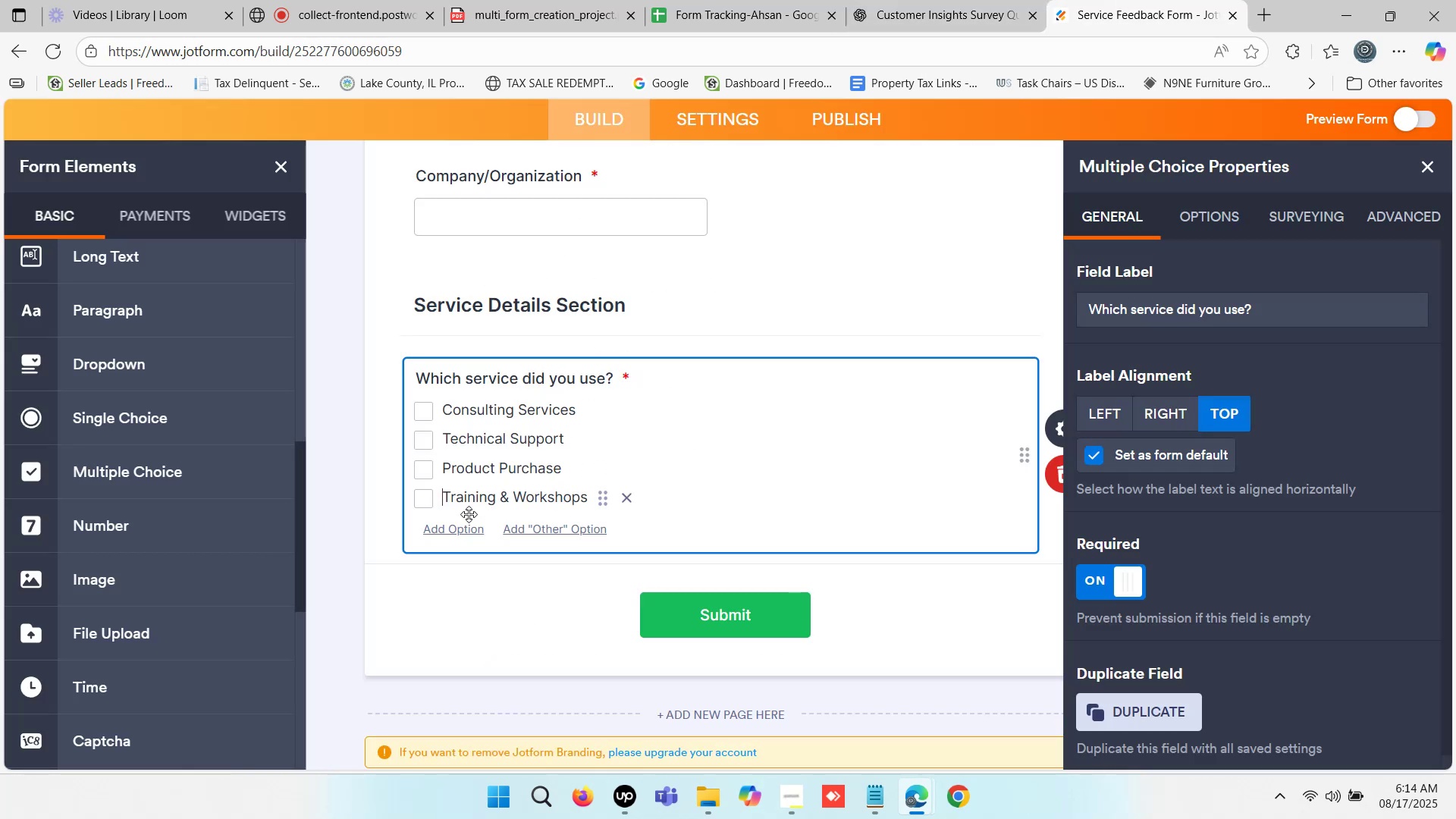 
left_click([454, 528])
 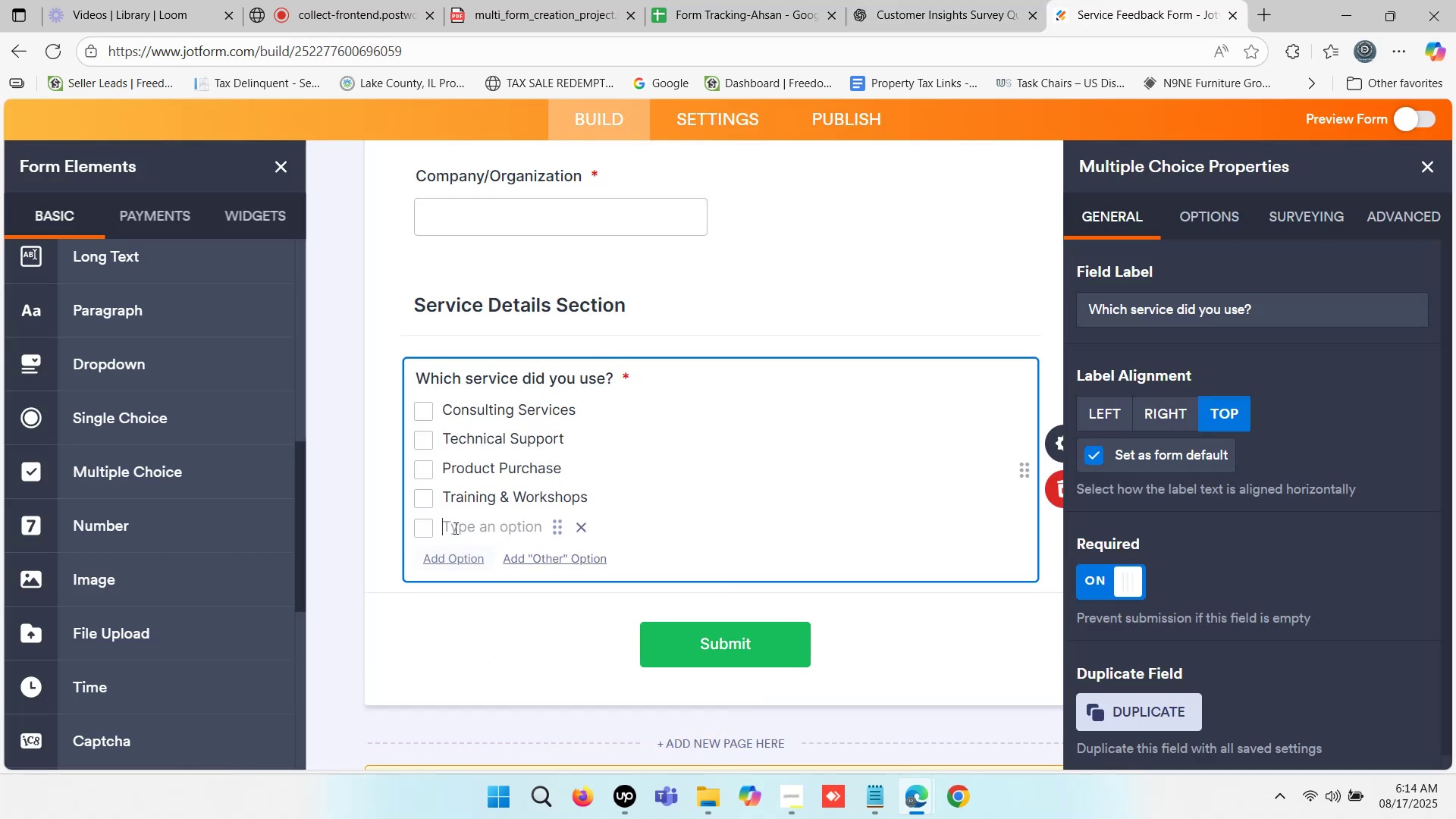 
key(Control+V)
 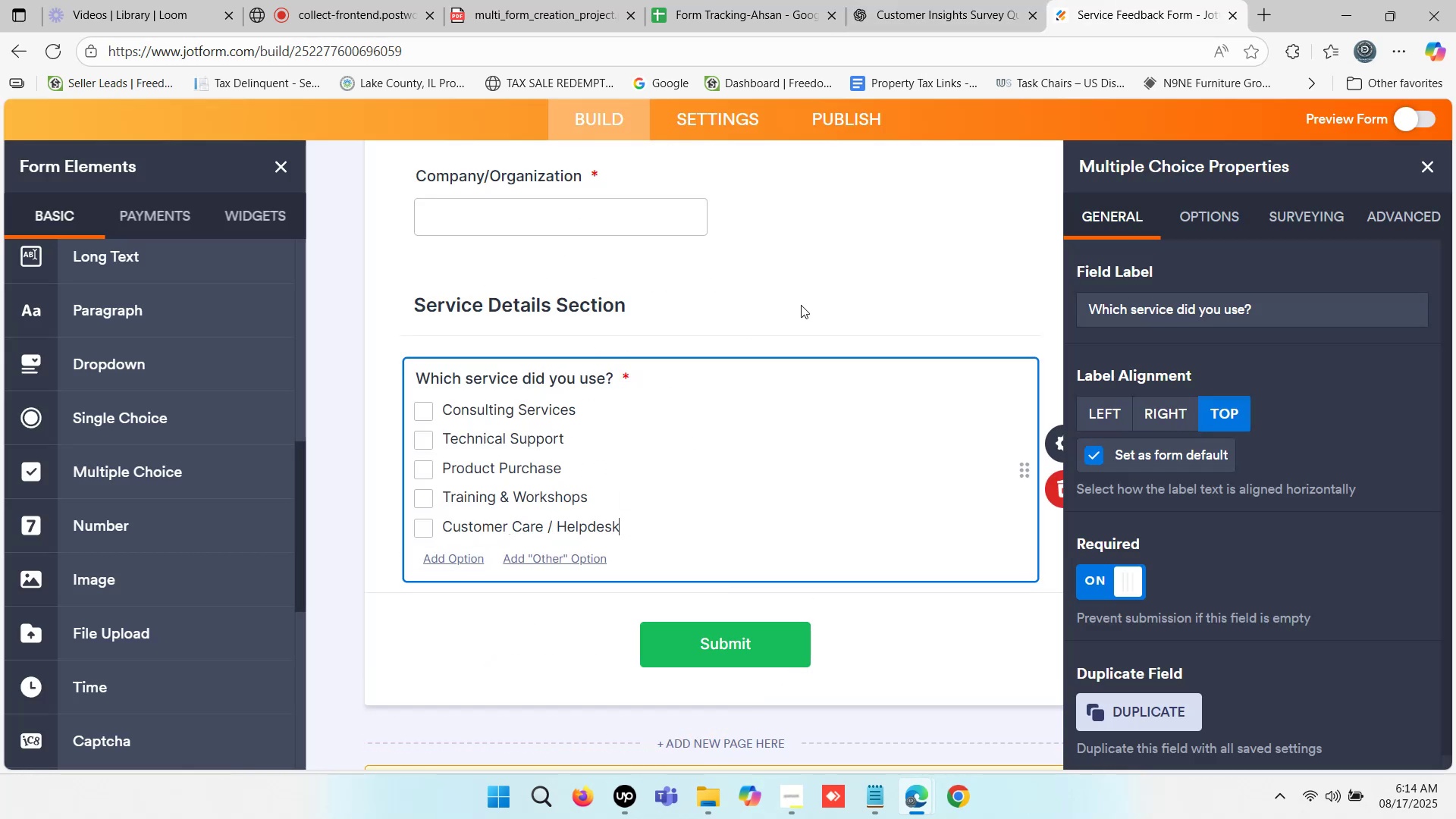 
left_click([945, 0])
 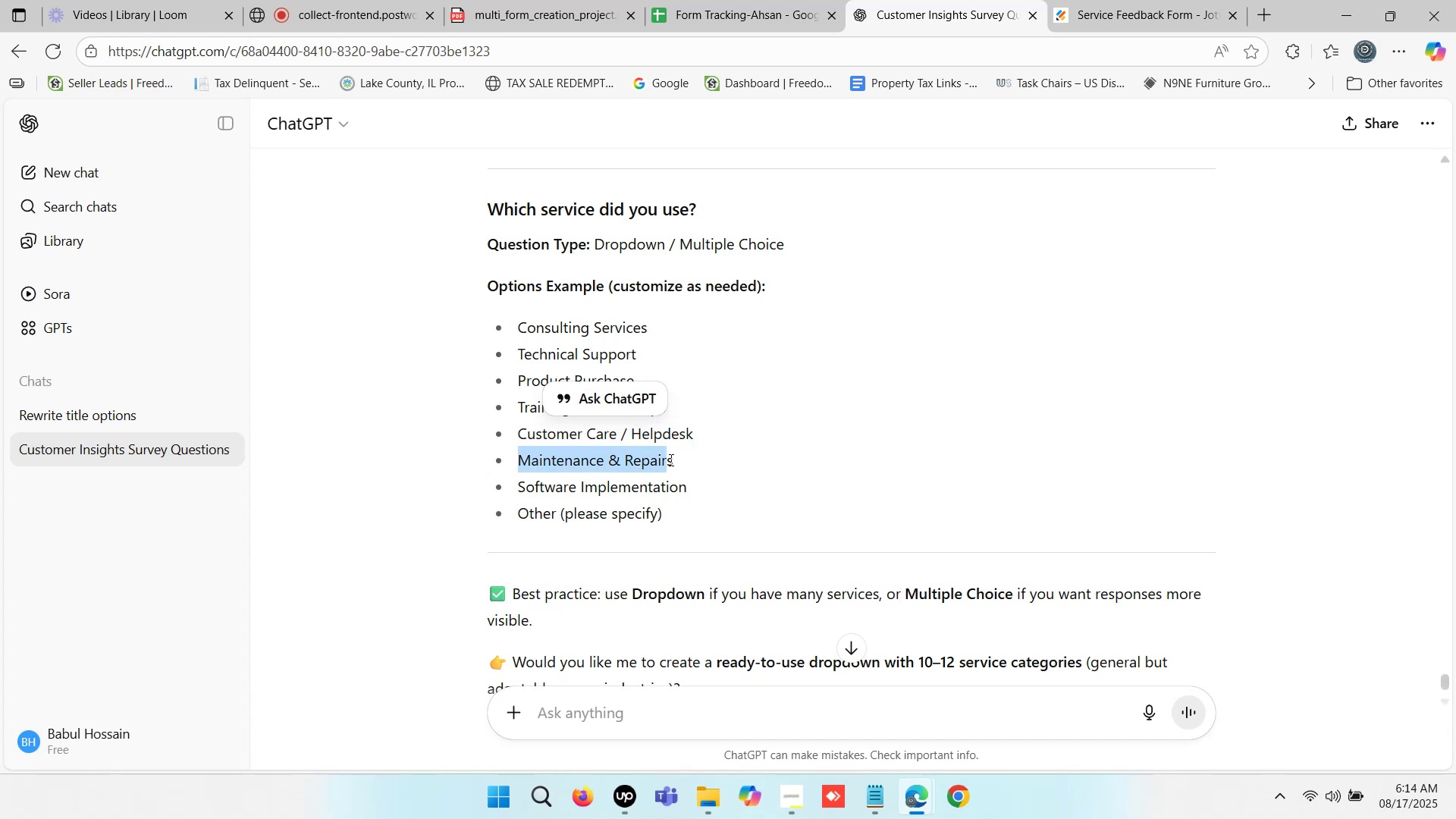 
key(Control+C)
 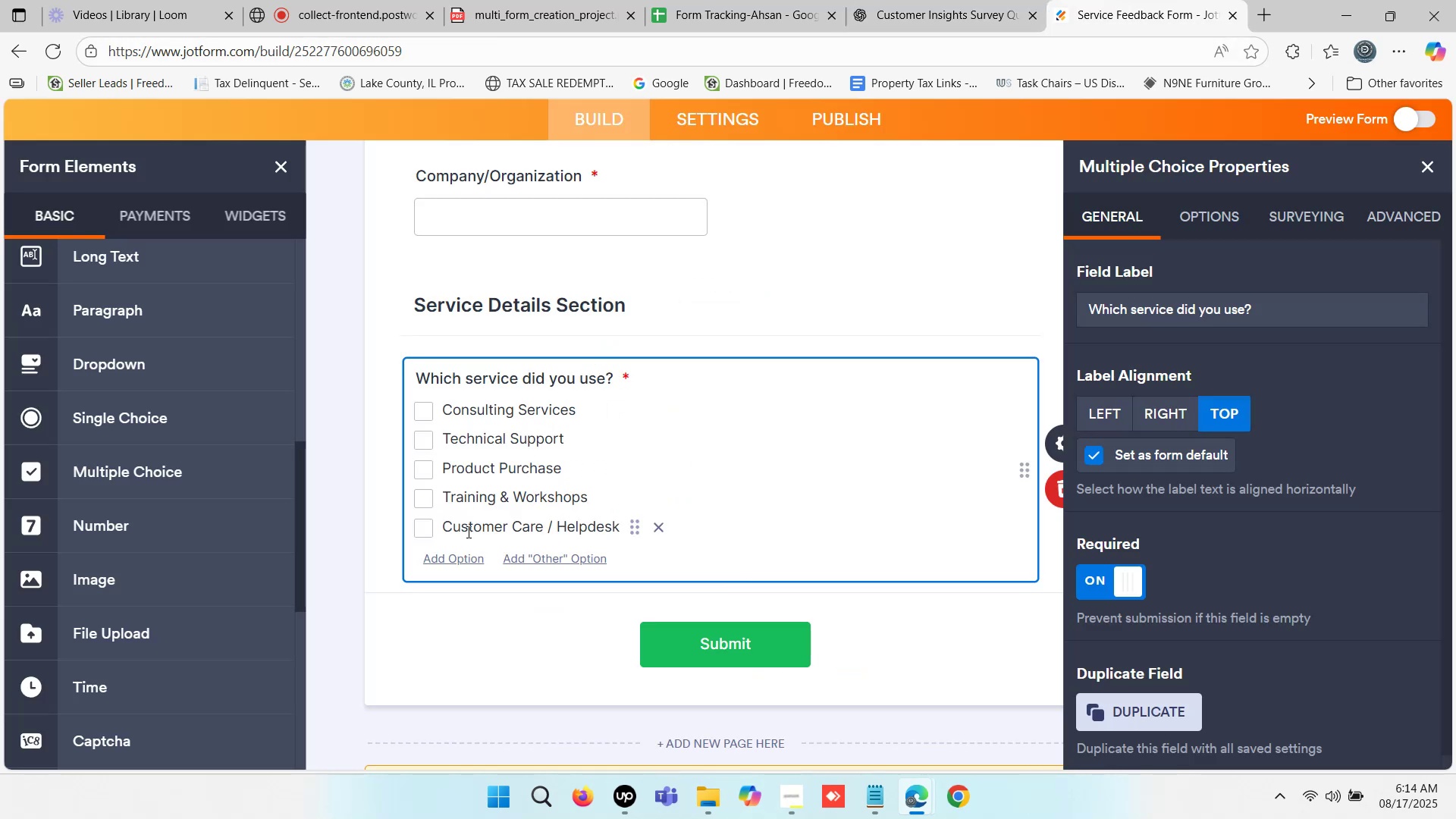 
left_click([450, 556])
 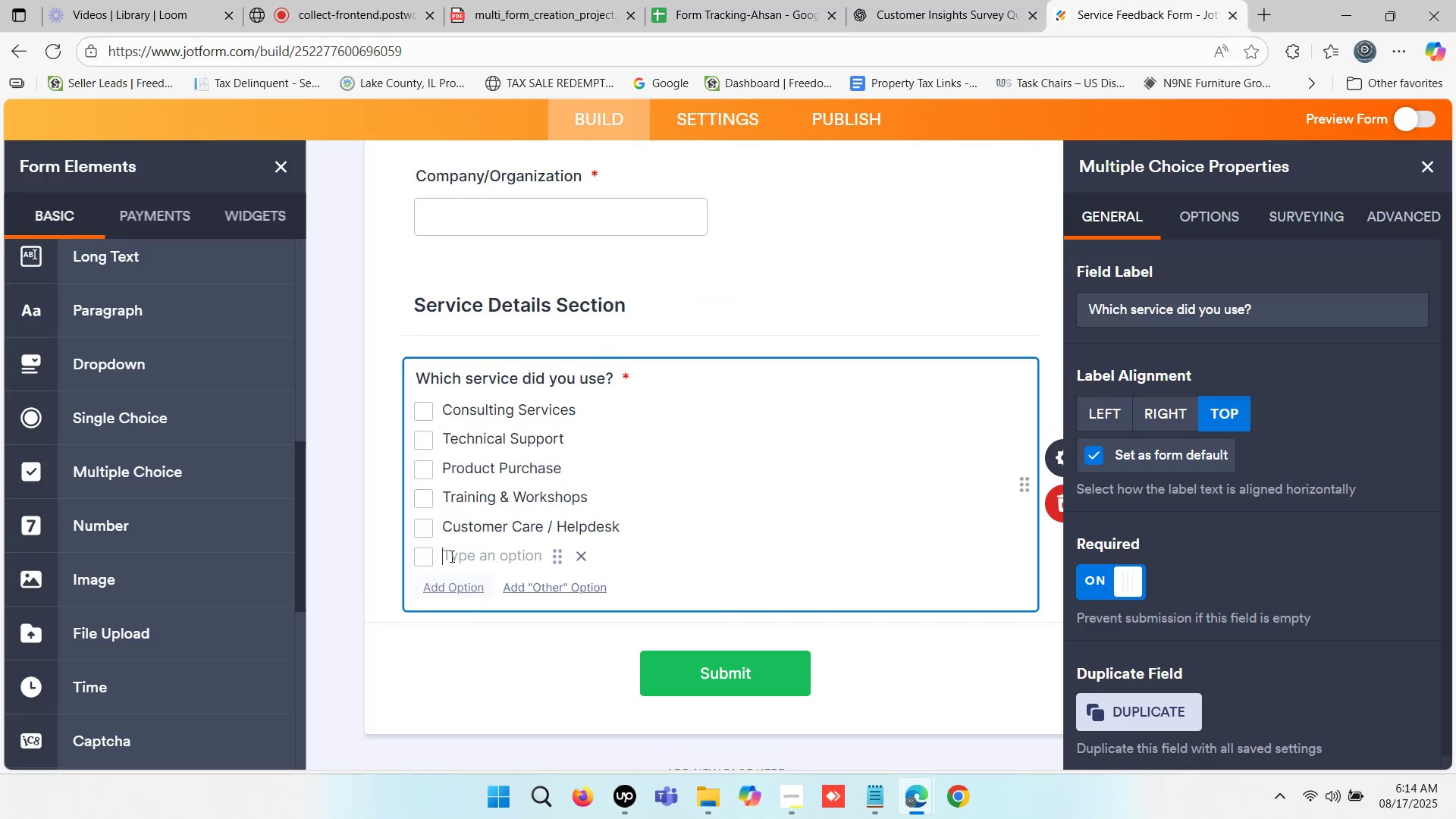 
key(Control+V)
 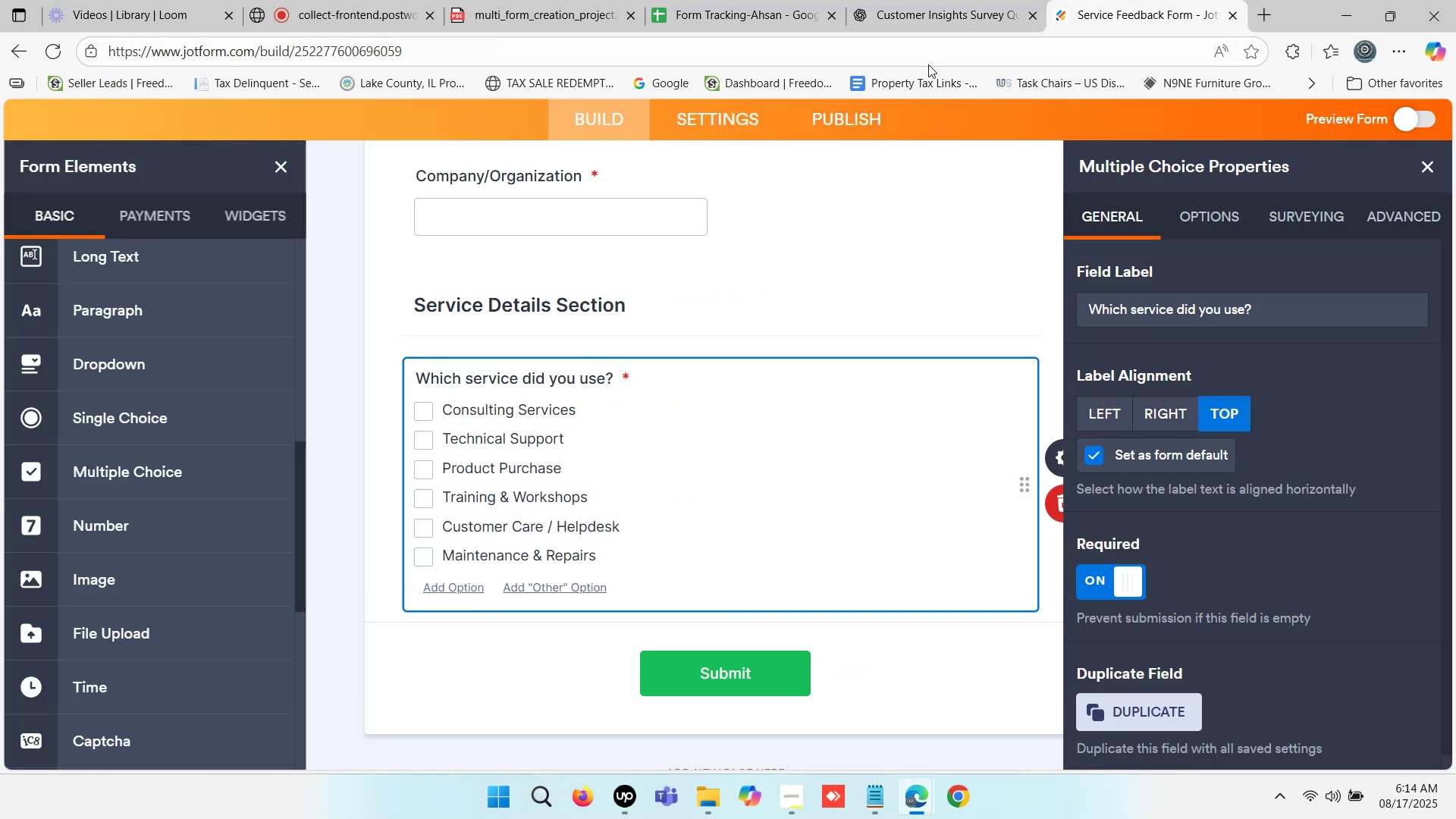 
left_click([937, 11])
 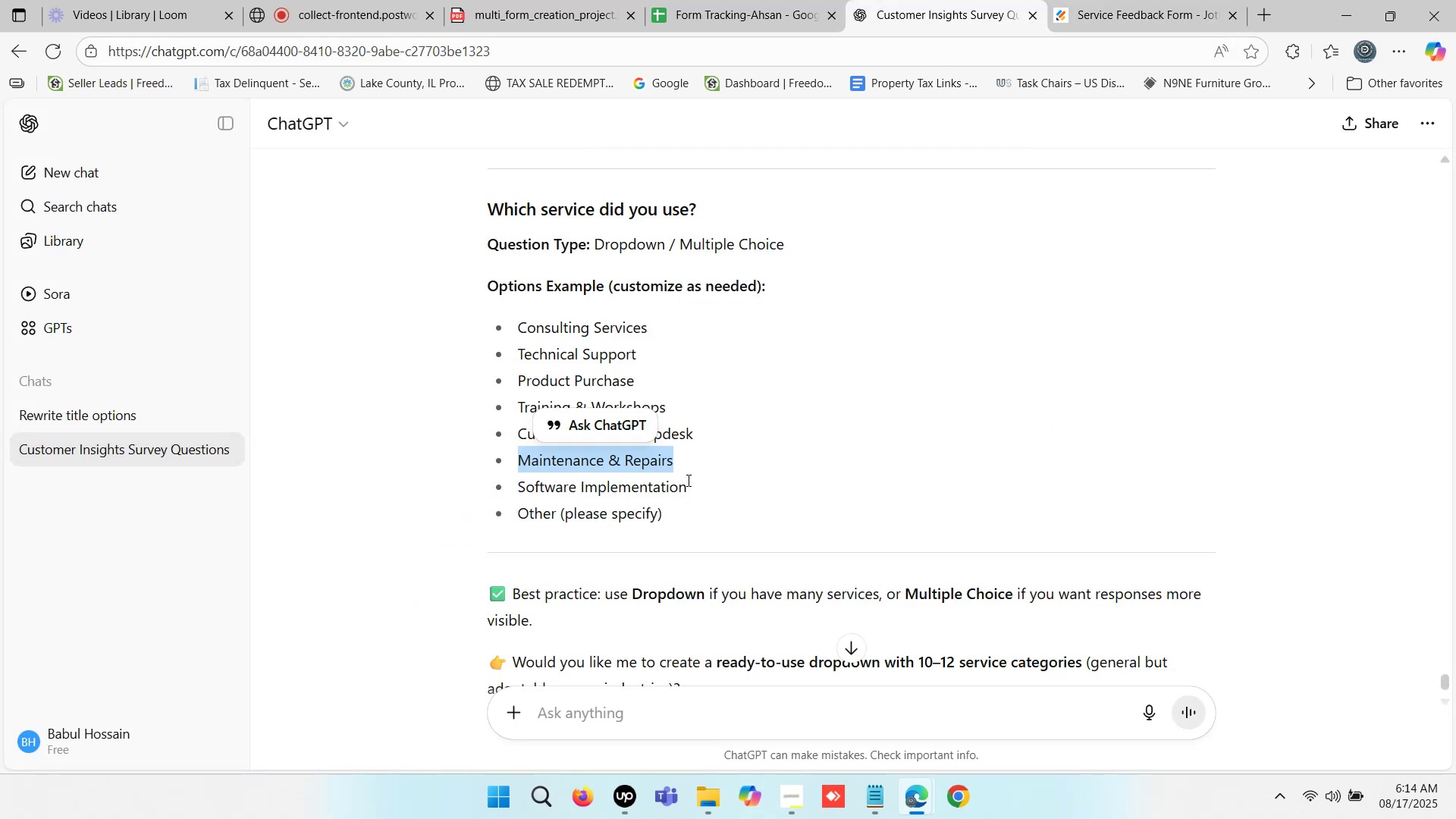 
key(Control+C)
 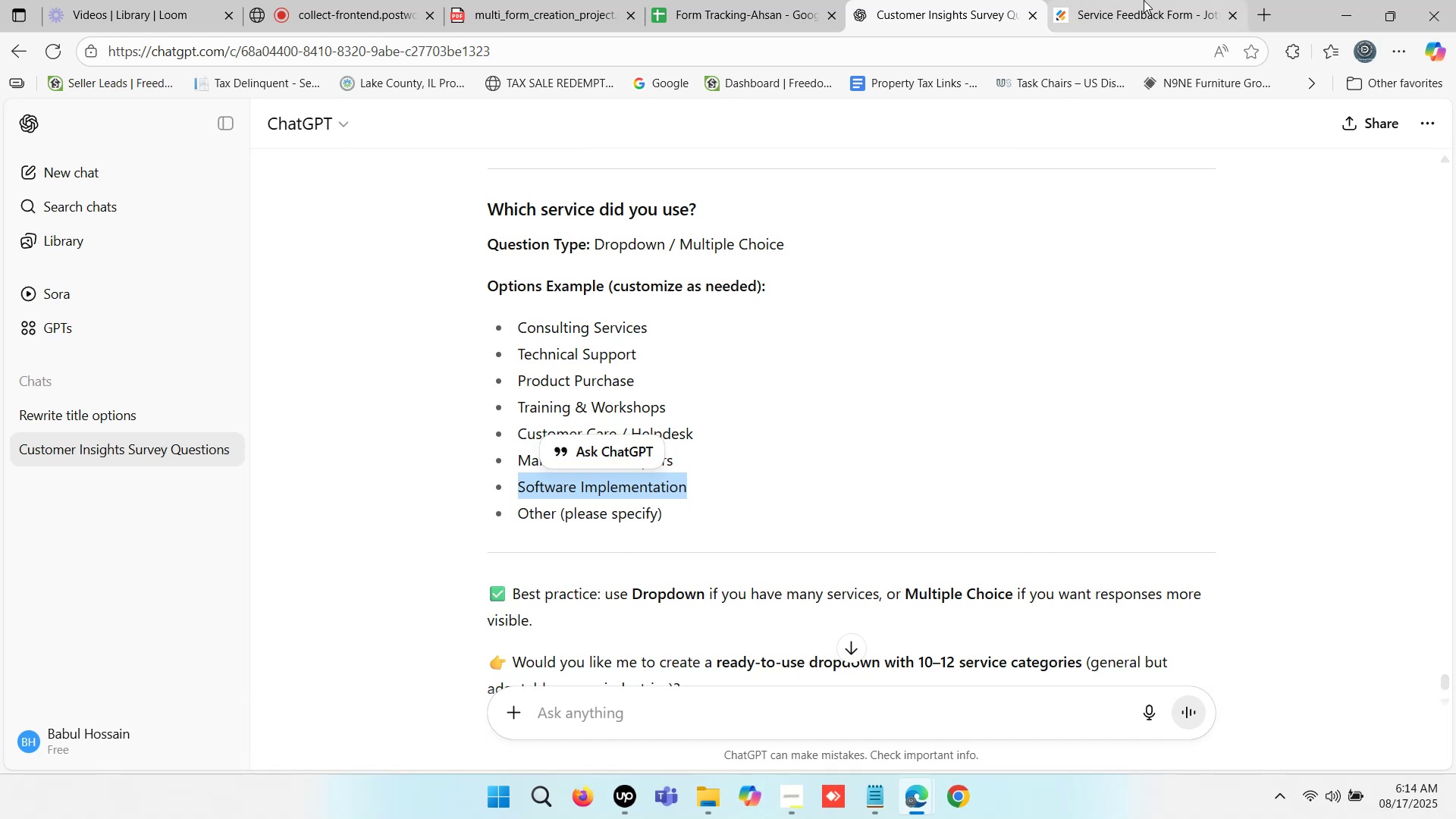 
left_click([1144, 0])
 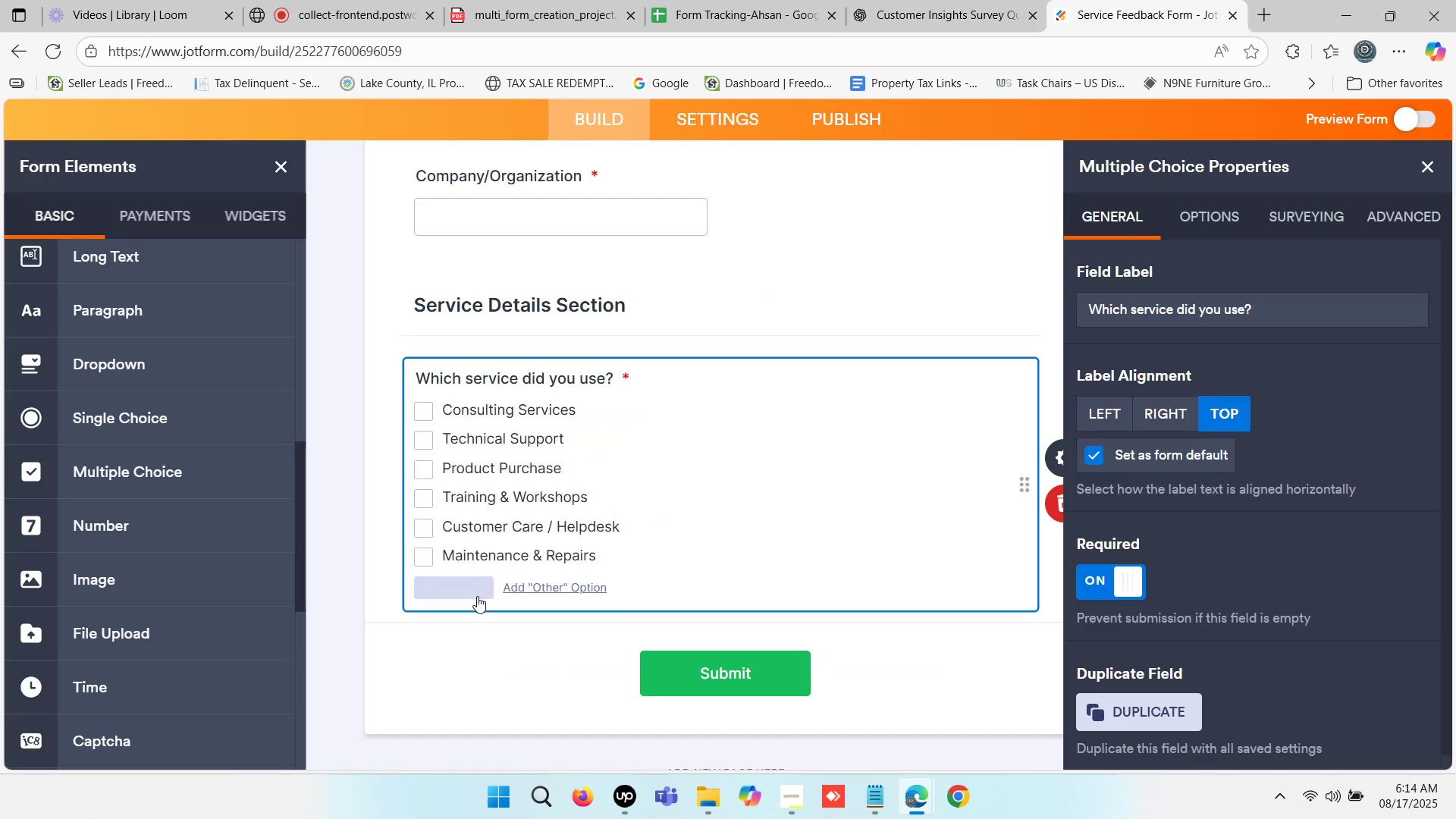 
left_click([458, 595])
 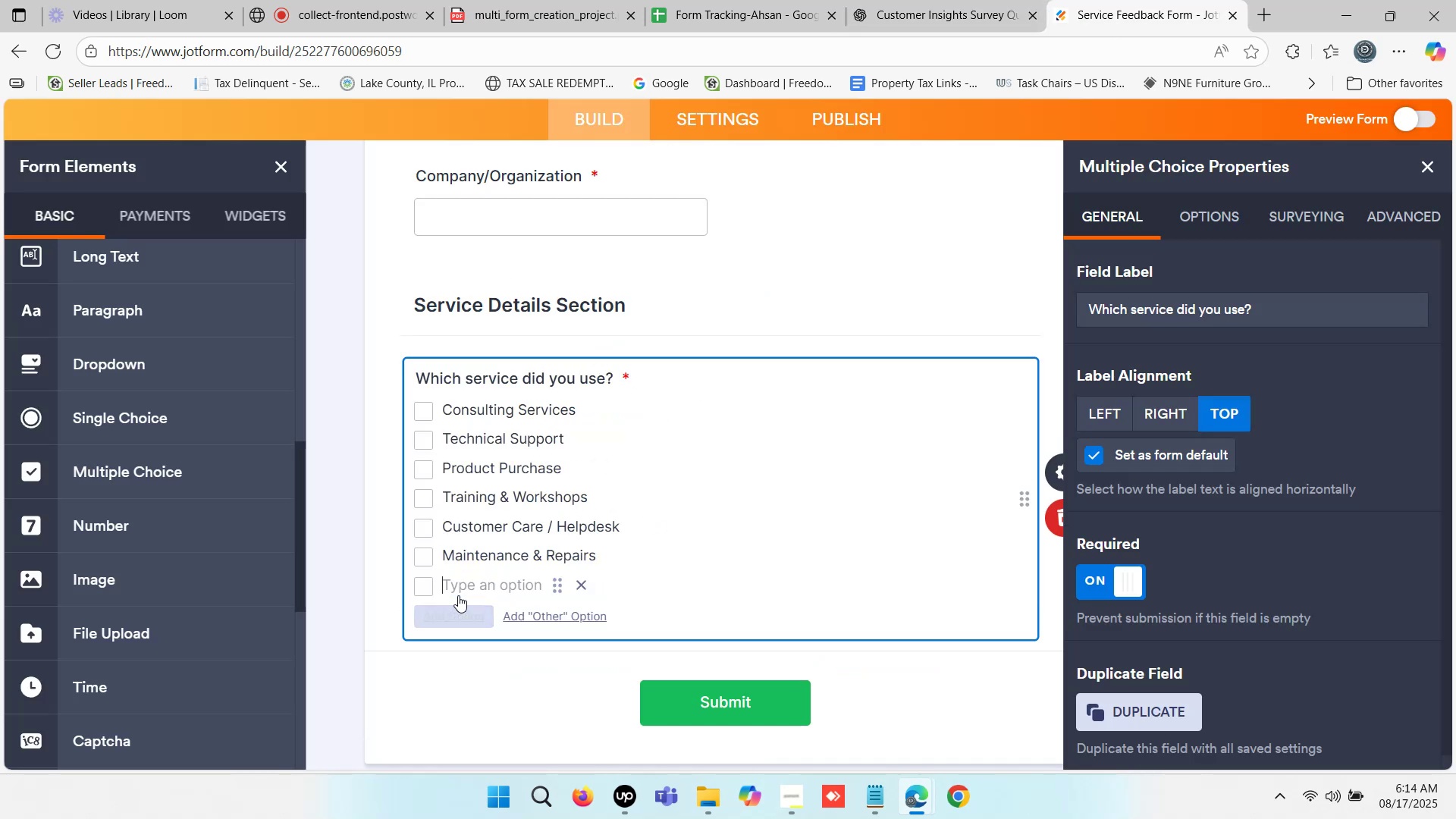 
key(Control+V)
 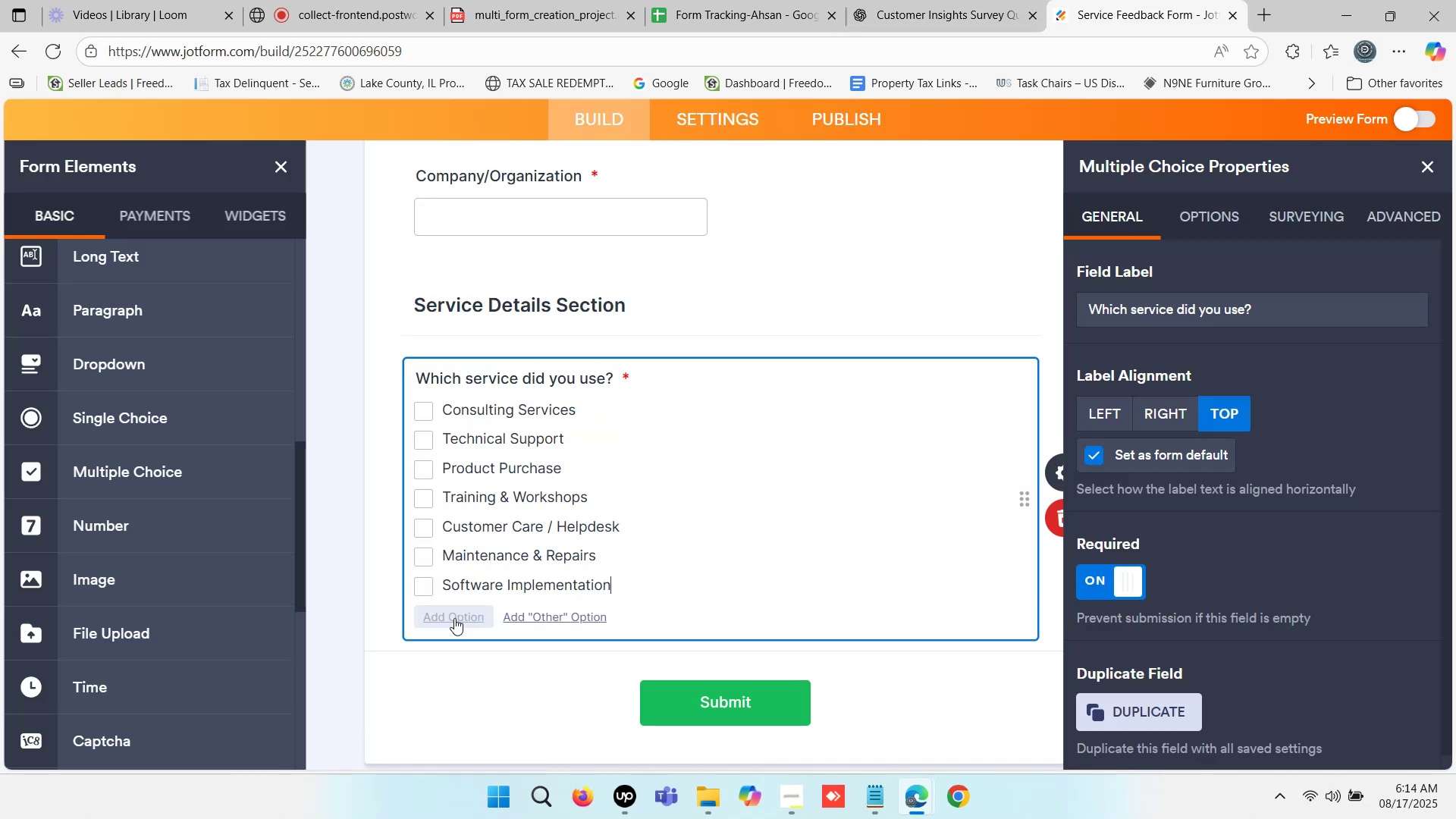 
left_click([450, 623])
 